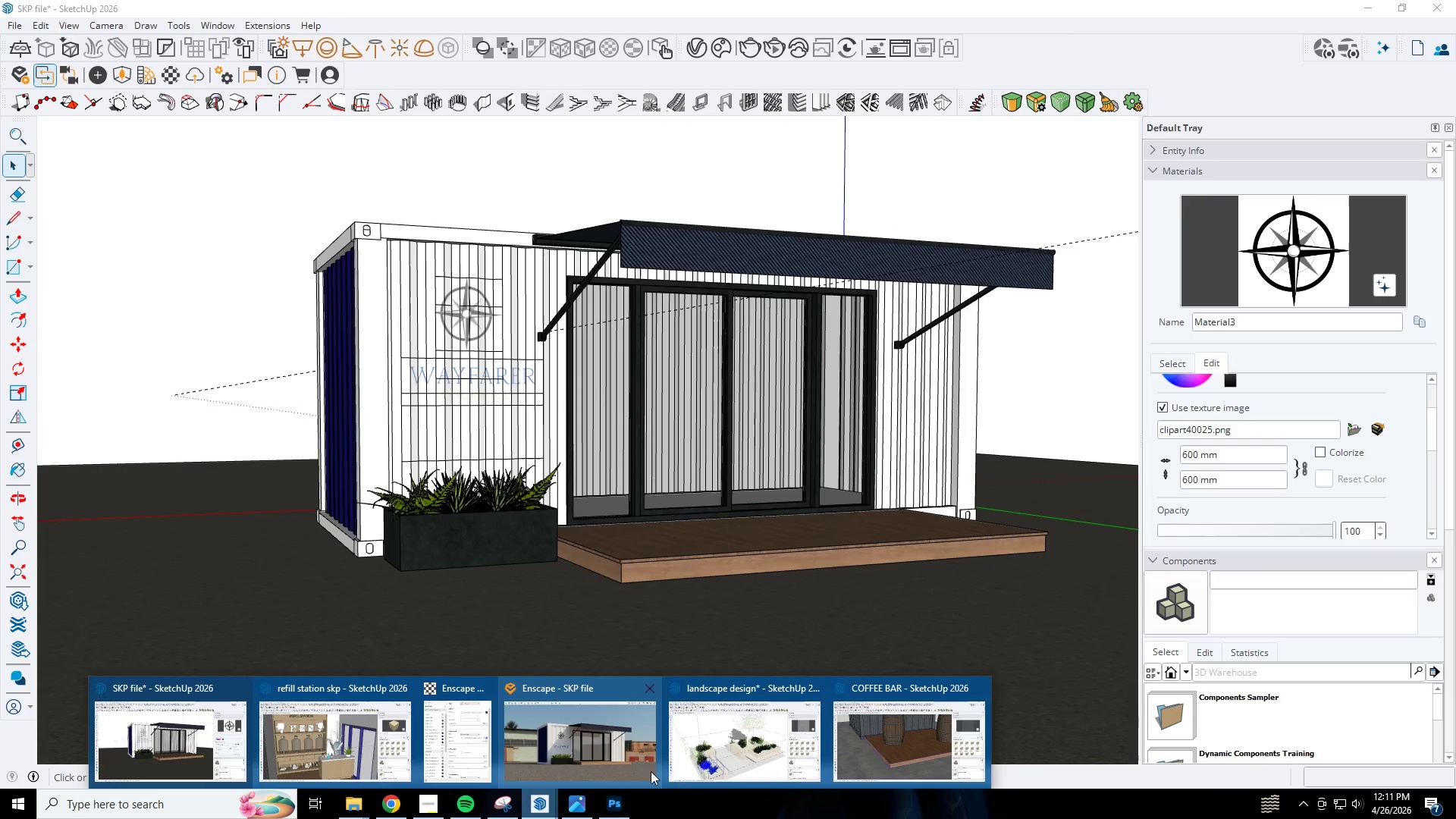 
left_click([607, 761])
 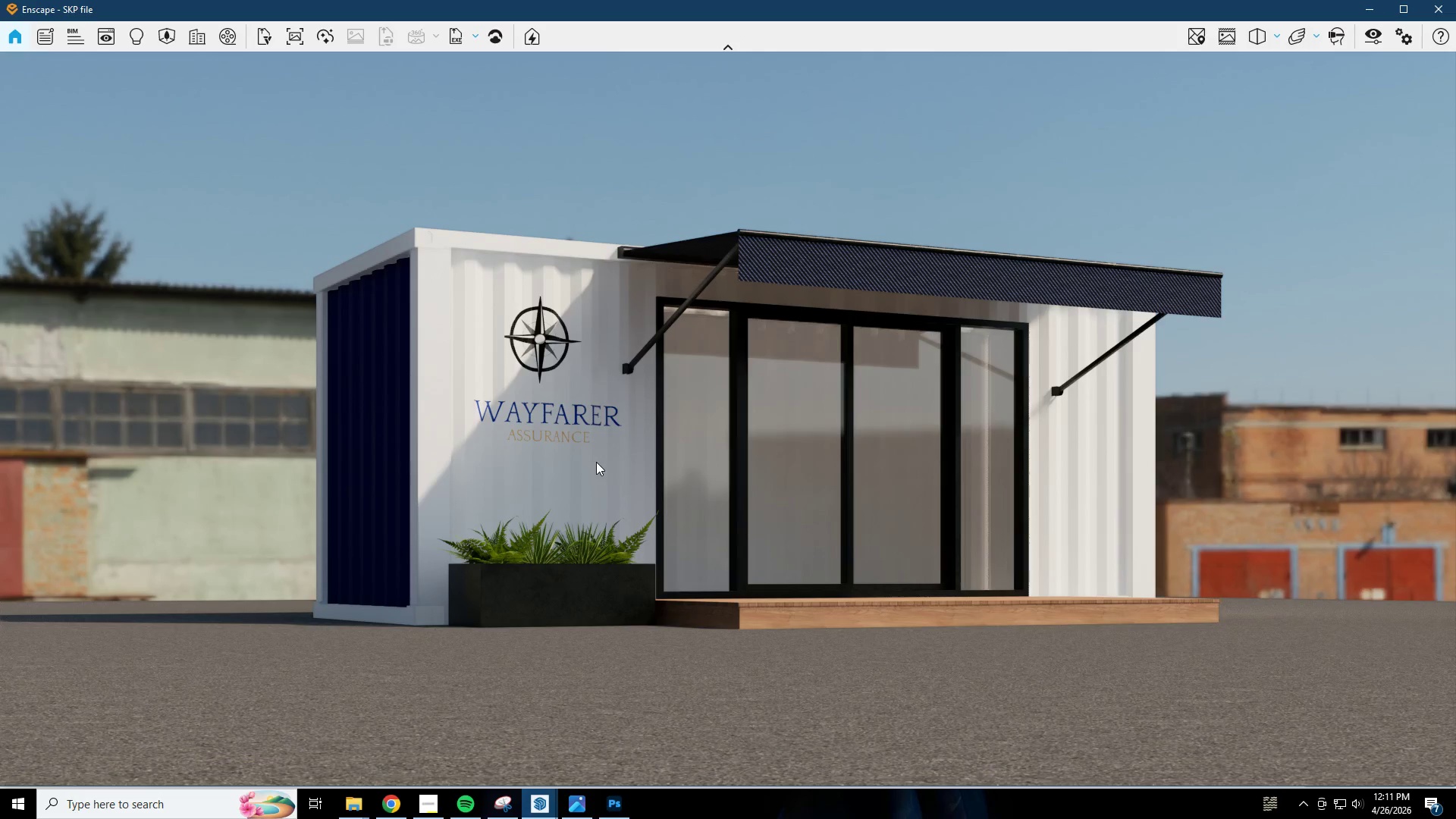 
scroll: coordinate [766, 401], scroll_direction: none, amount: 0.0
 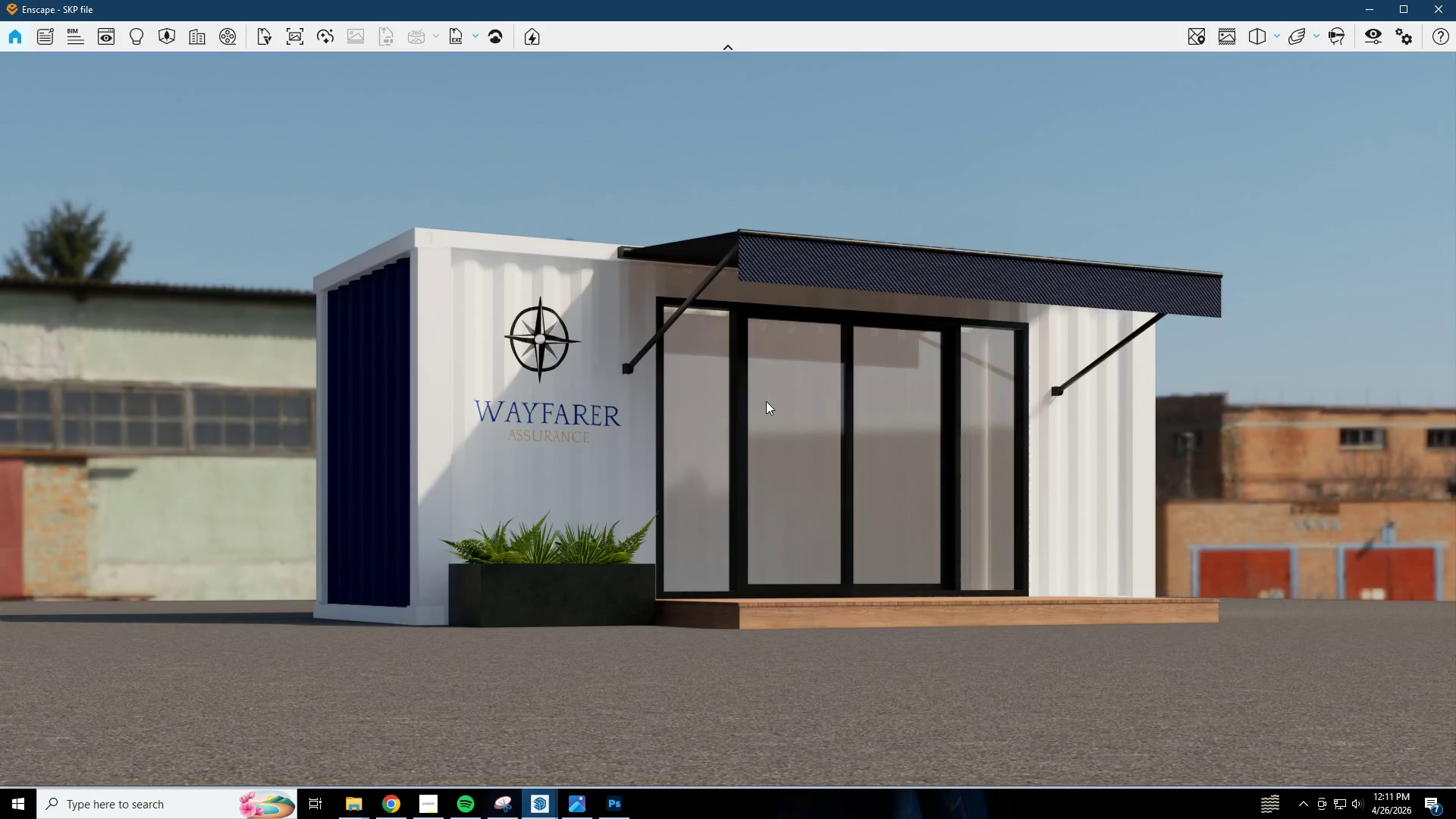 
scroll: coordinate [748, 573], scroll_direction: up, amount: 1.0
 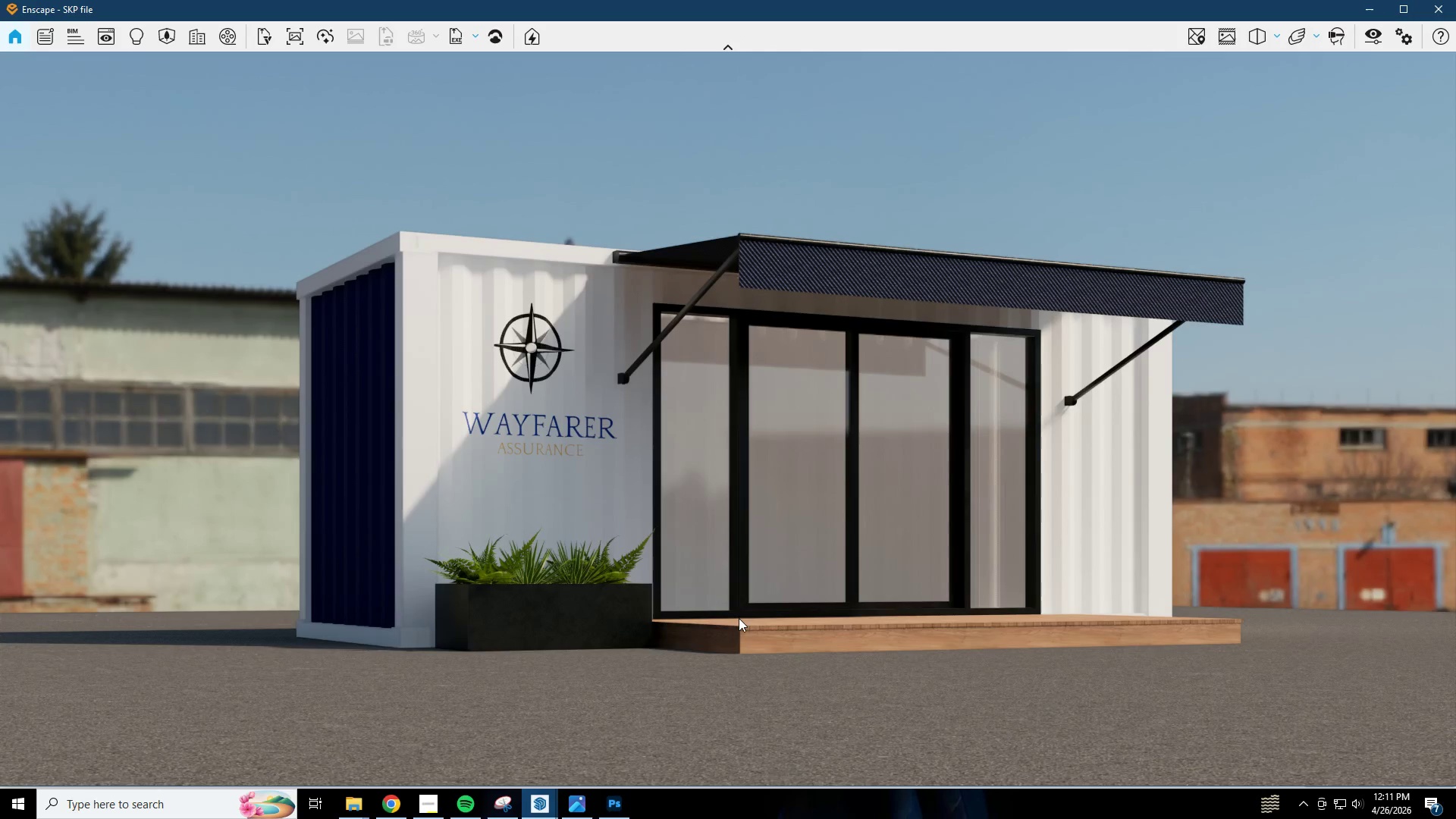 
scroll: coordinate [737, 618], scroll_direction: none, amount: 0.0
 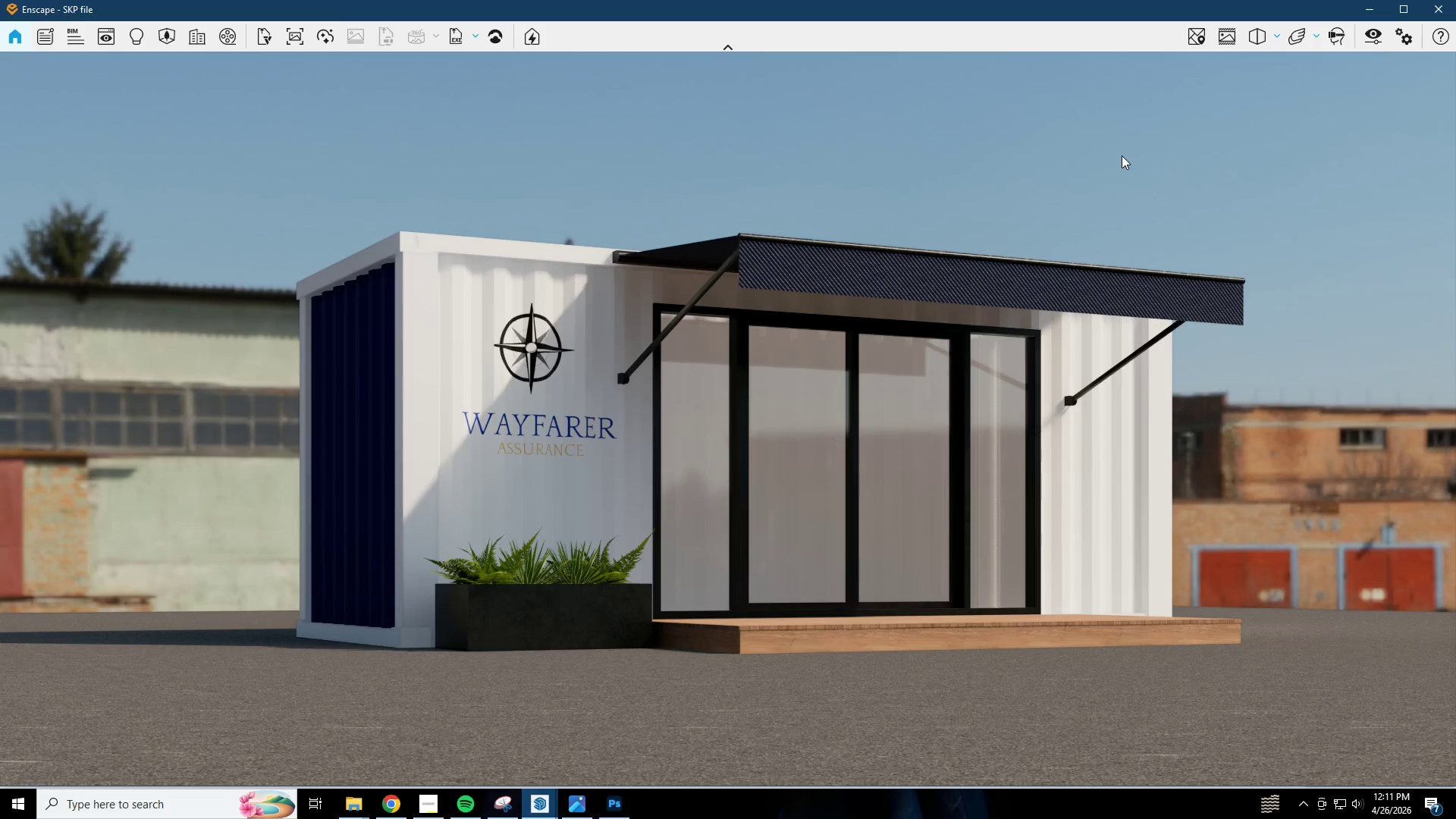 
left_click([1382, 5])
 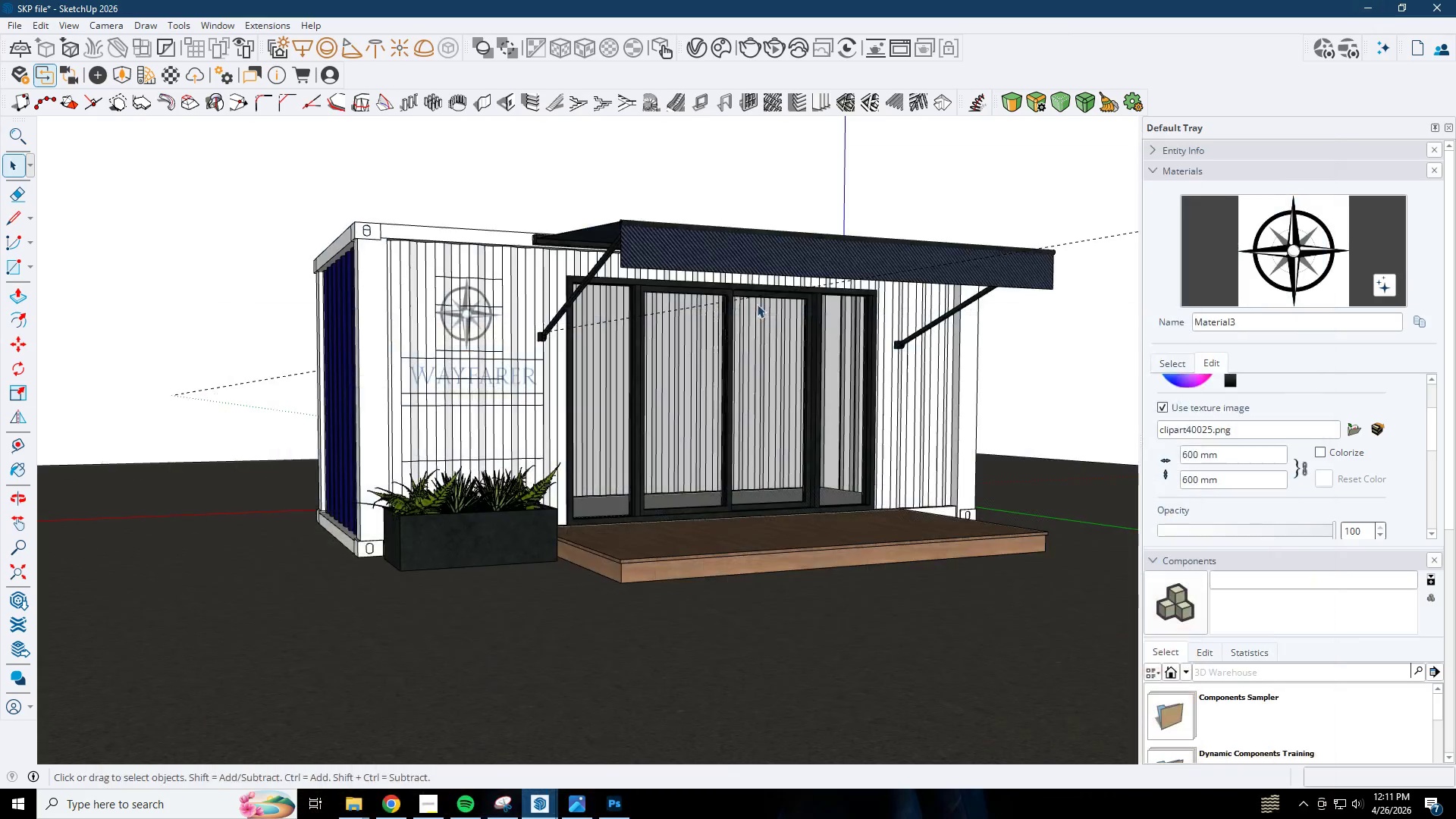 
scroll: coordinate [686, 342], scroll_direction: down, amount: 2.0
 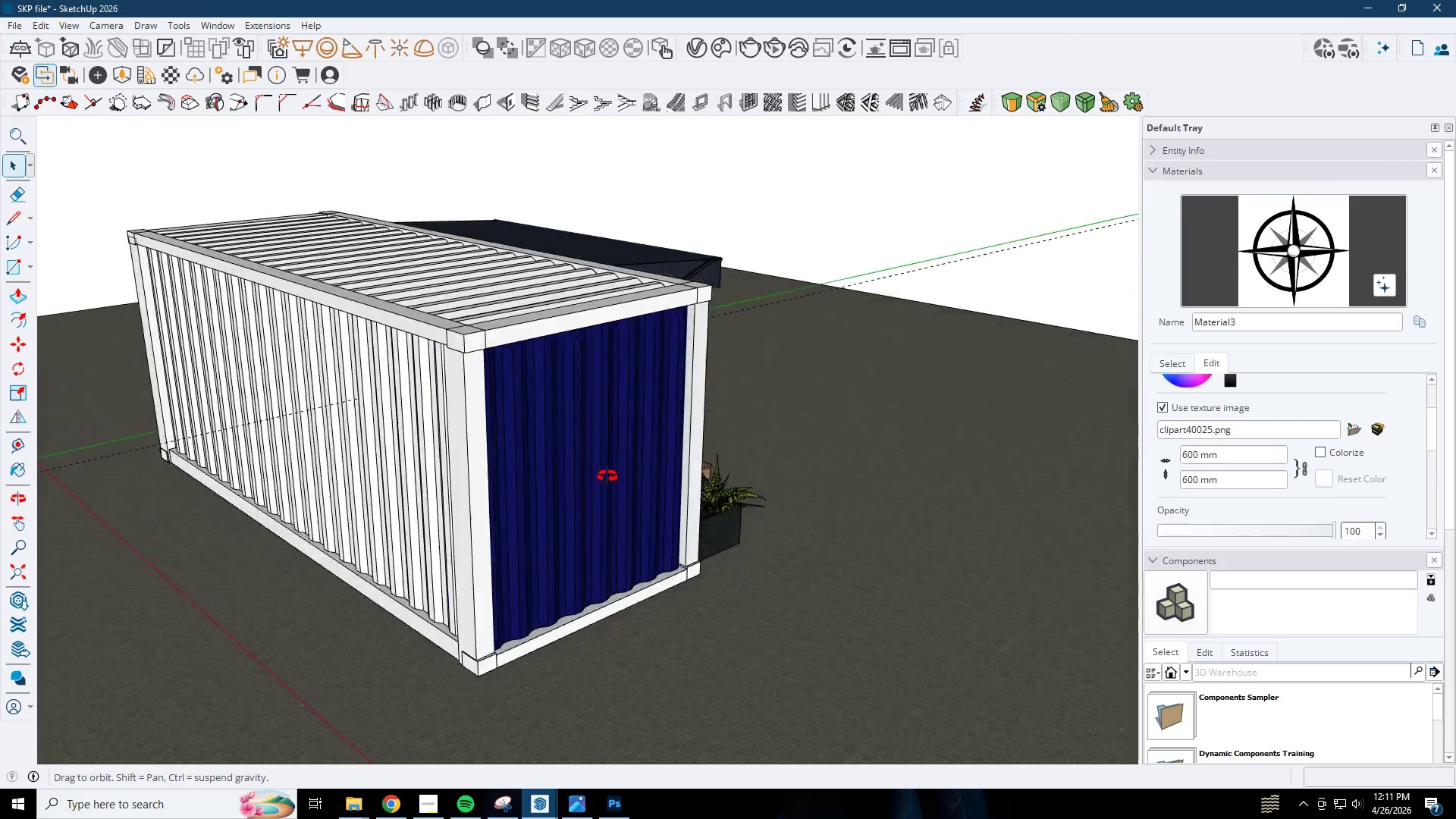 
double_click([485, 476])
 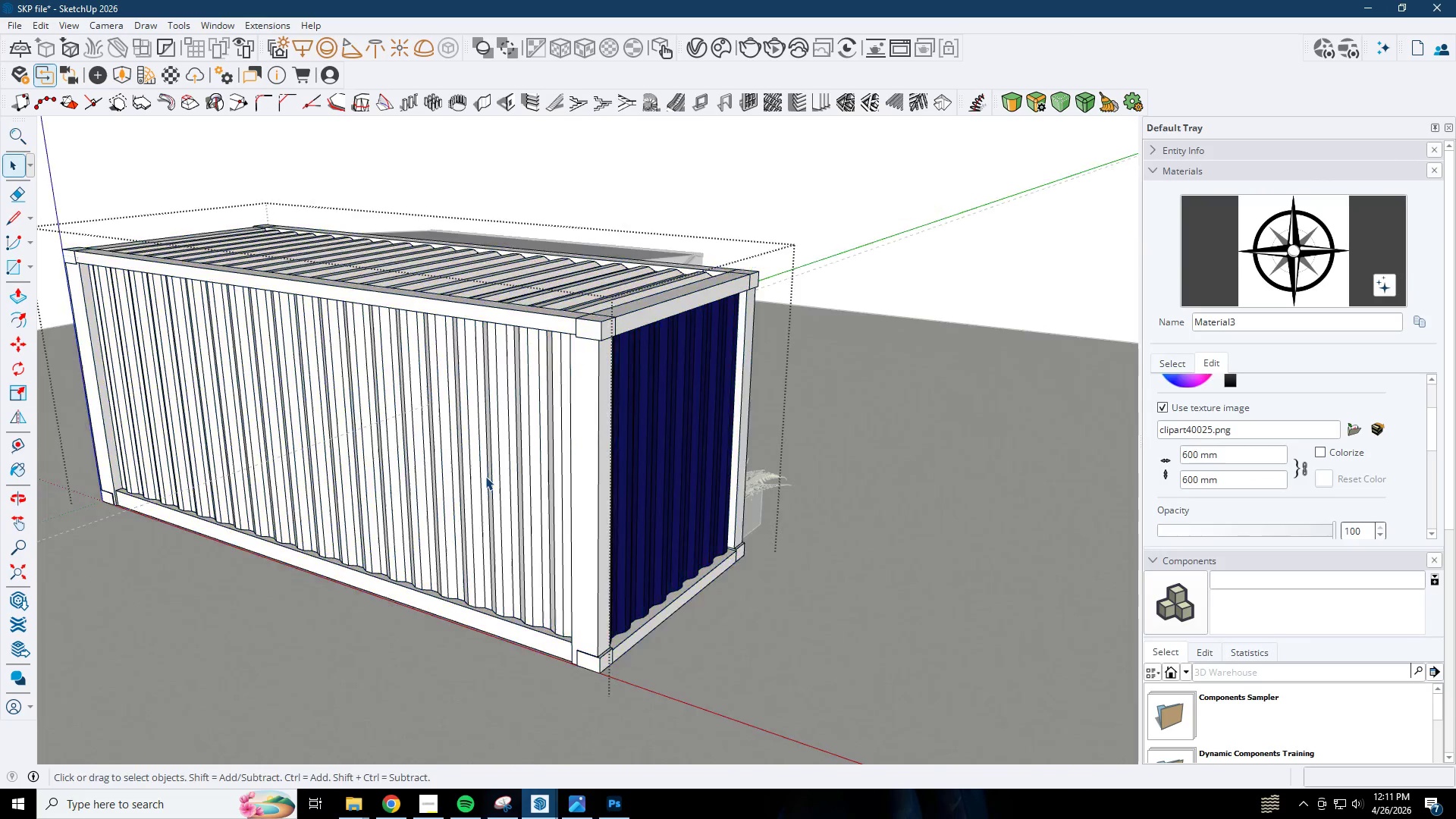 
triple_click([485, 476])
 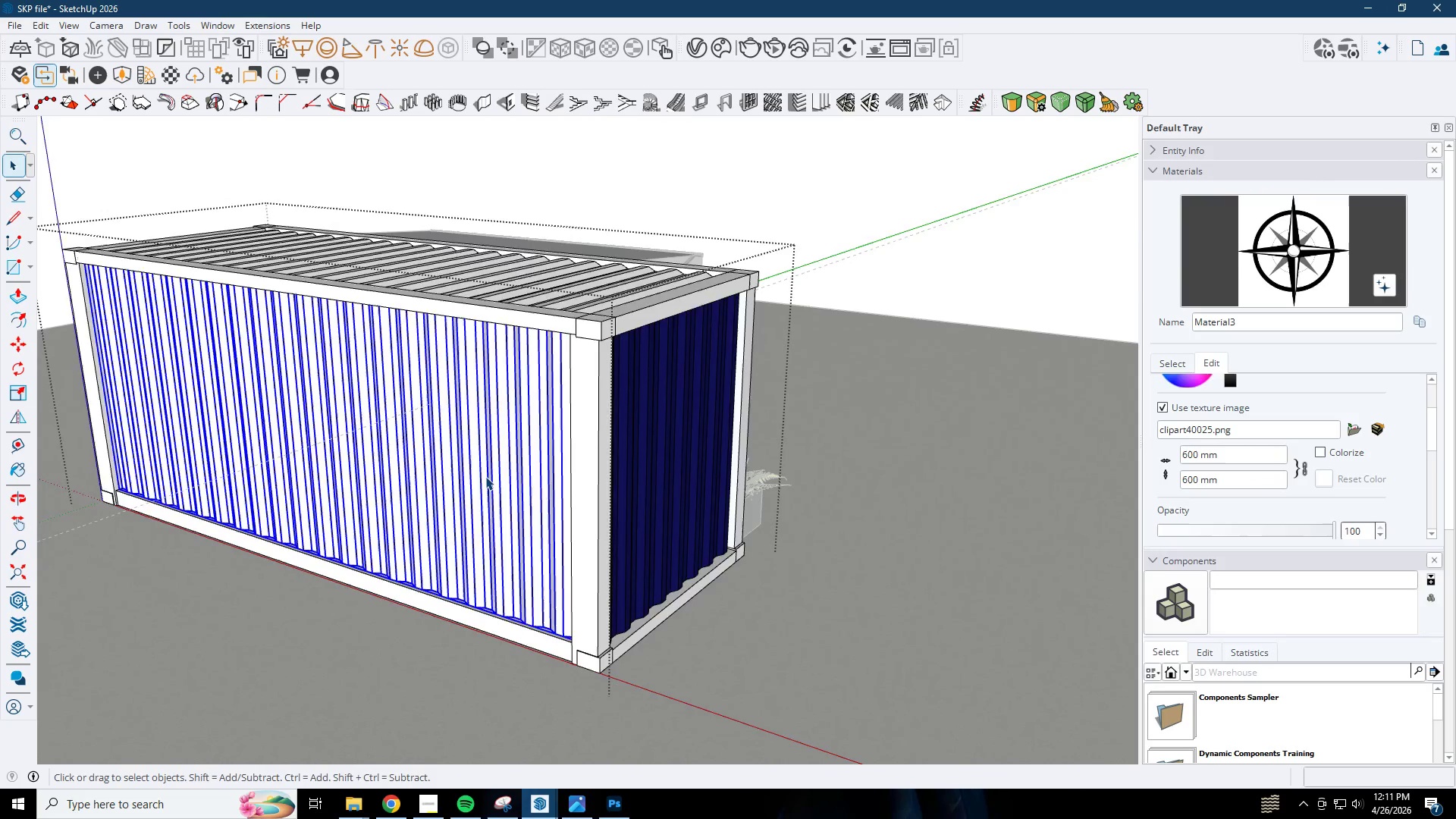 
triple_click([485, 476])
 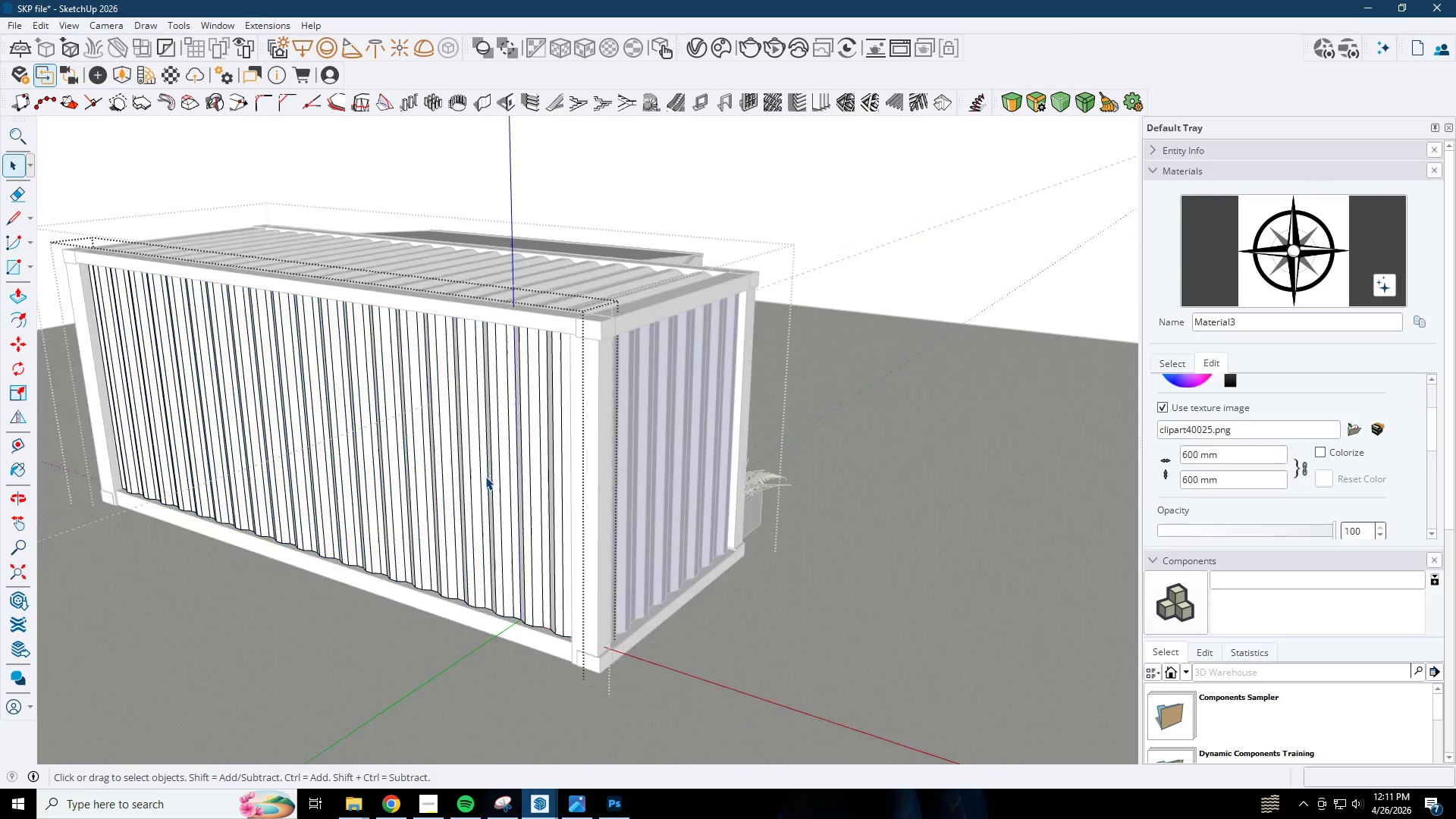 
triple_click([485, 476])
 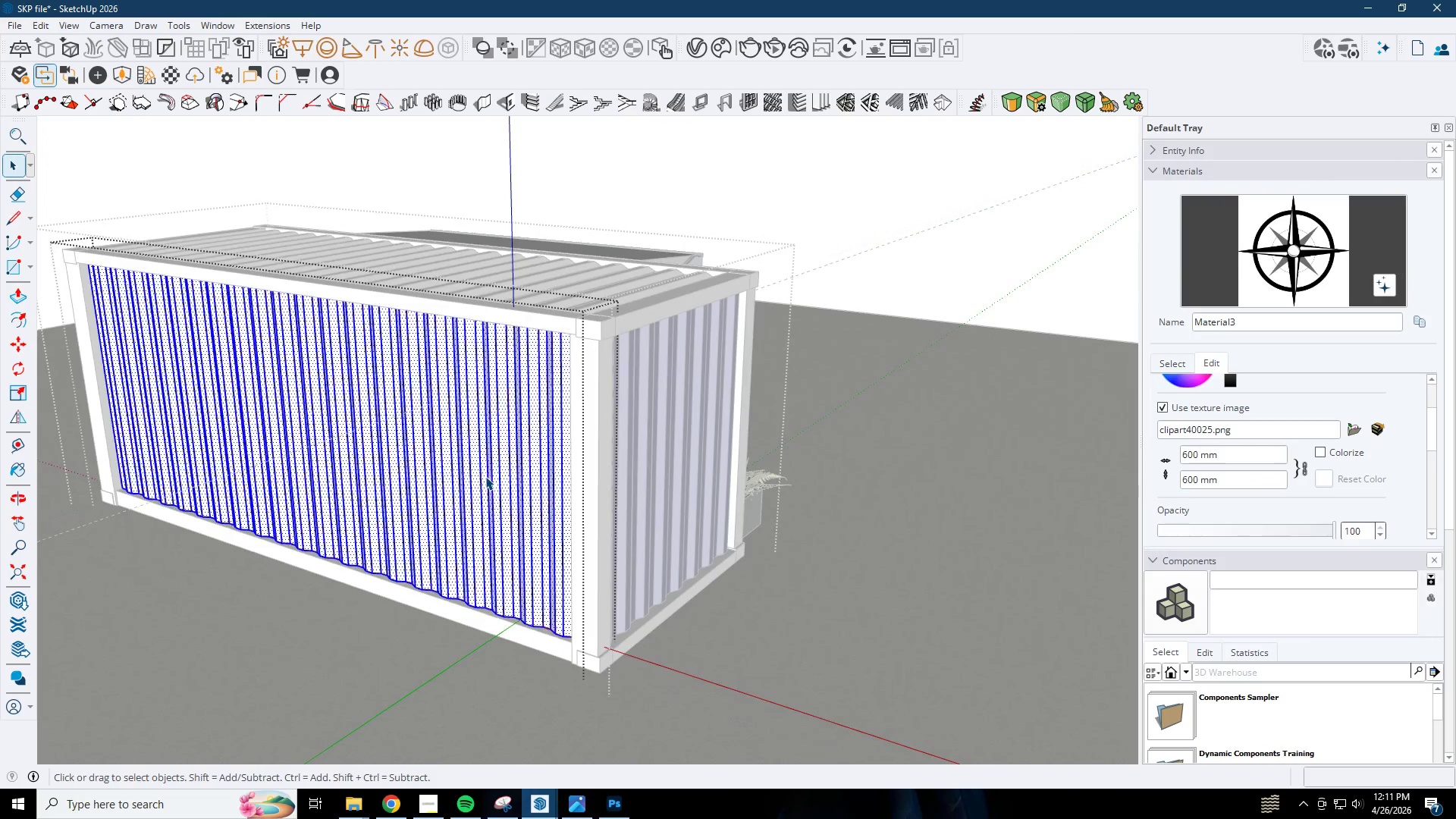 
triple_click([485, 476])
 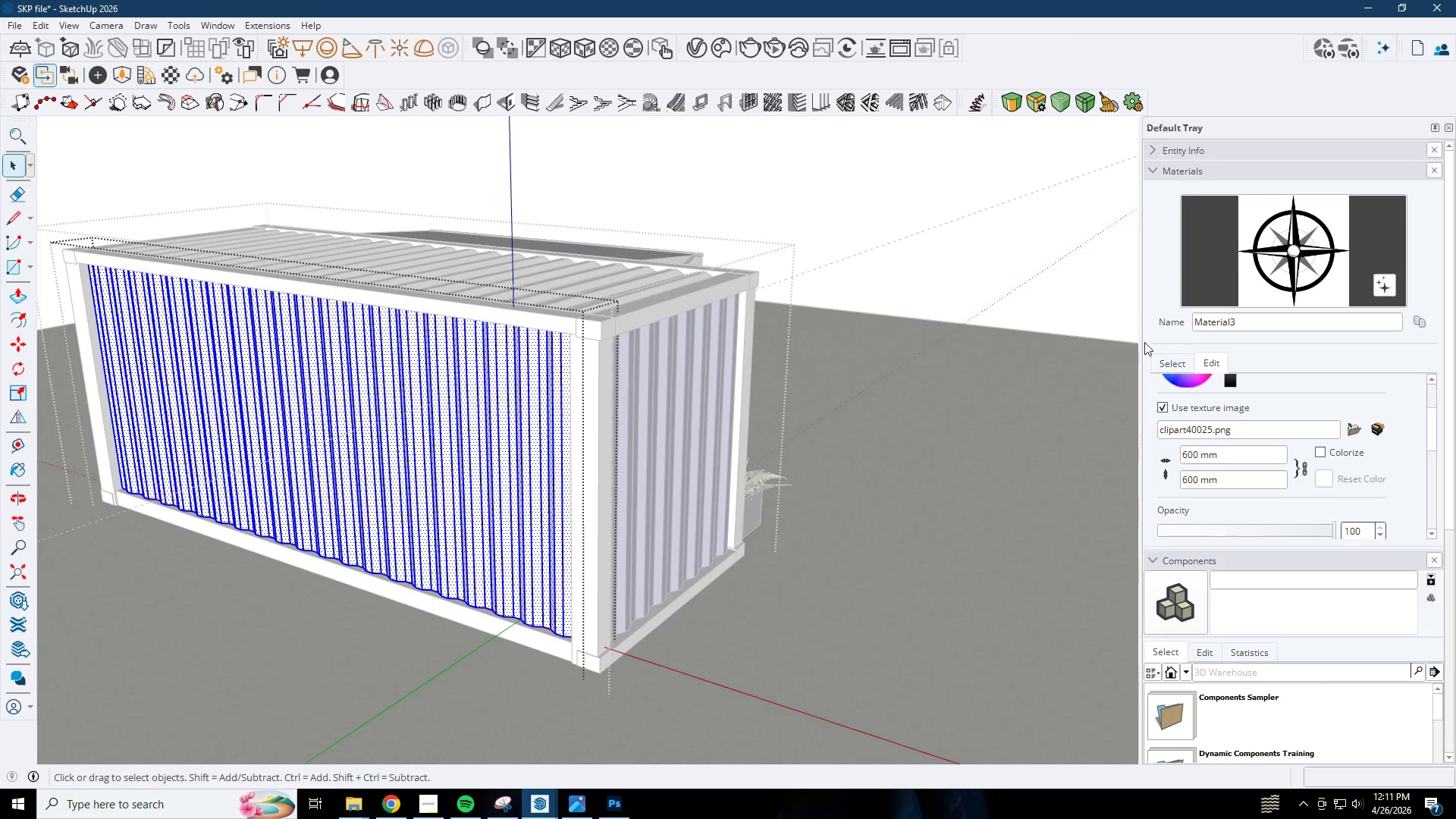 
left_click([1184, 356])
 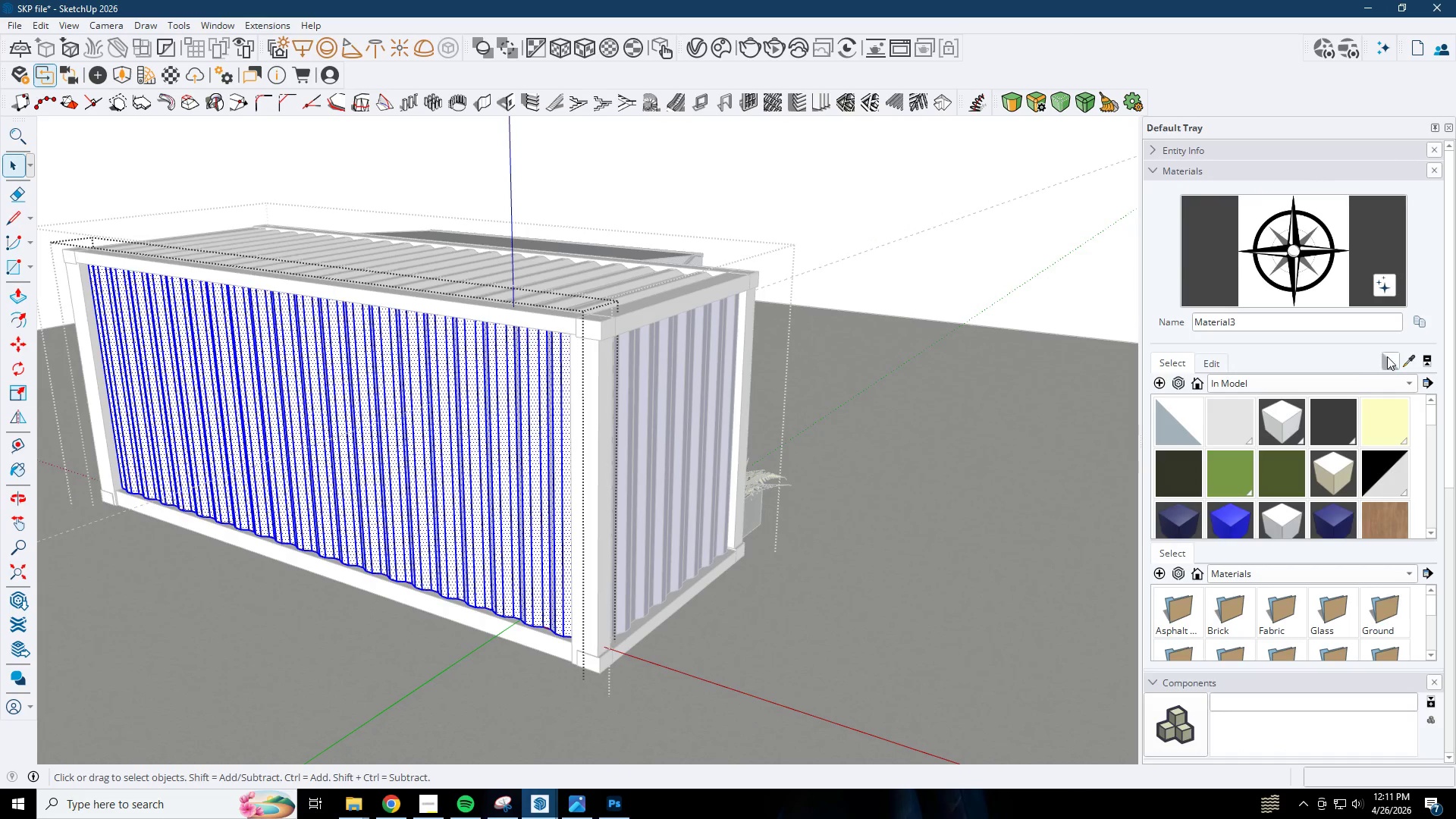 
left_click([1410, 357])
 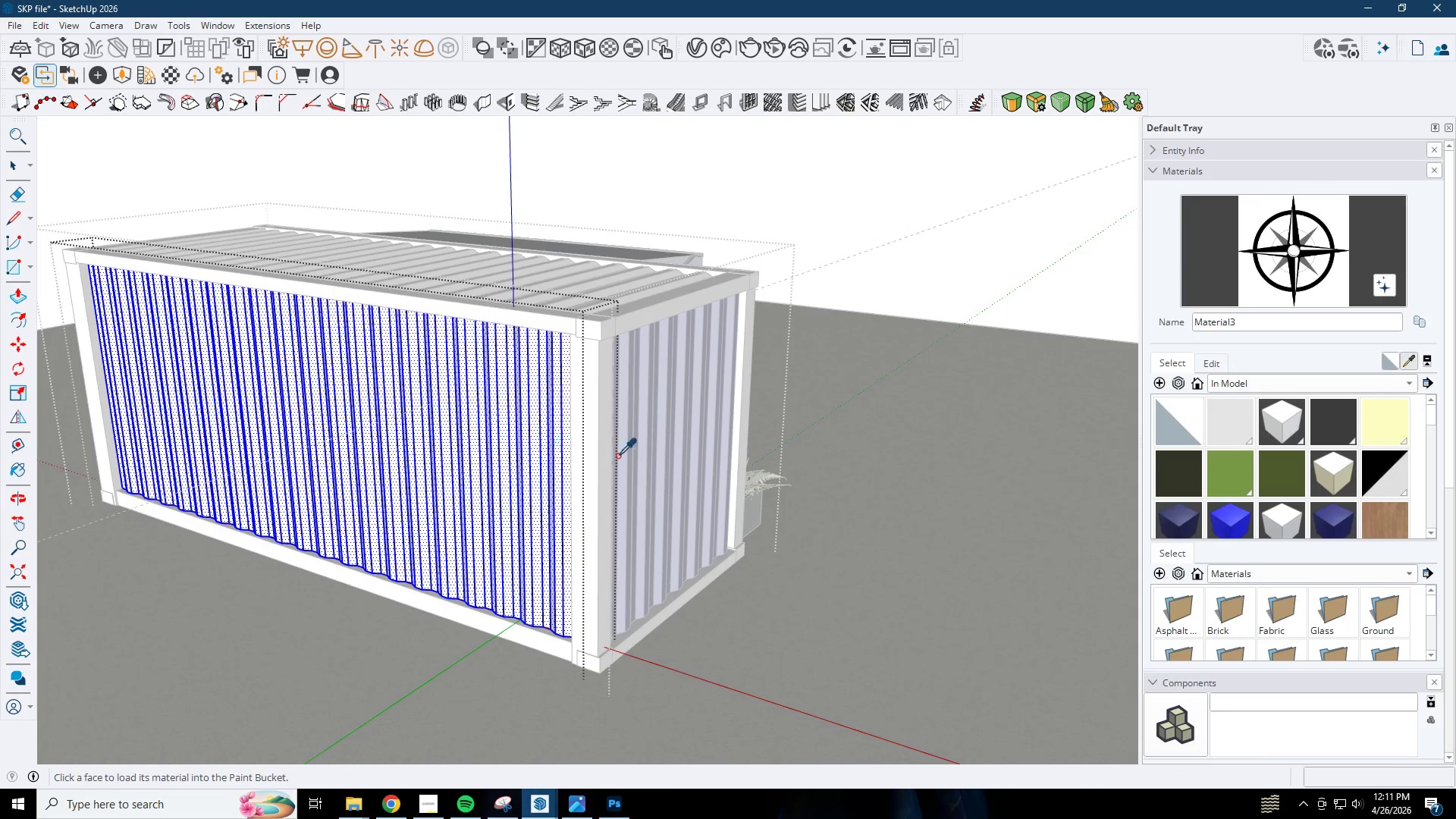 
left_click_drag(start_coordinate=[708, 444], to_coordinate=[698, 445])
 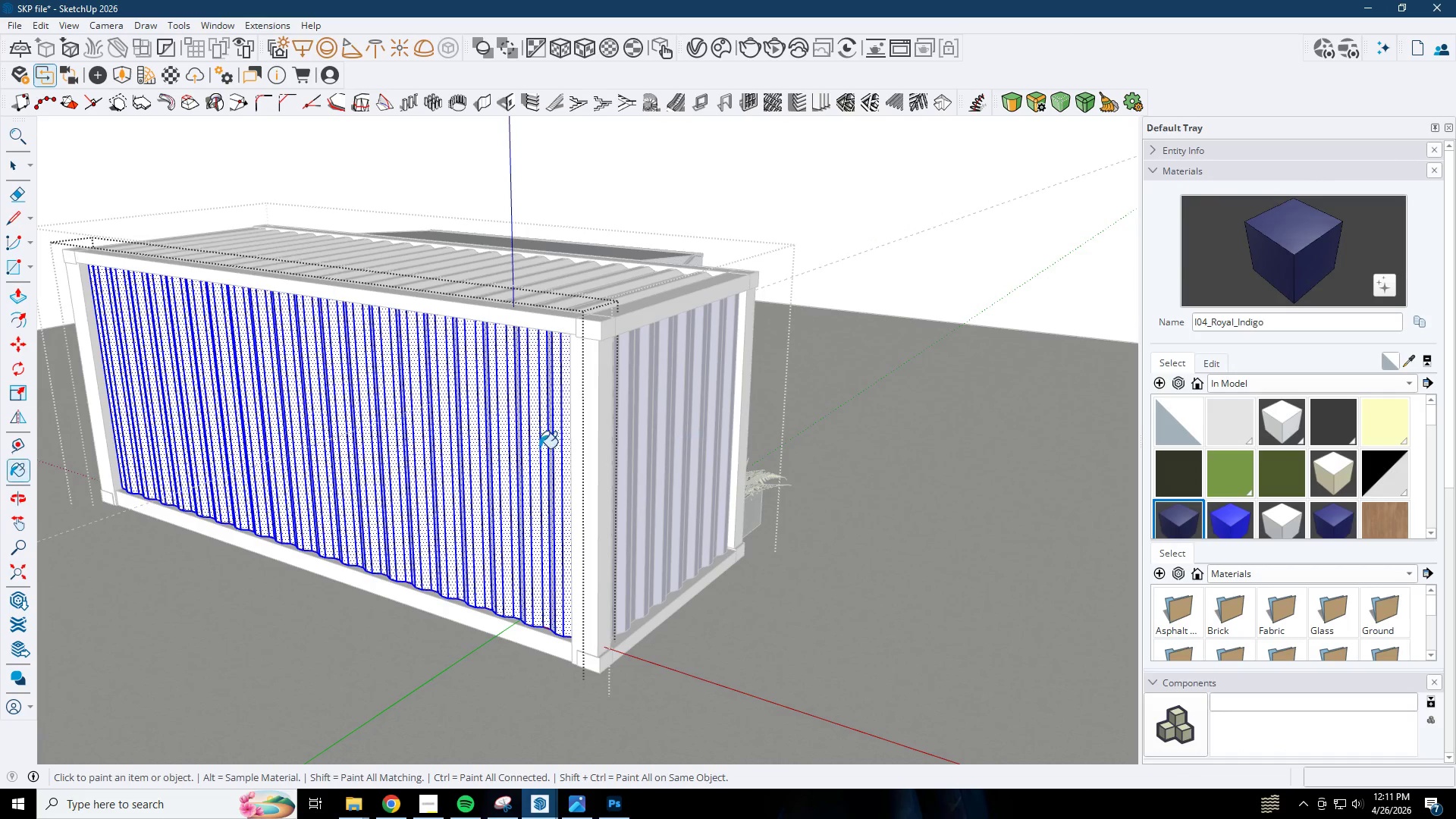 
left_click_drag(start_coordinate=[539, 448], to_coordinate=[535, 448])
 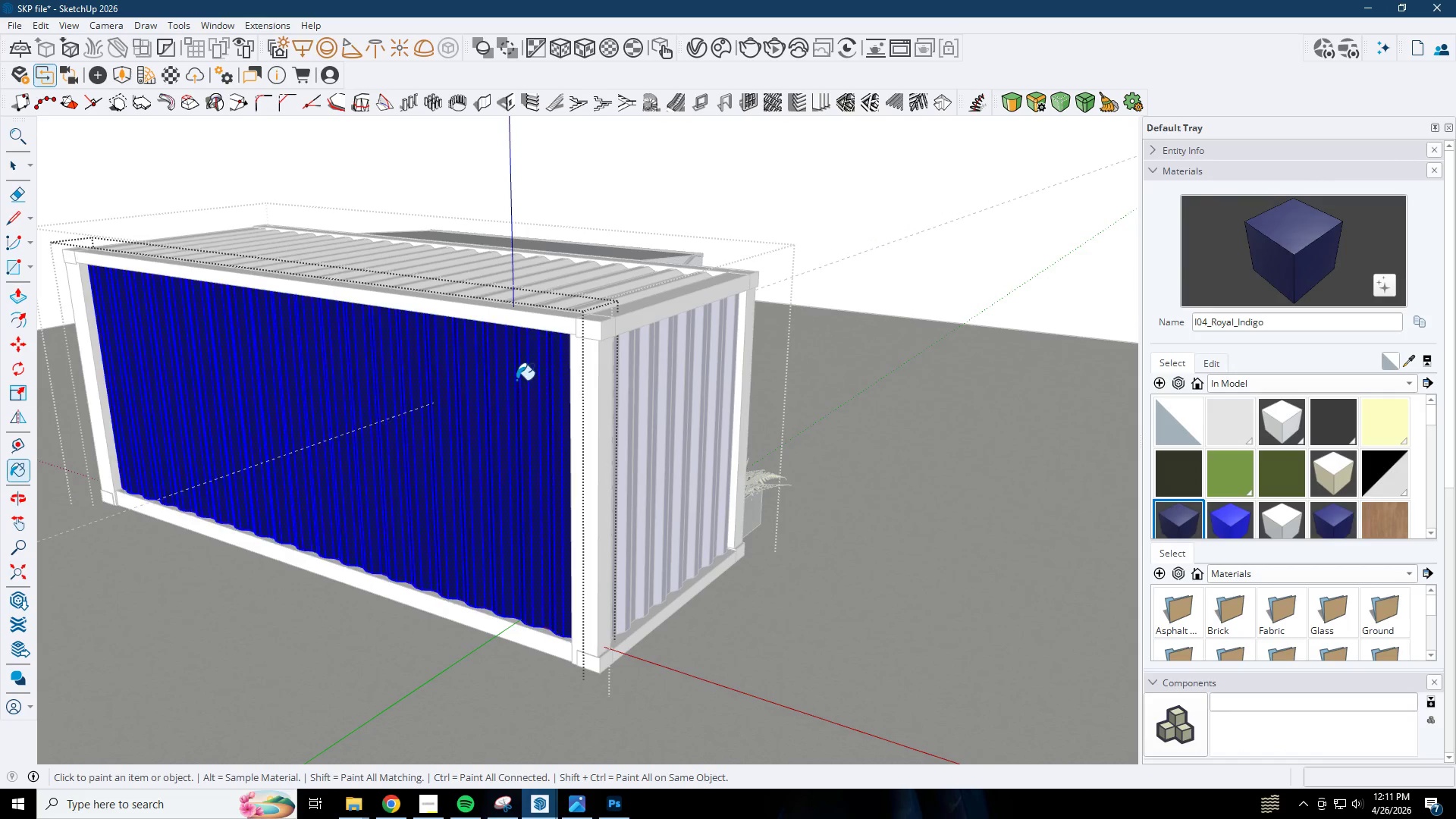 
key(Space)
 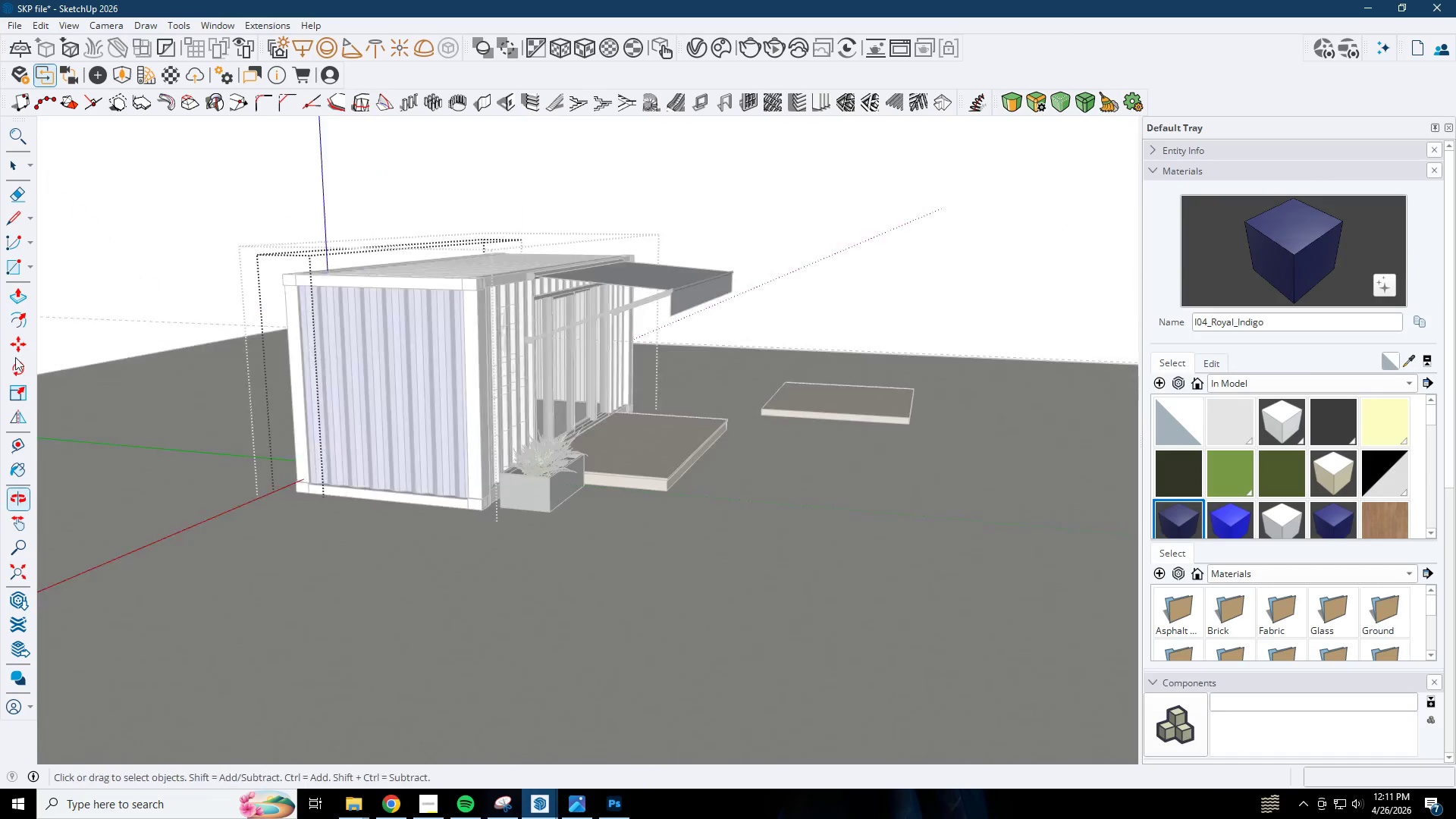 
key(Escape)
 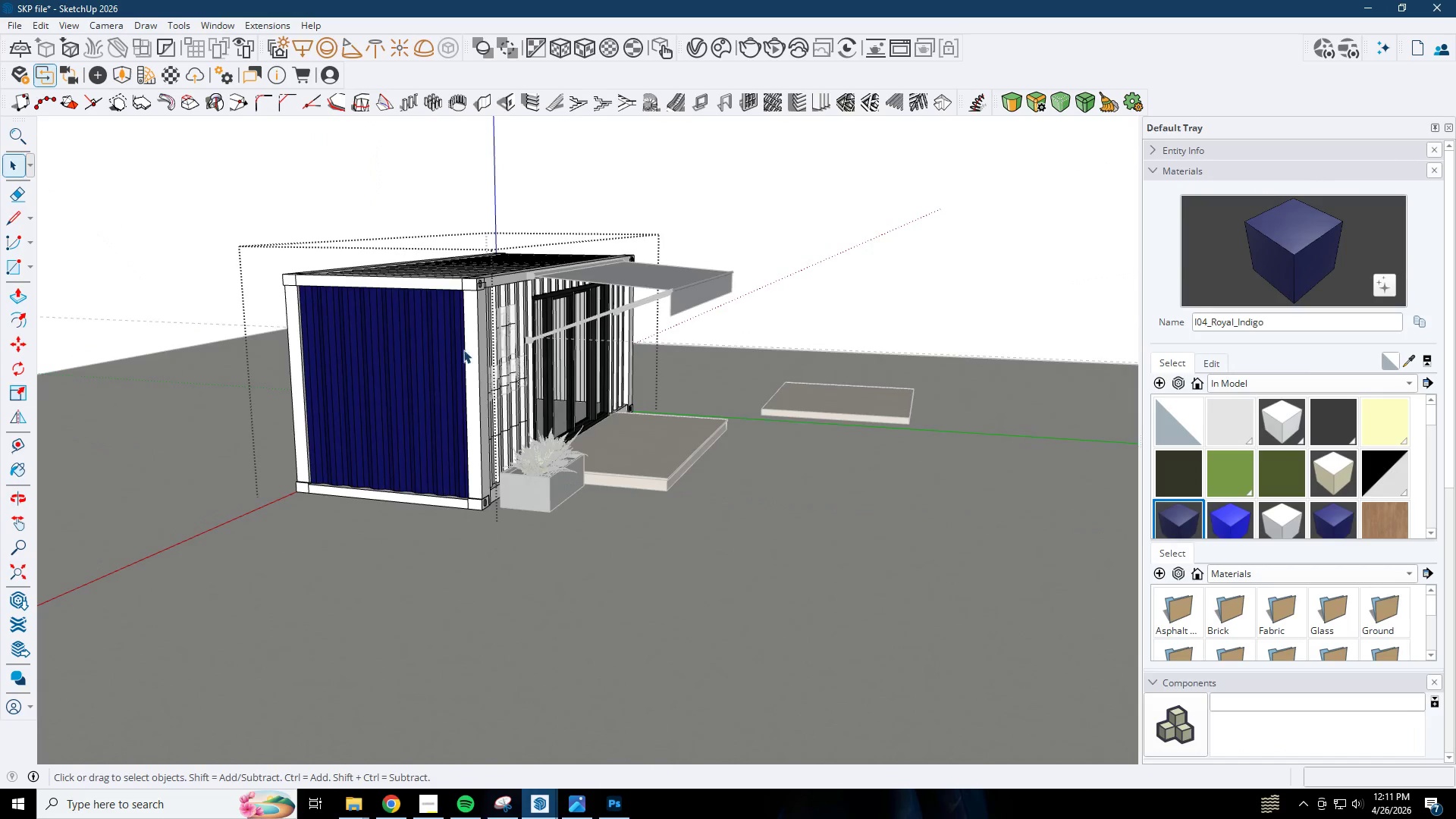 
scroll: coordinate [536, 384], scroll_direction: down, amount: 3.0
 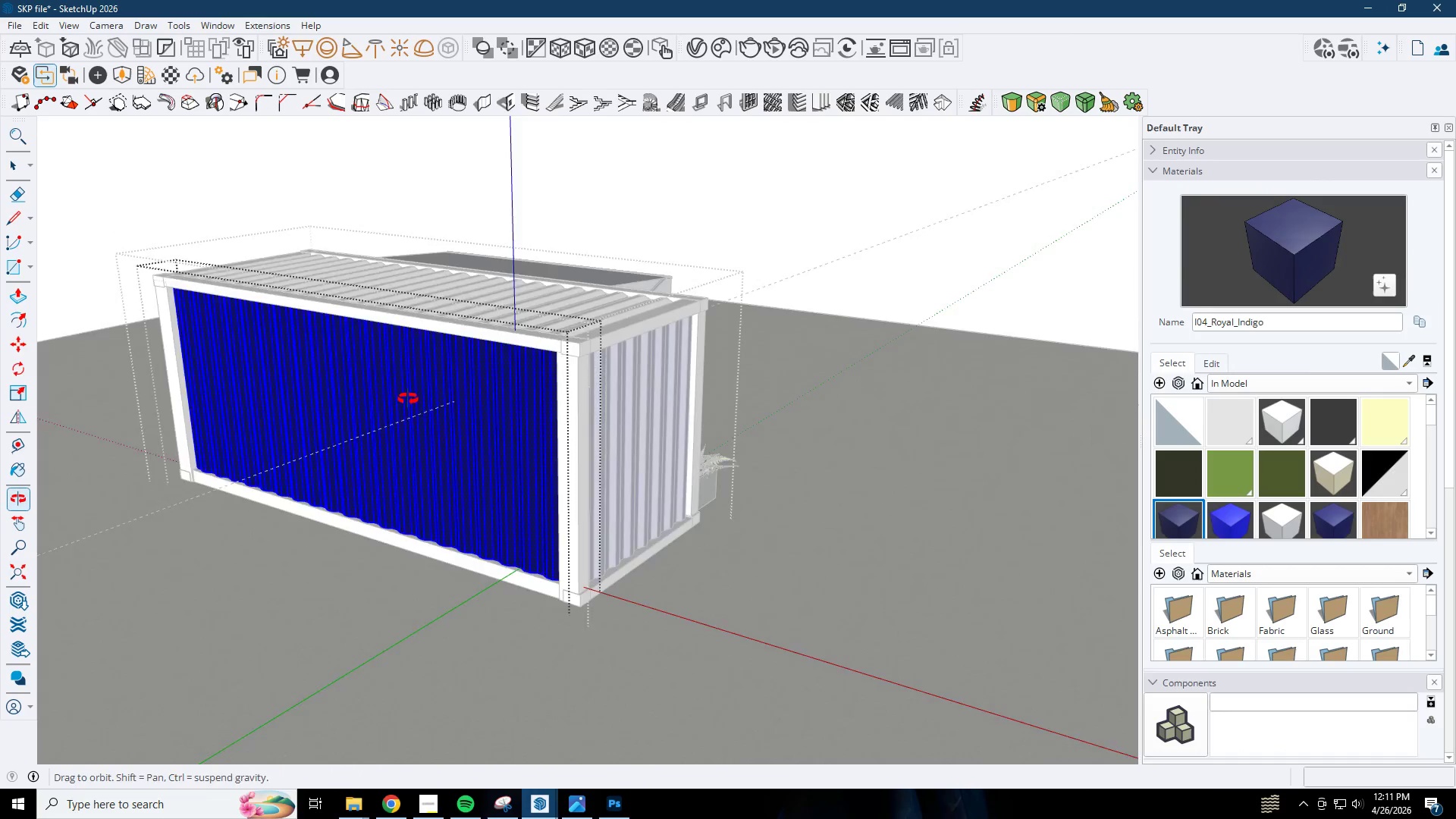 
key(Escape)
 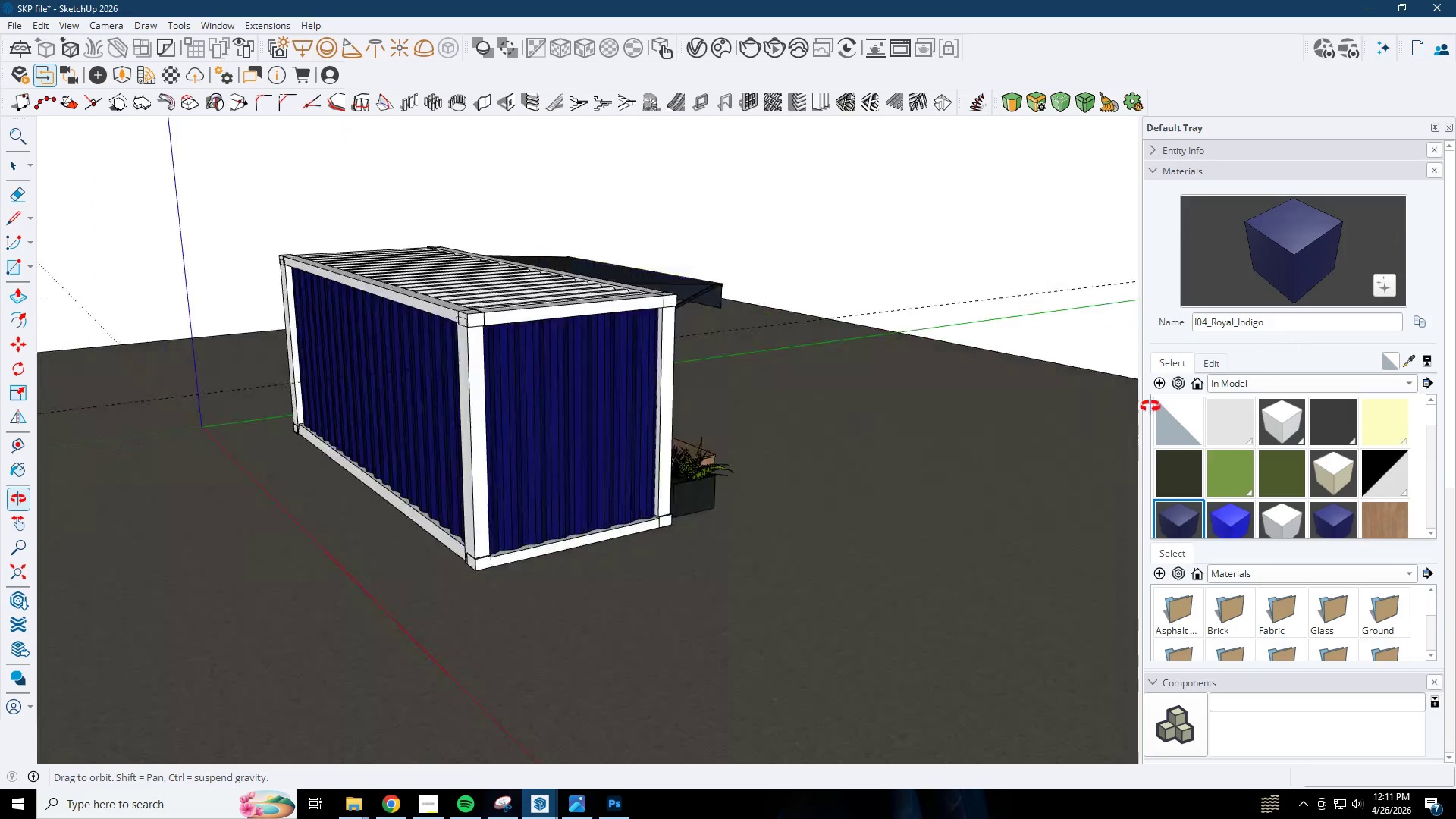 
key(Space)
 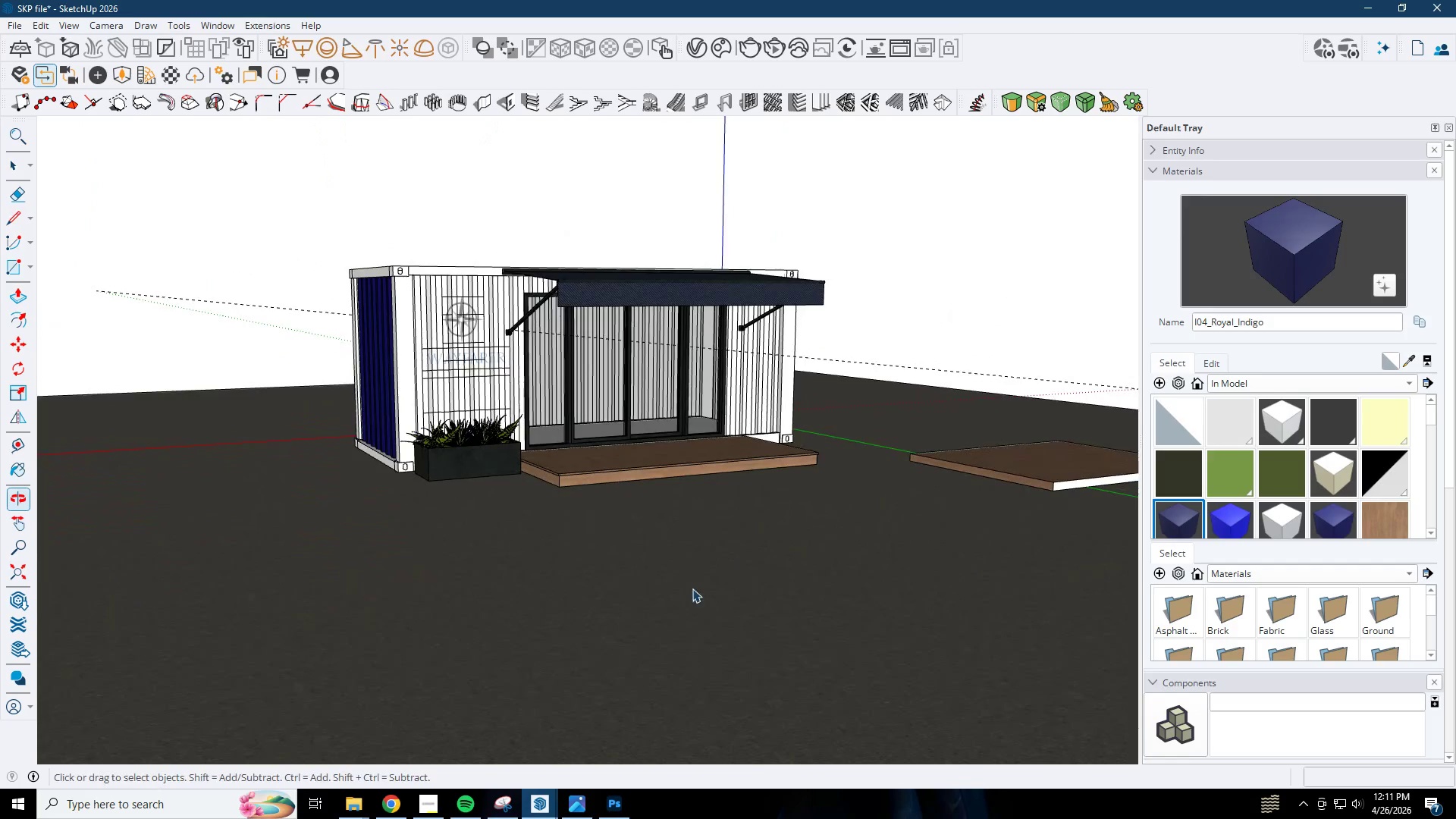 
key(Escape)
 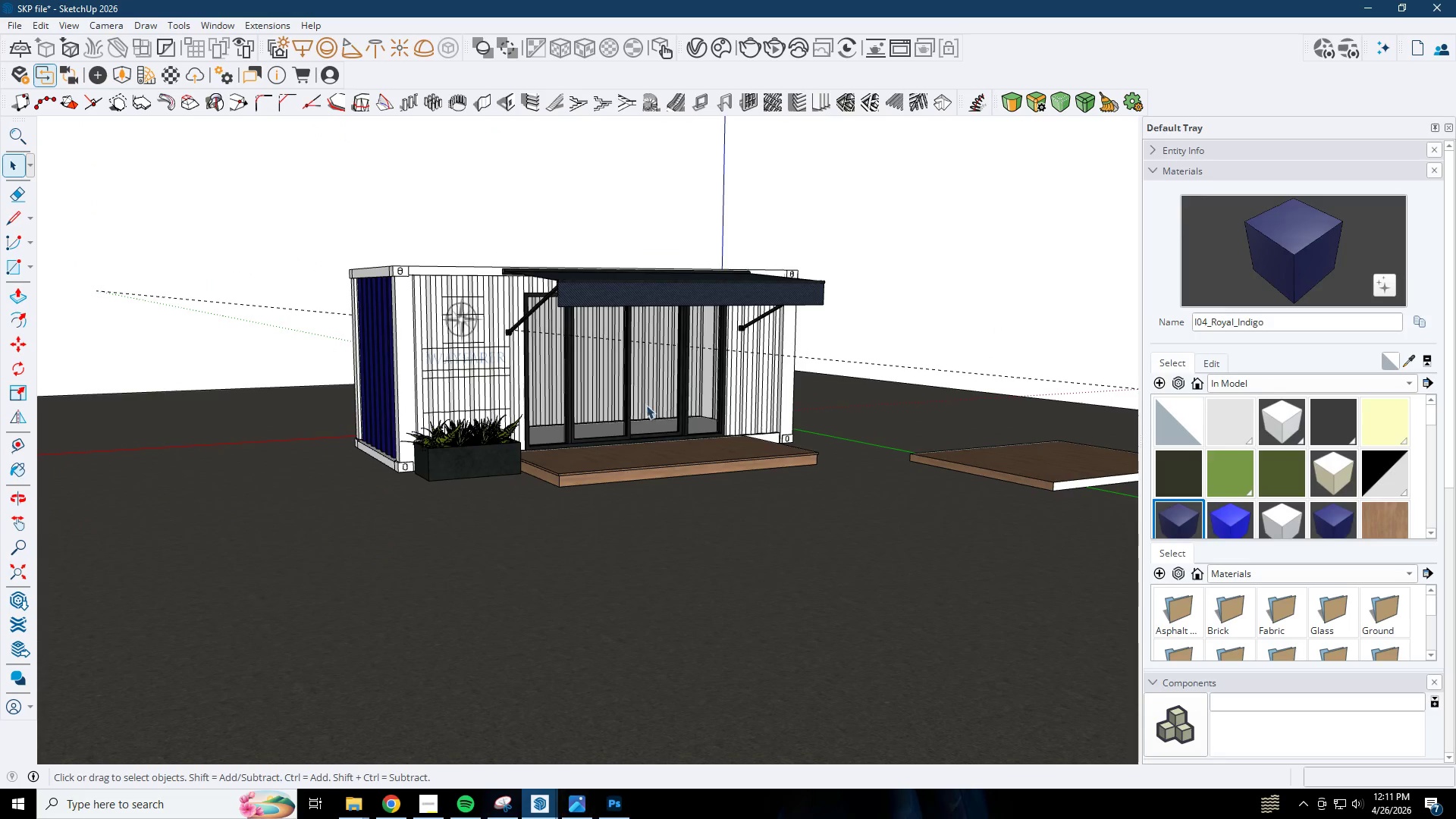 
left_click([581, 364])
 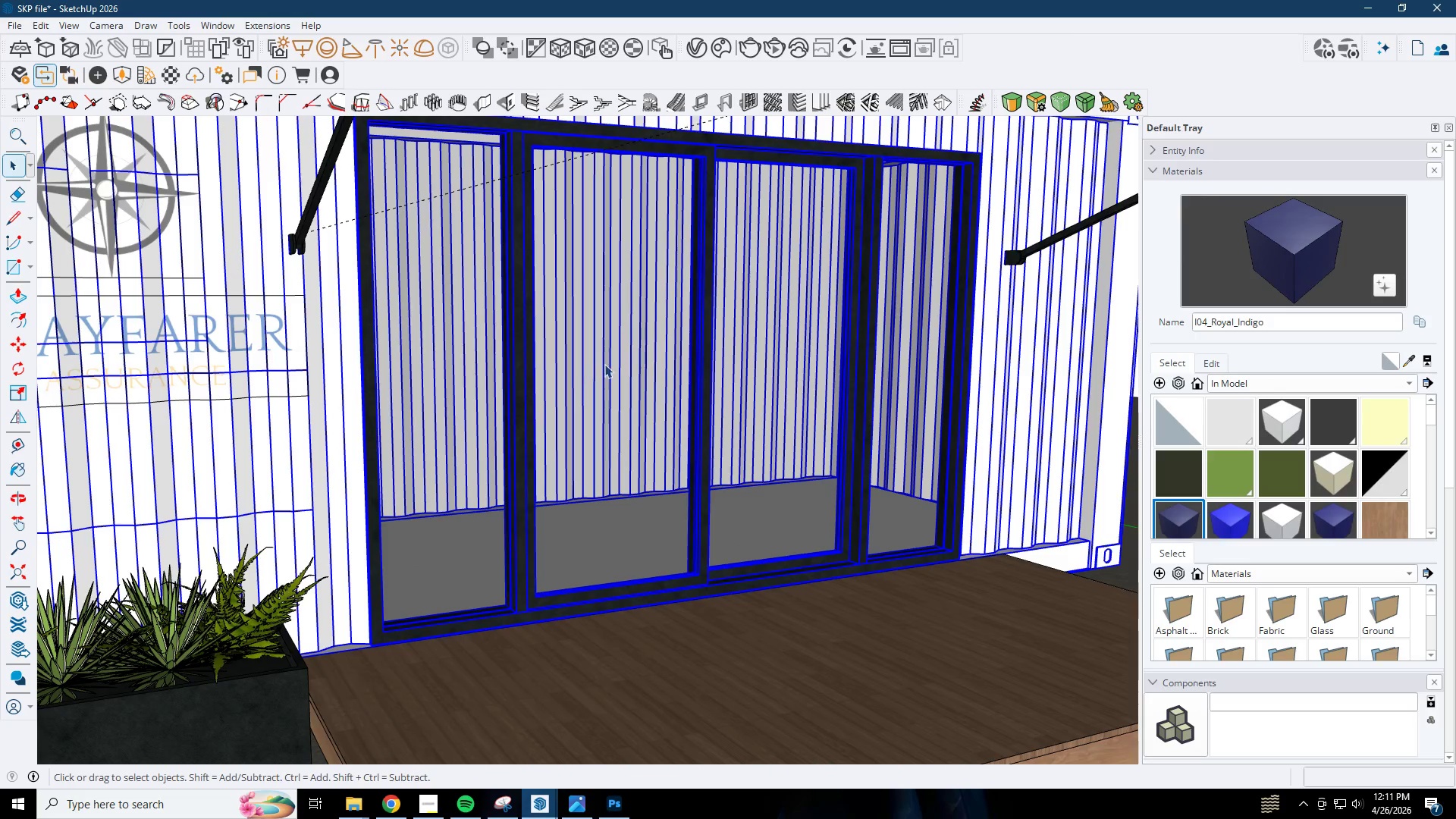 
scroll: coordinate [581, 364], scroll_direction: up, amount: 11.0
 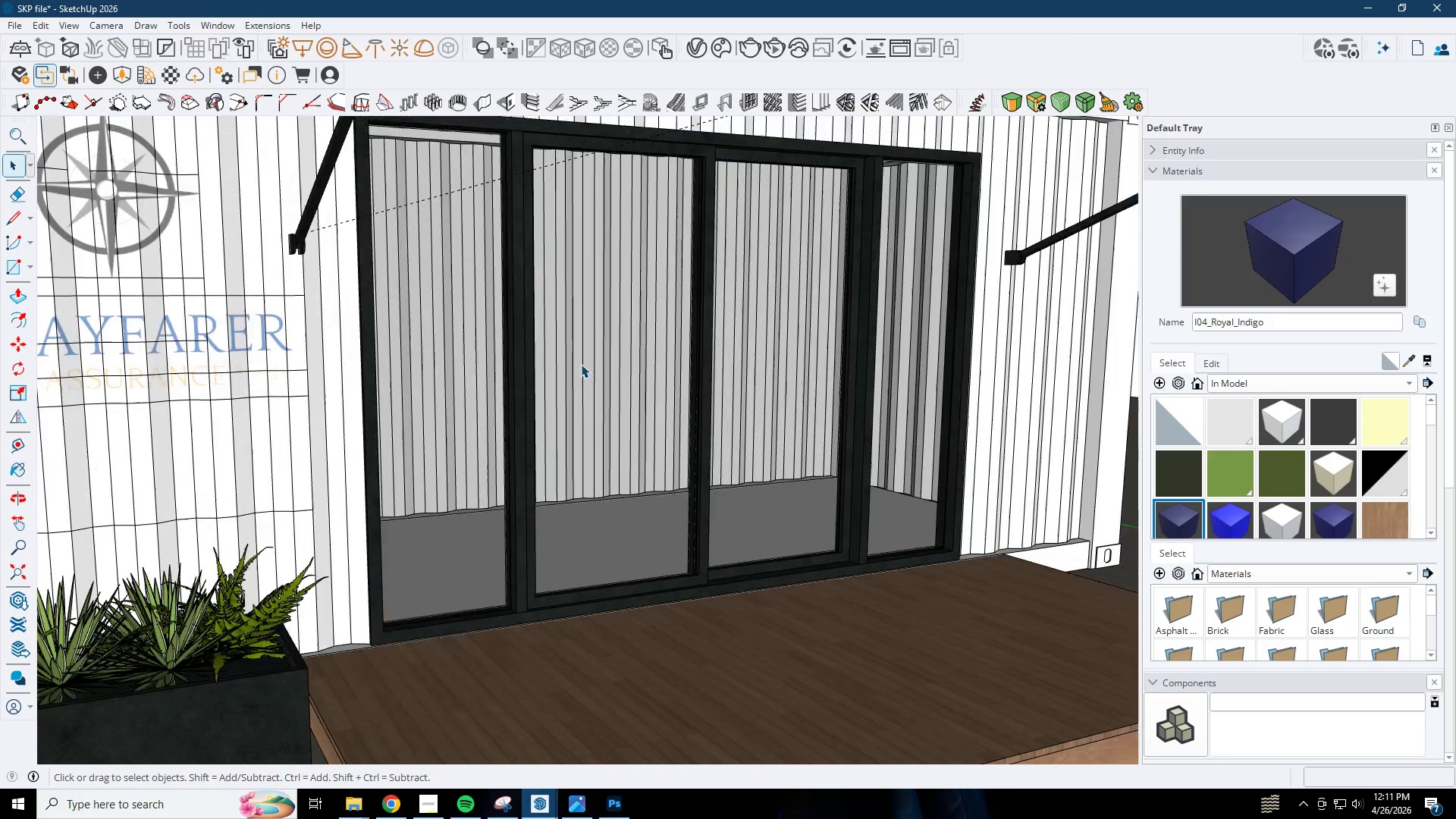 
key(M)
 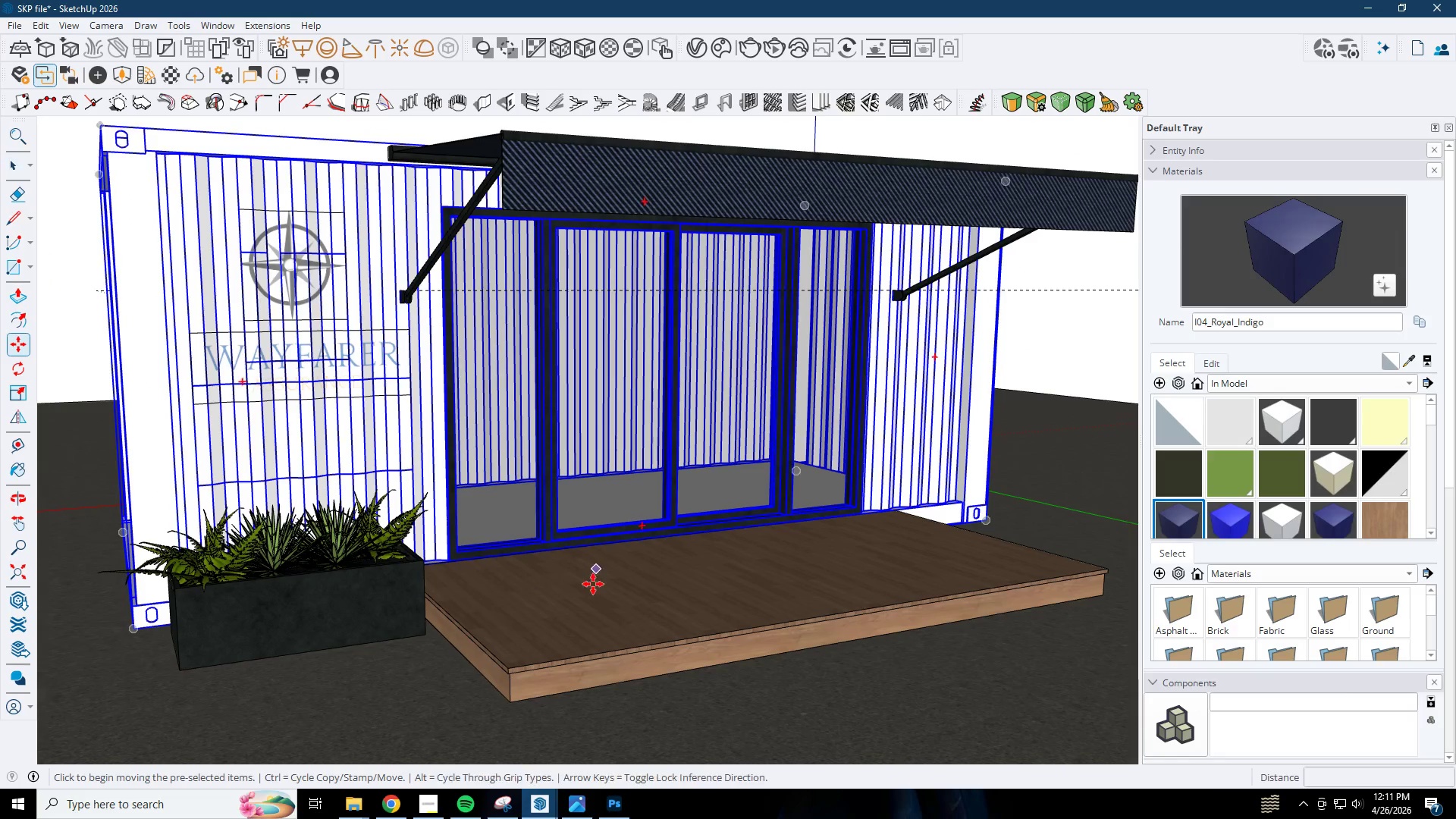 
left_click_drag(start_coordinate=[593, 586], to_coordinate=[597, 584])
 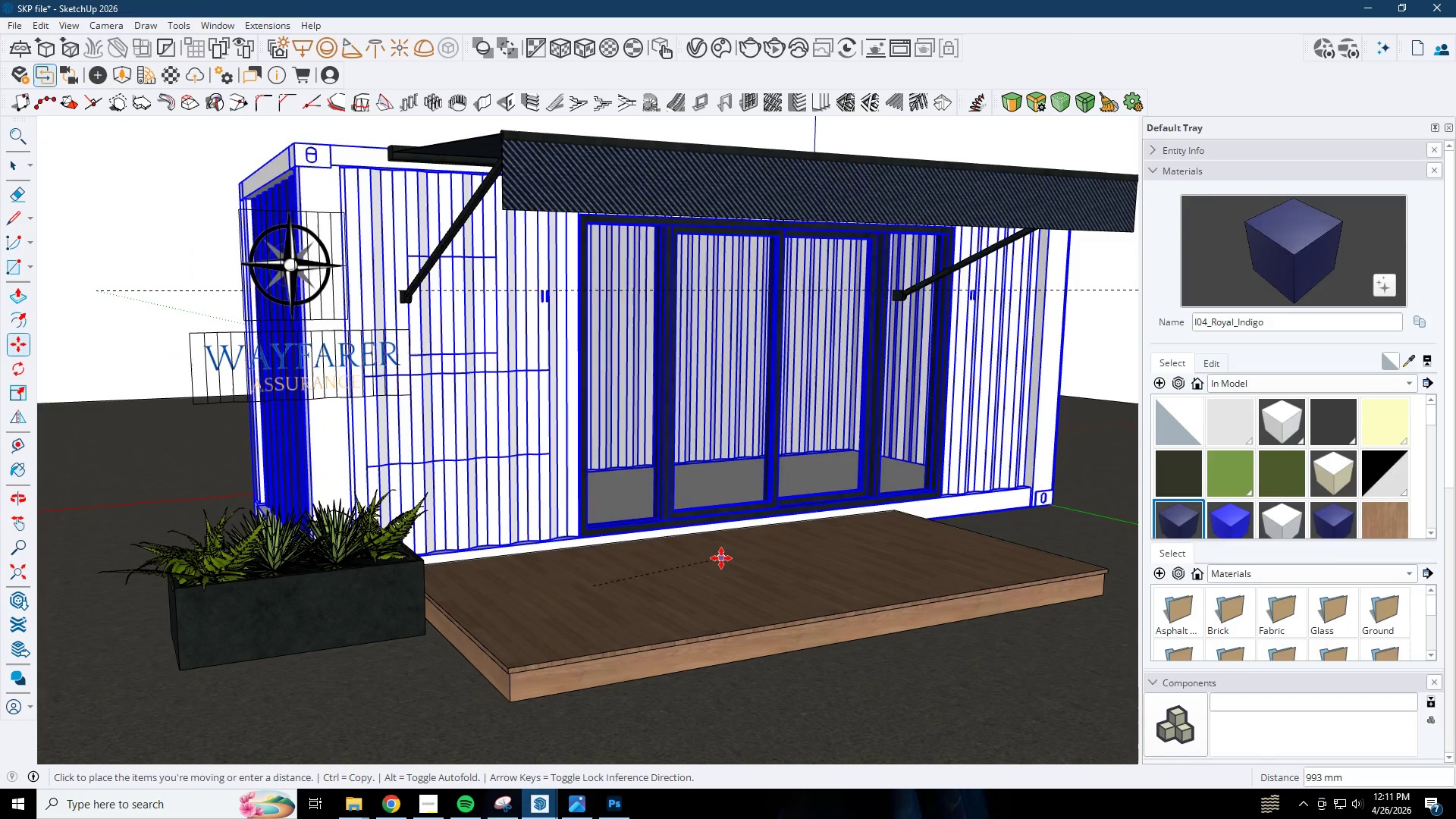 
scroll: coordinate [603, 411], scroll_direction: down, amount: 4.0
 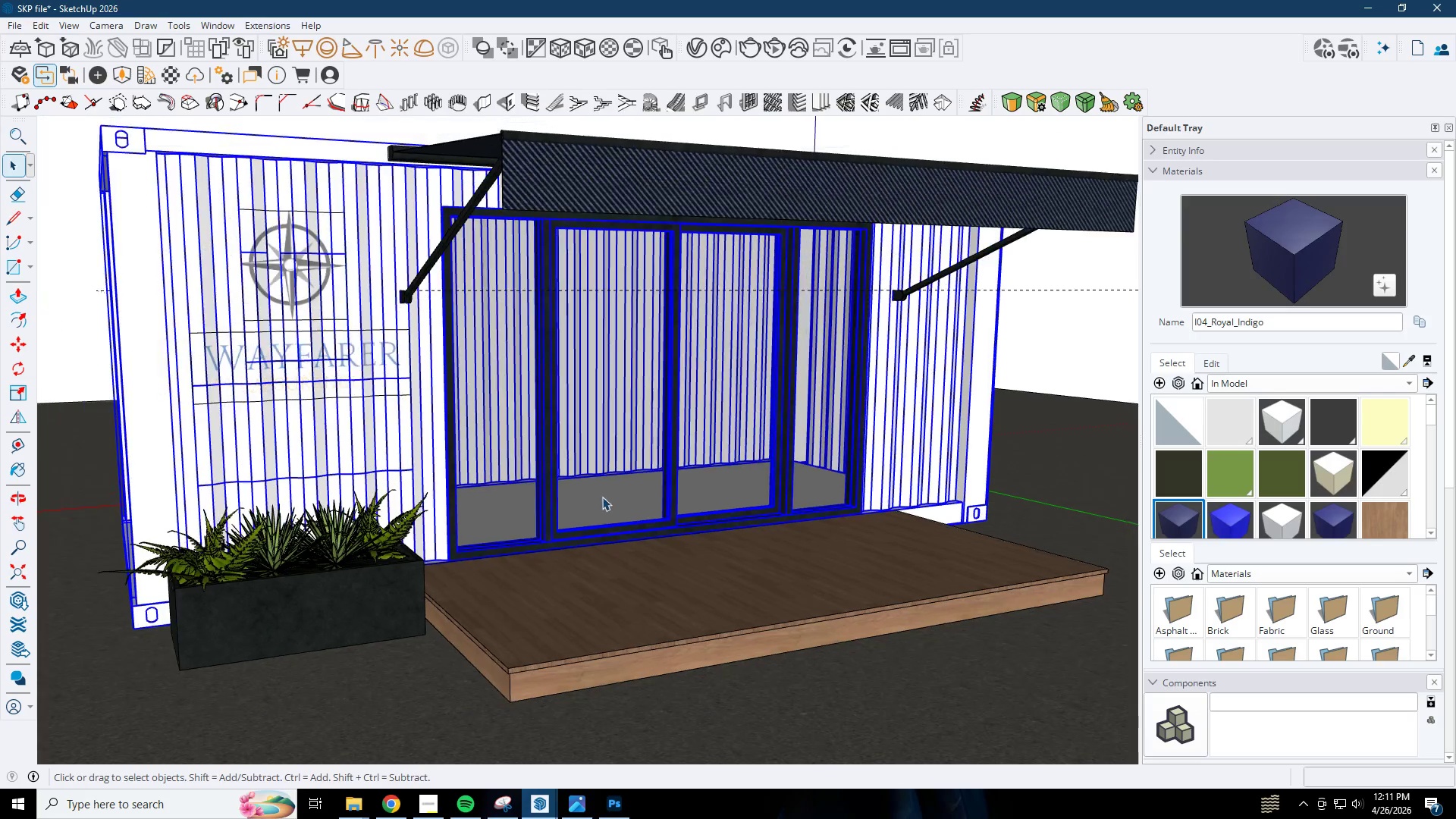 
key(Space)
 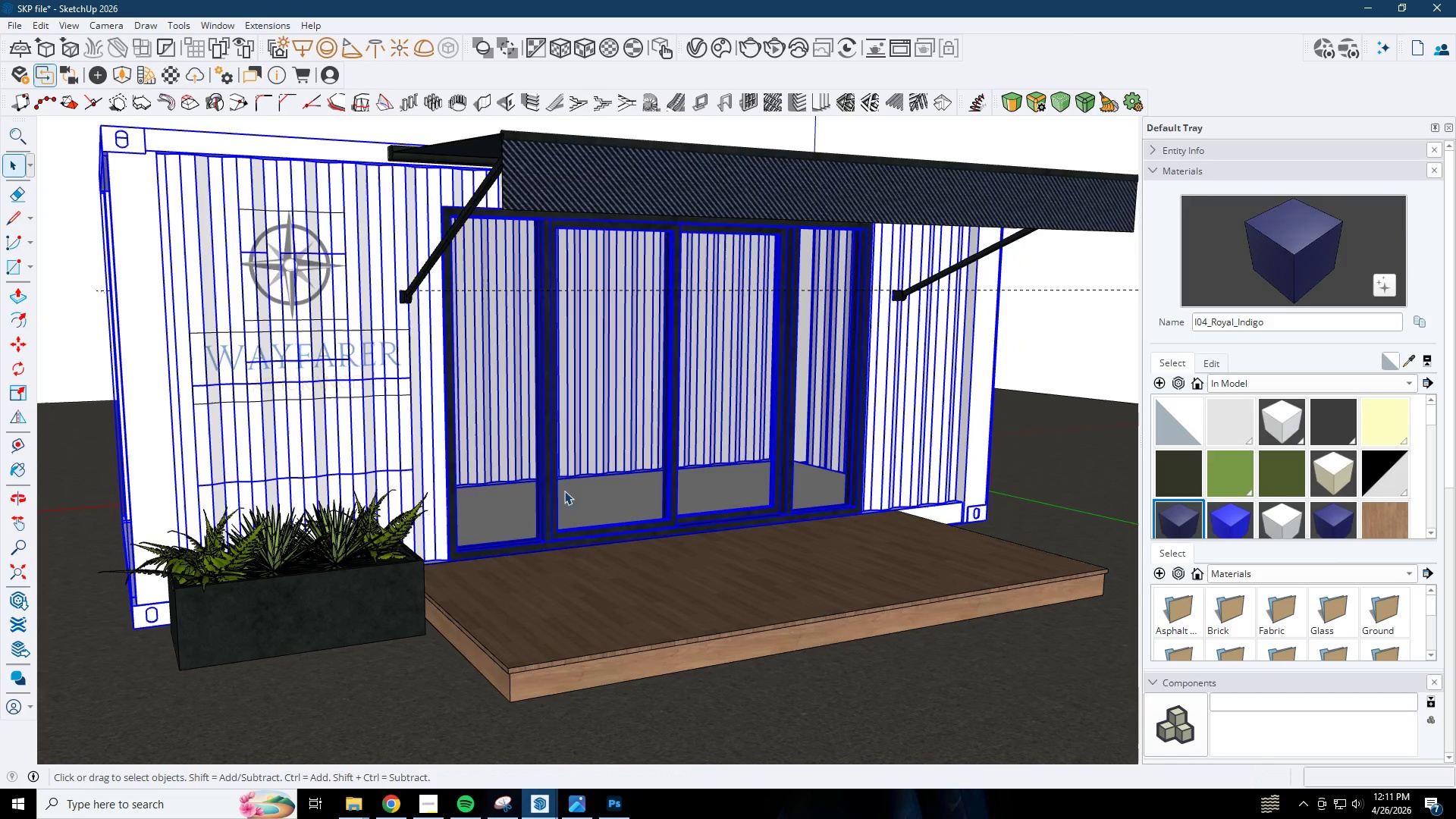 
double_click([566, 481])
 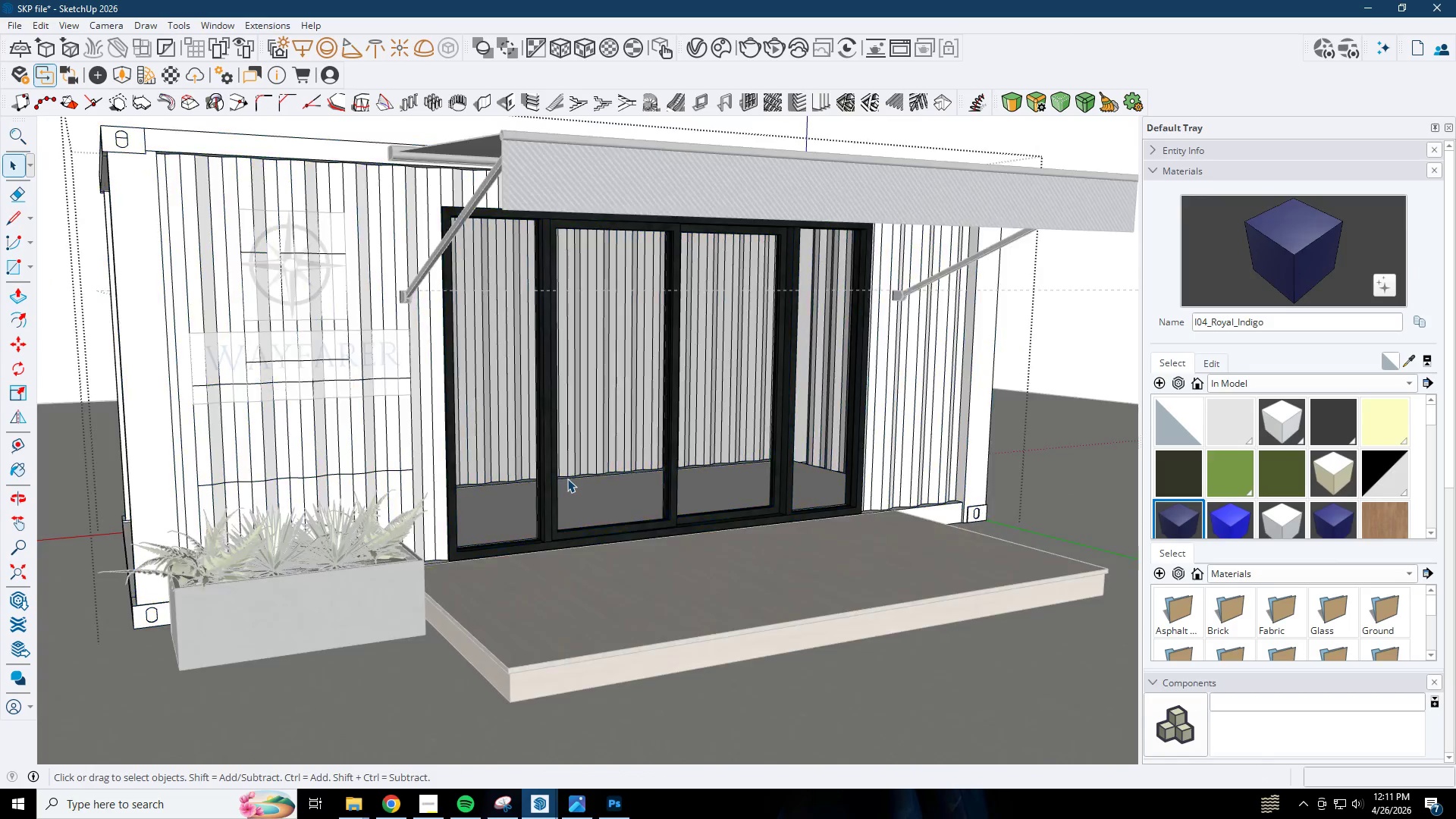 
triple_click([576, 441])
 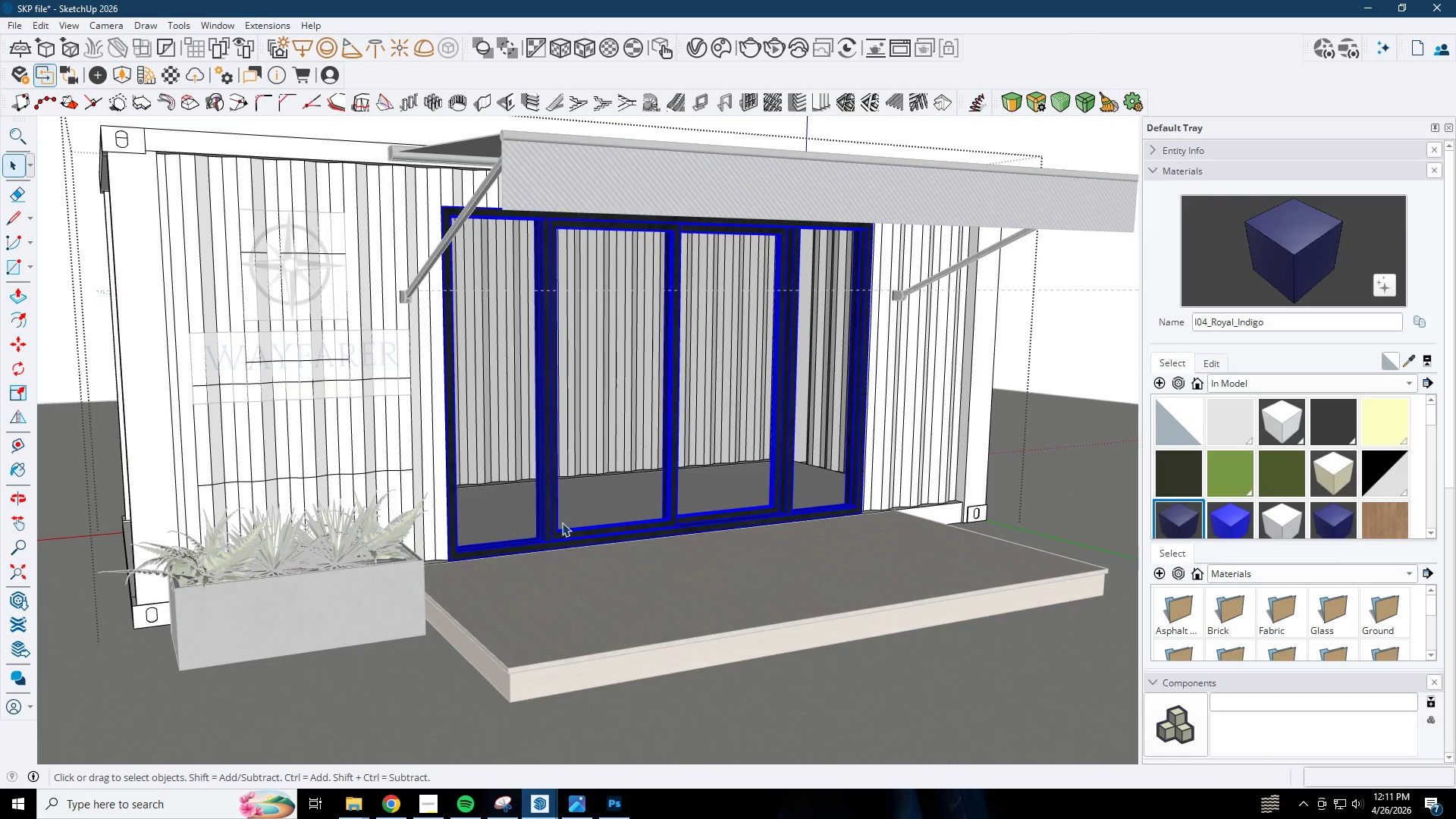 
key(M)
 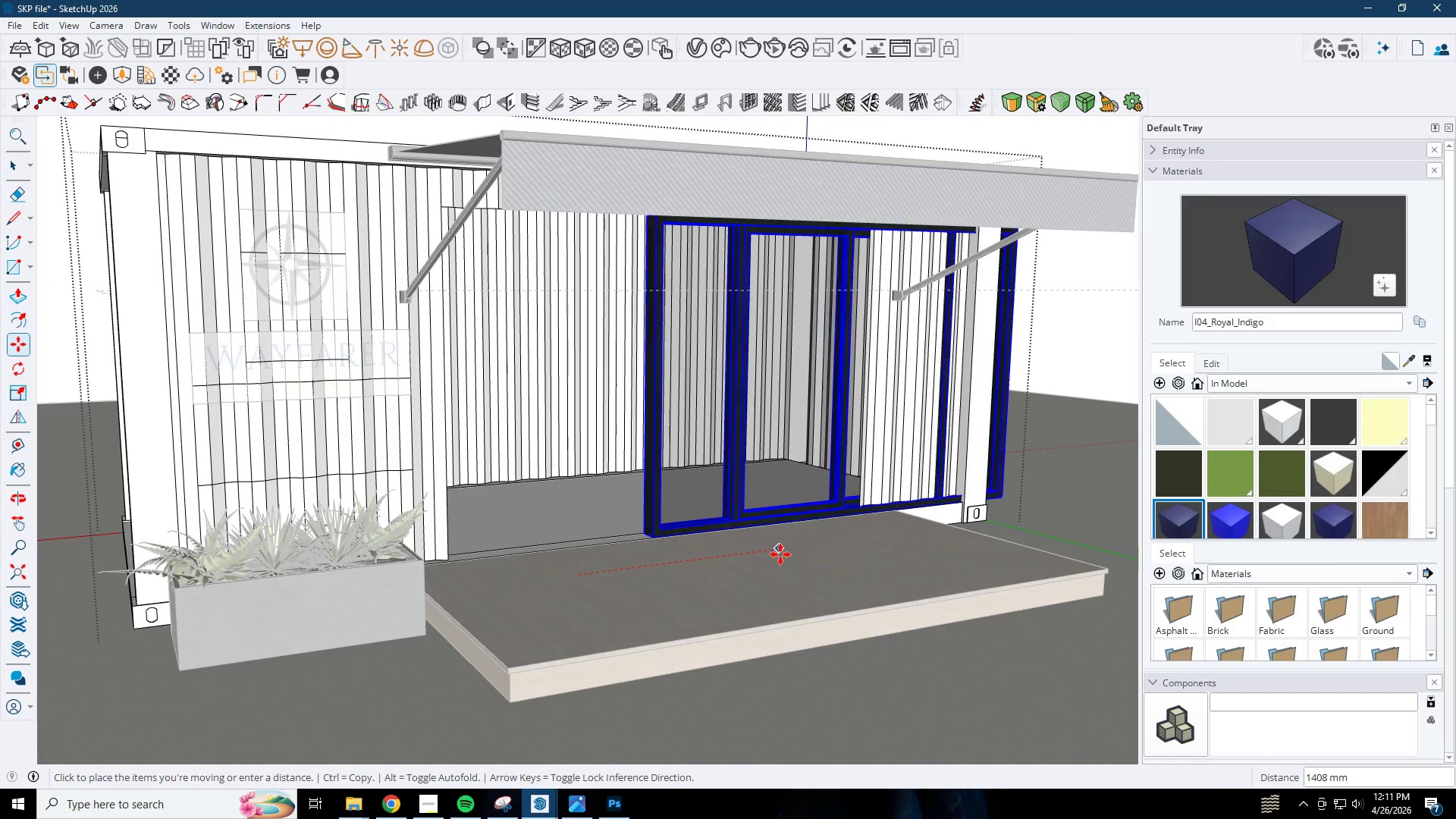 
left_click([780, 554])
 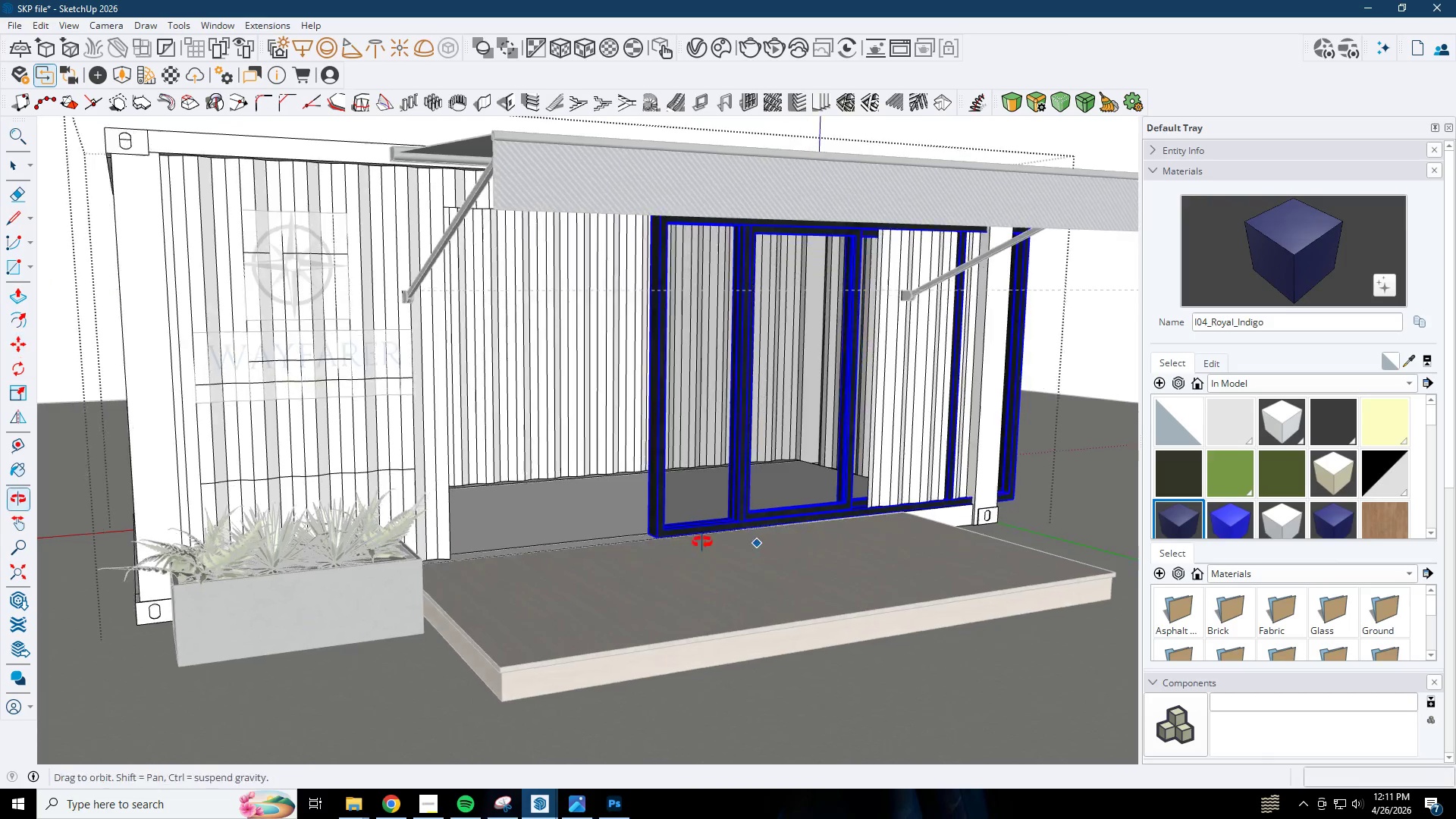 
key(Space)
 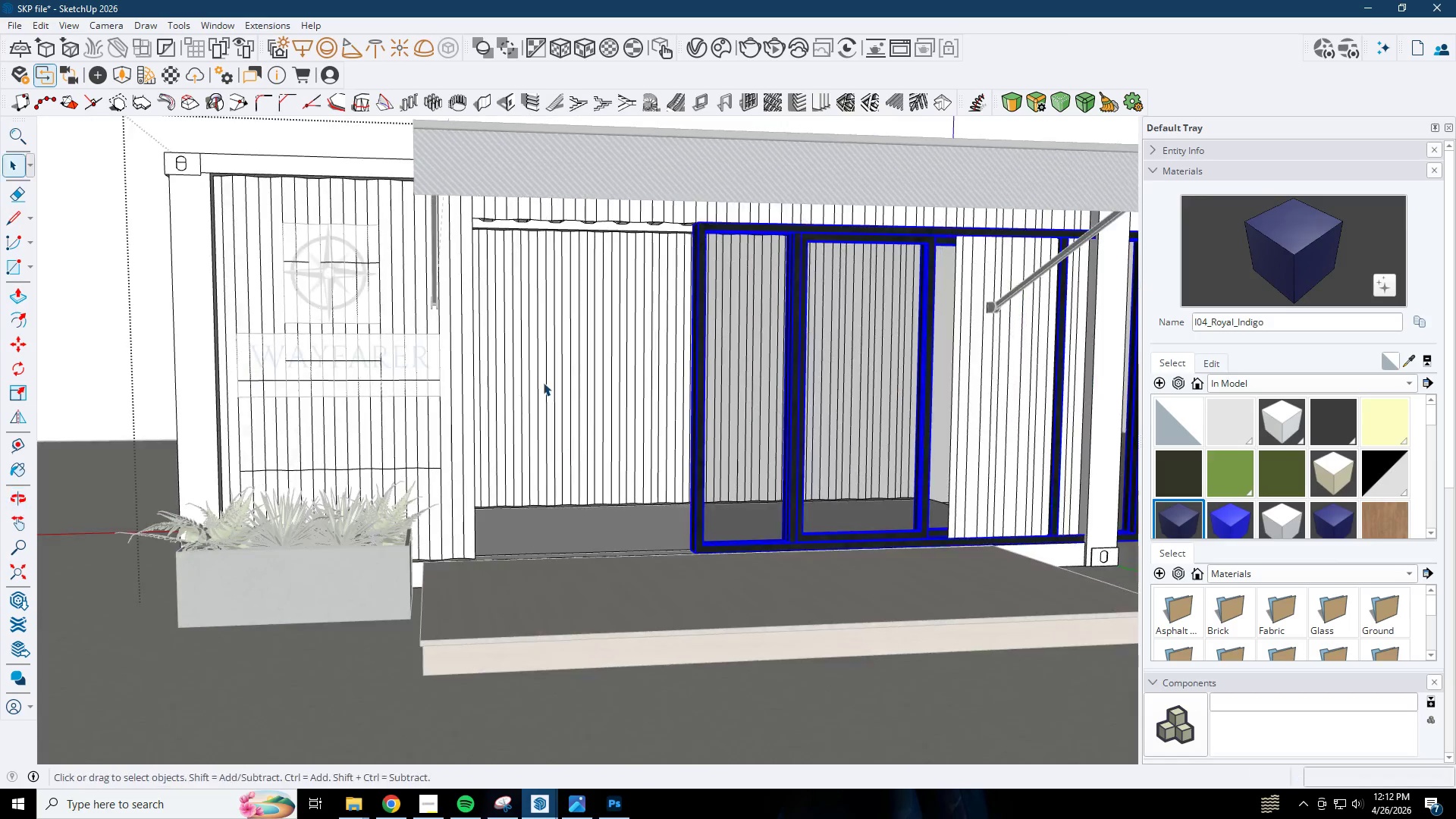 
left_click([543, 382])
 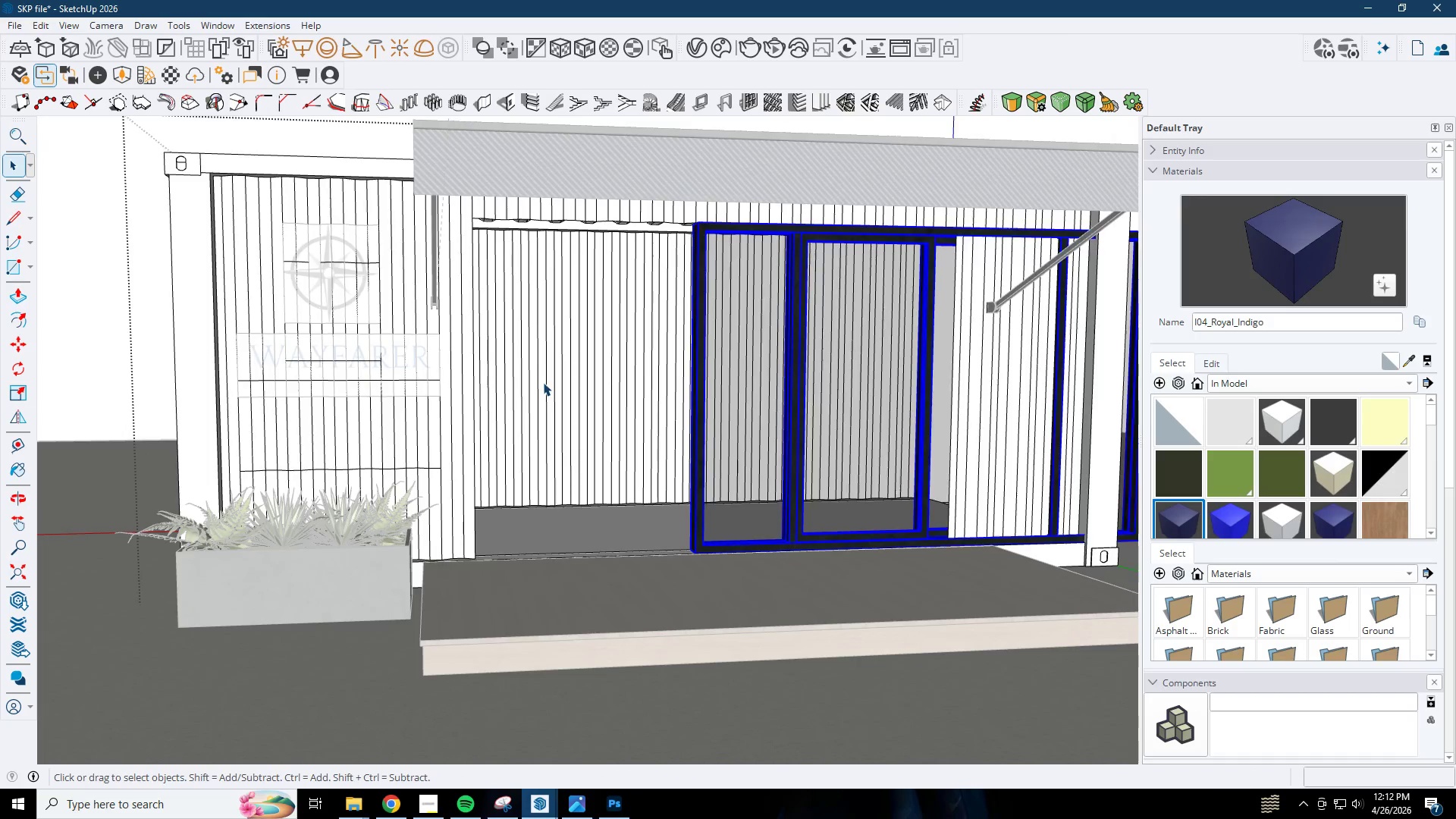 
double_click([543, 382])
 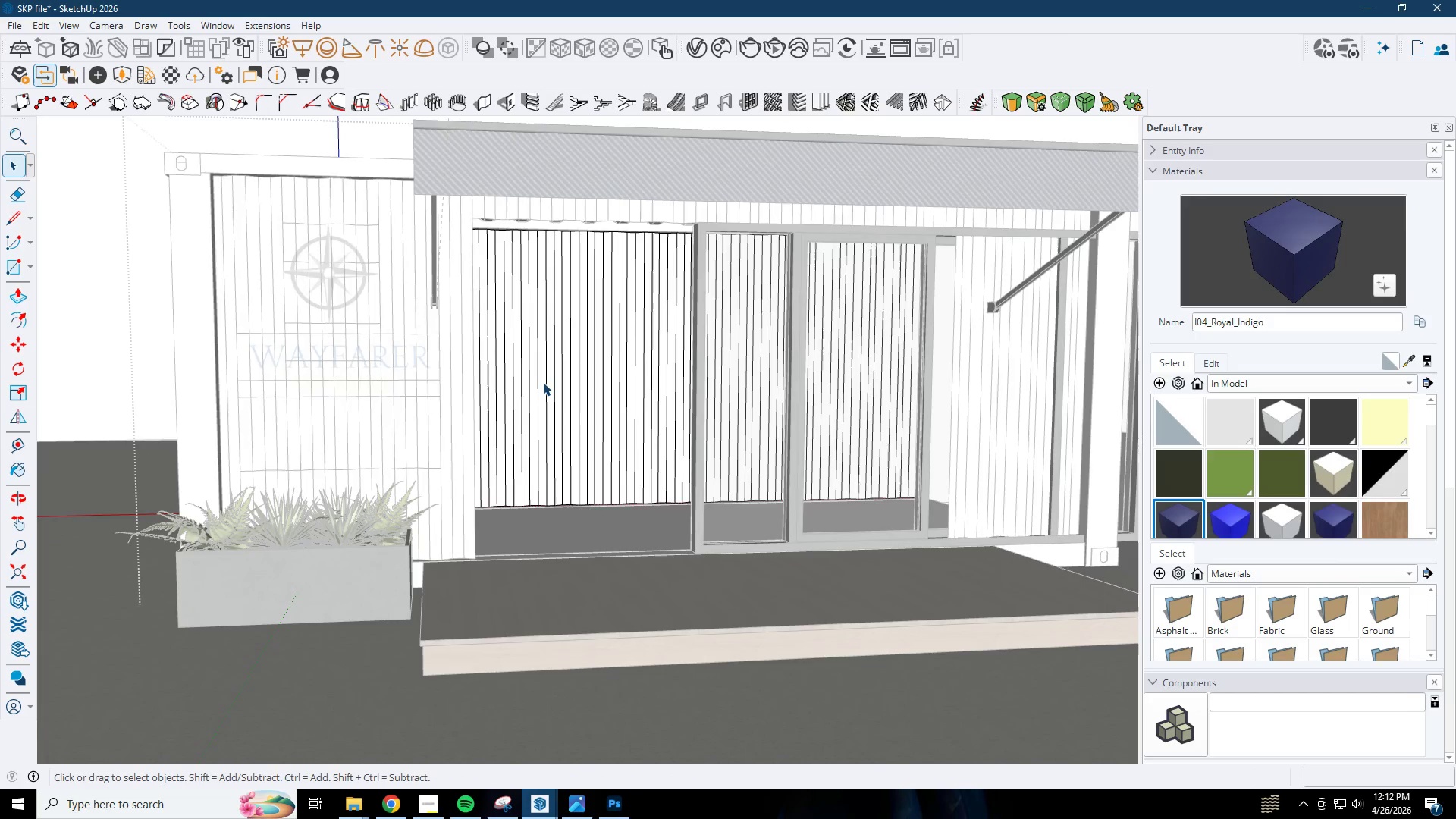 
triple_click([543, 382])
 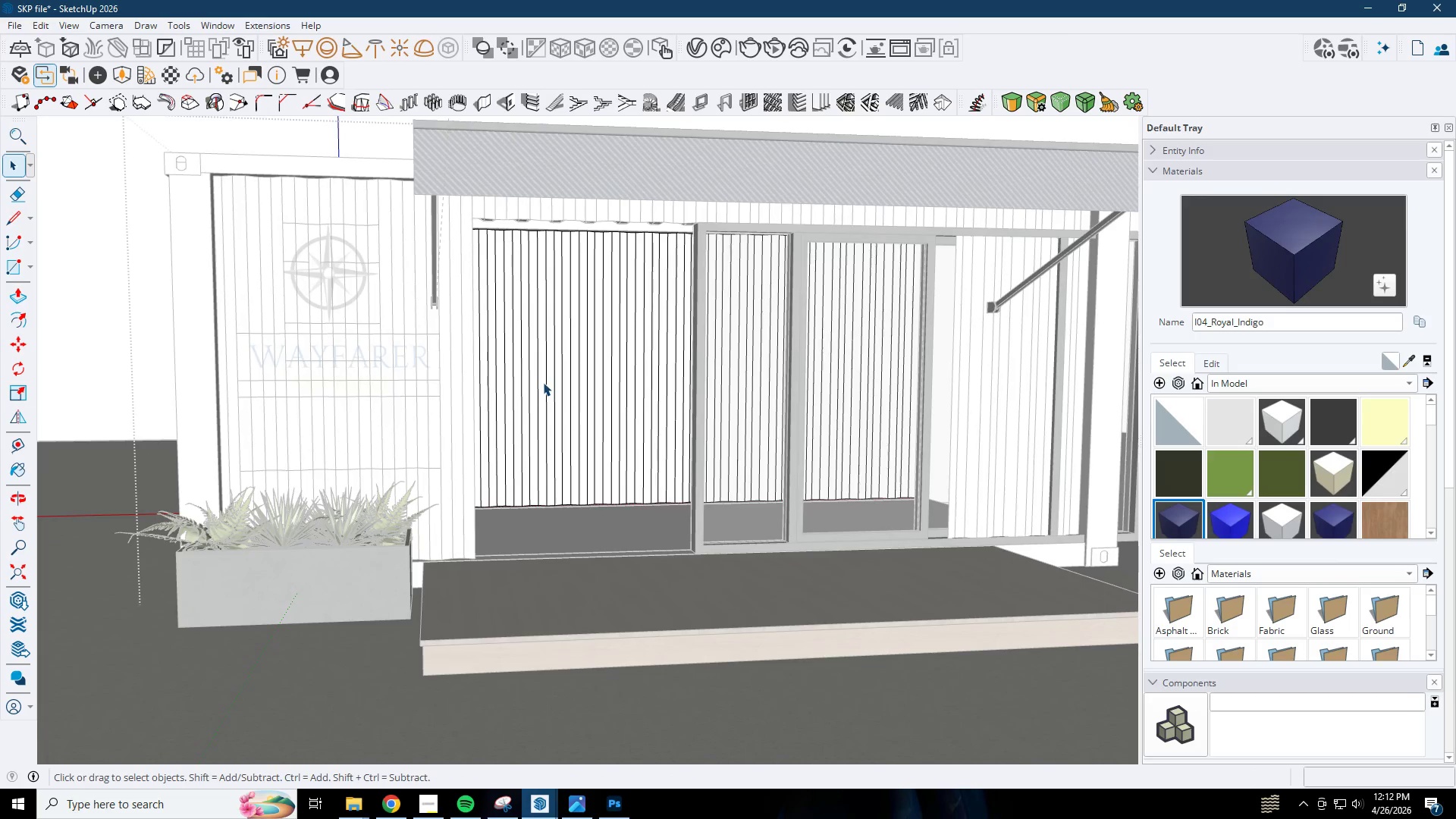 
triple_click([543, 382])
 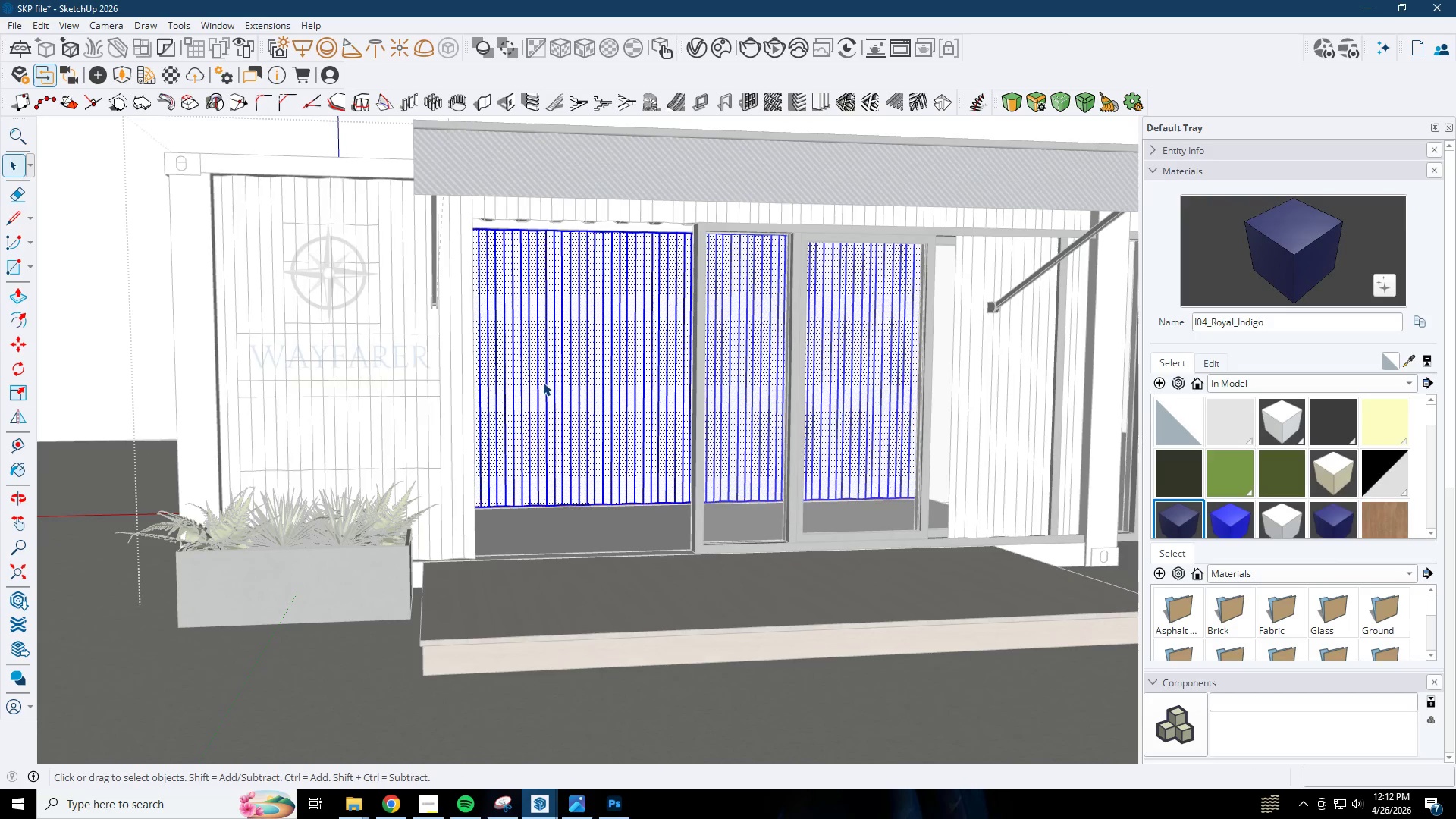 
triple_click([543, 382])
 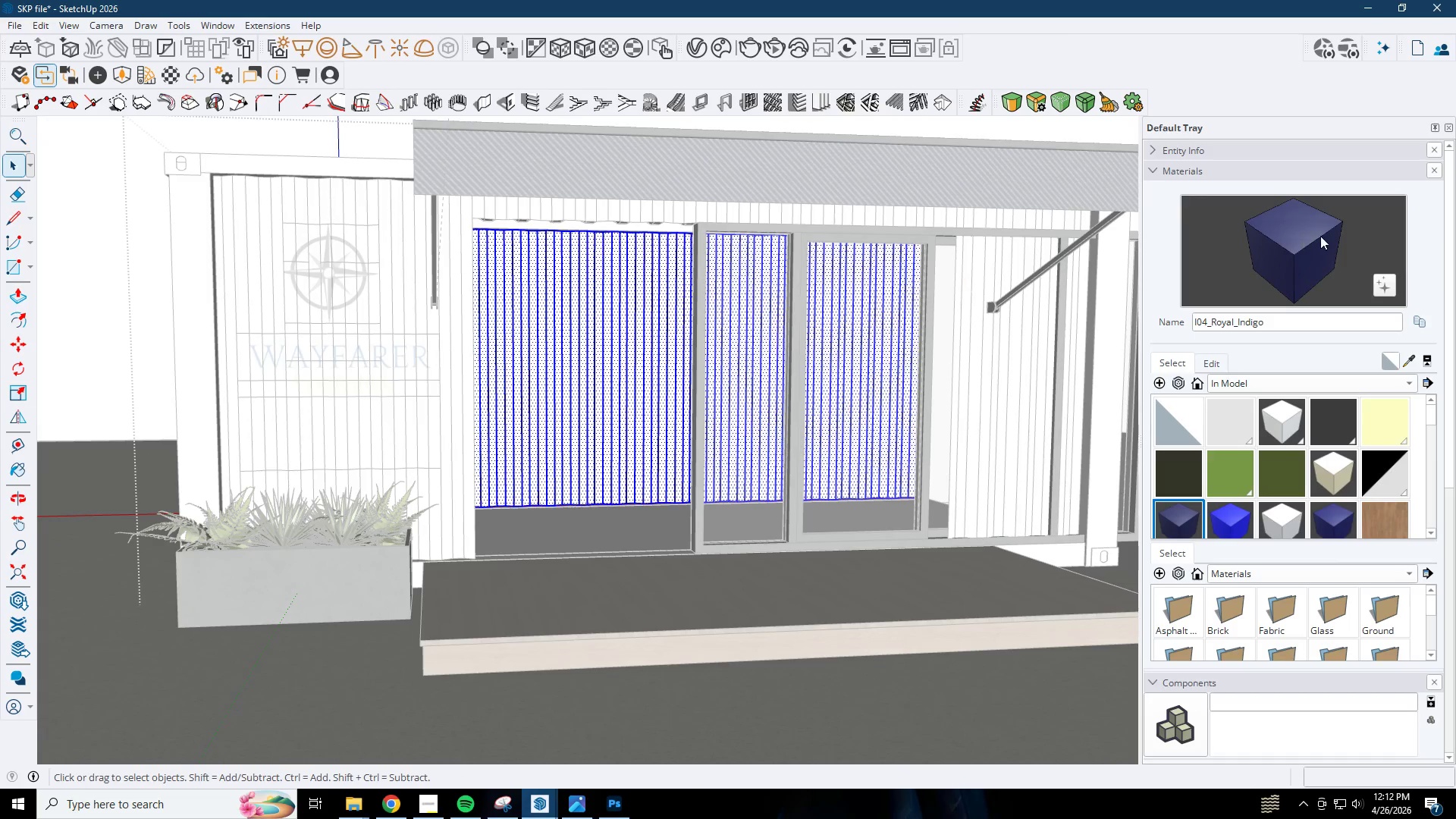 
left_click_drag(start_coordinate=[1323, 236], to_coordinate=[1310, 241])
 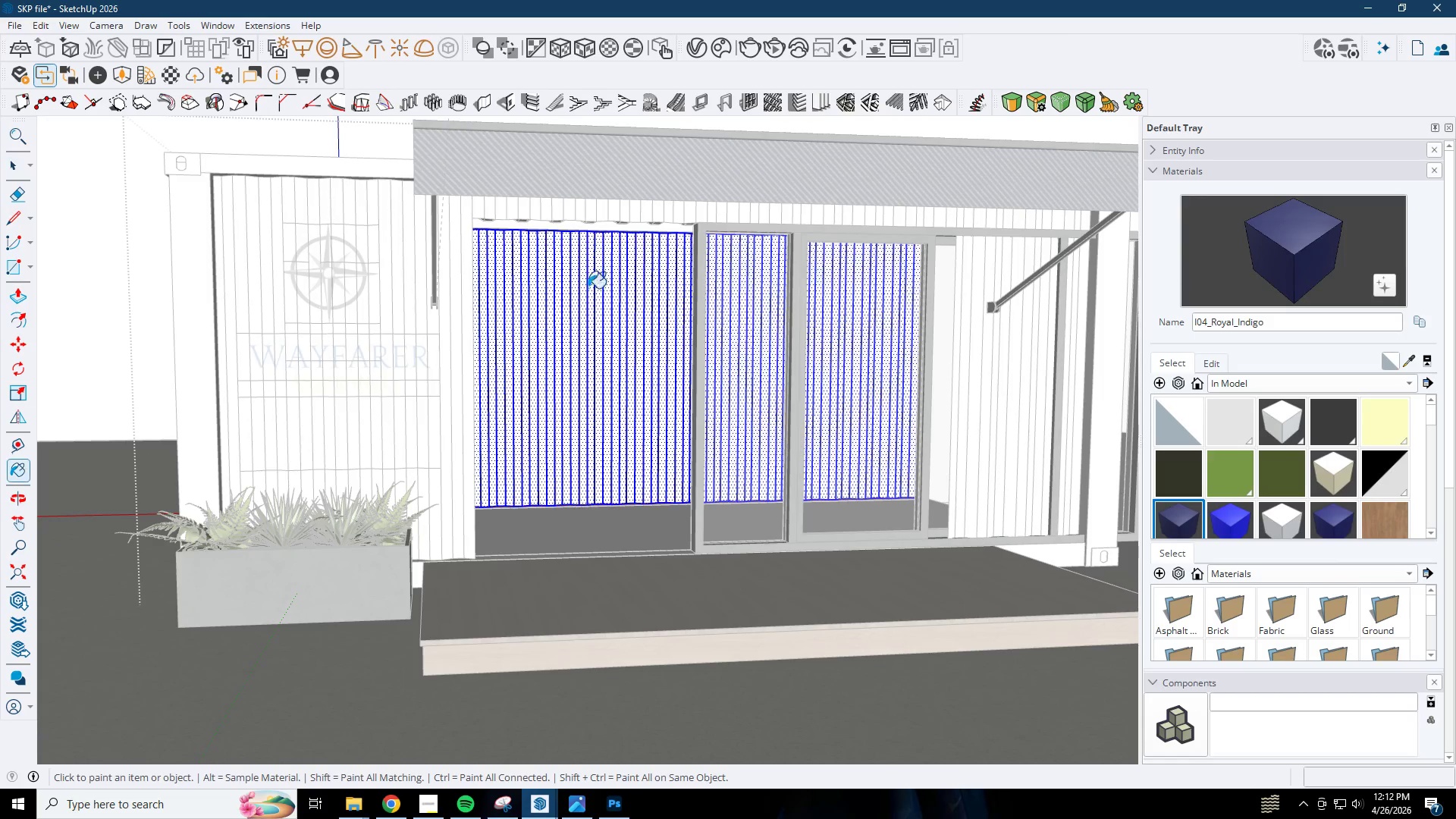 
double_click([541, 292])
 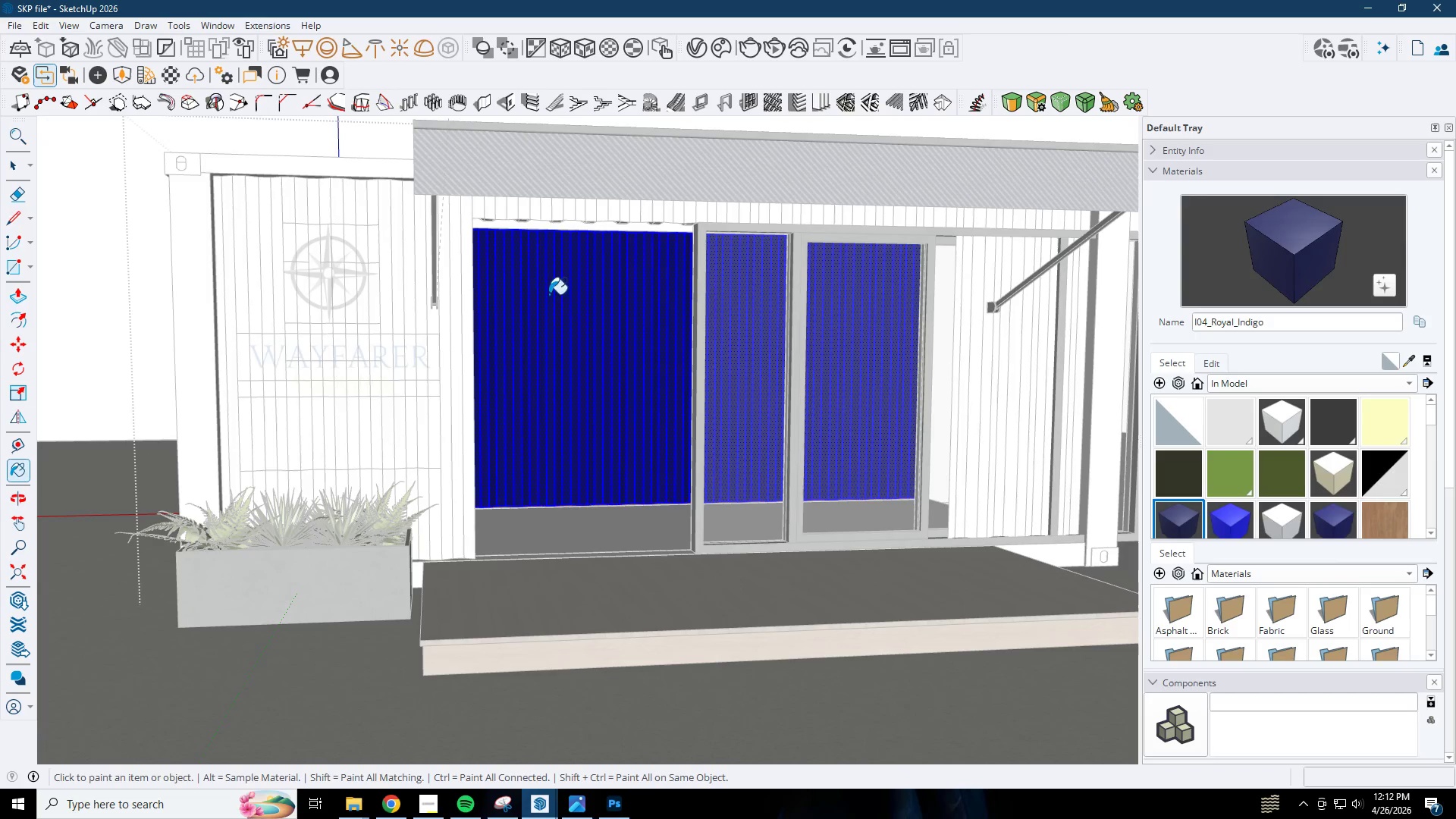 
key(Space)
 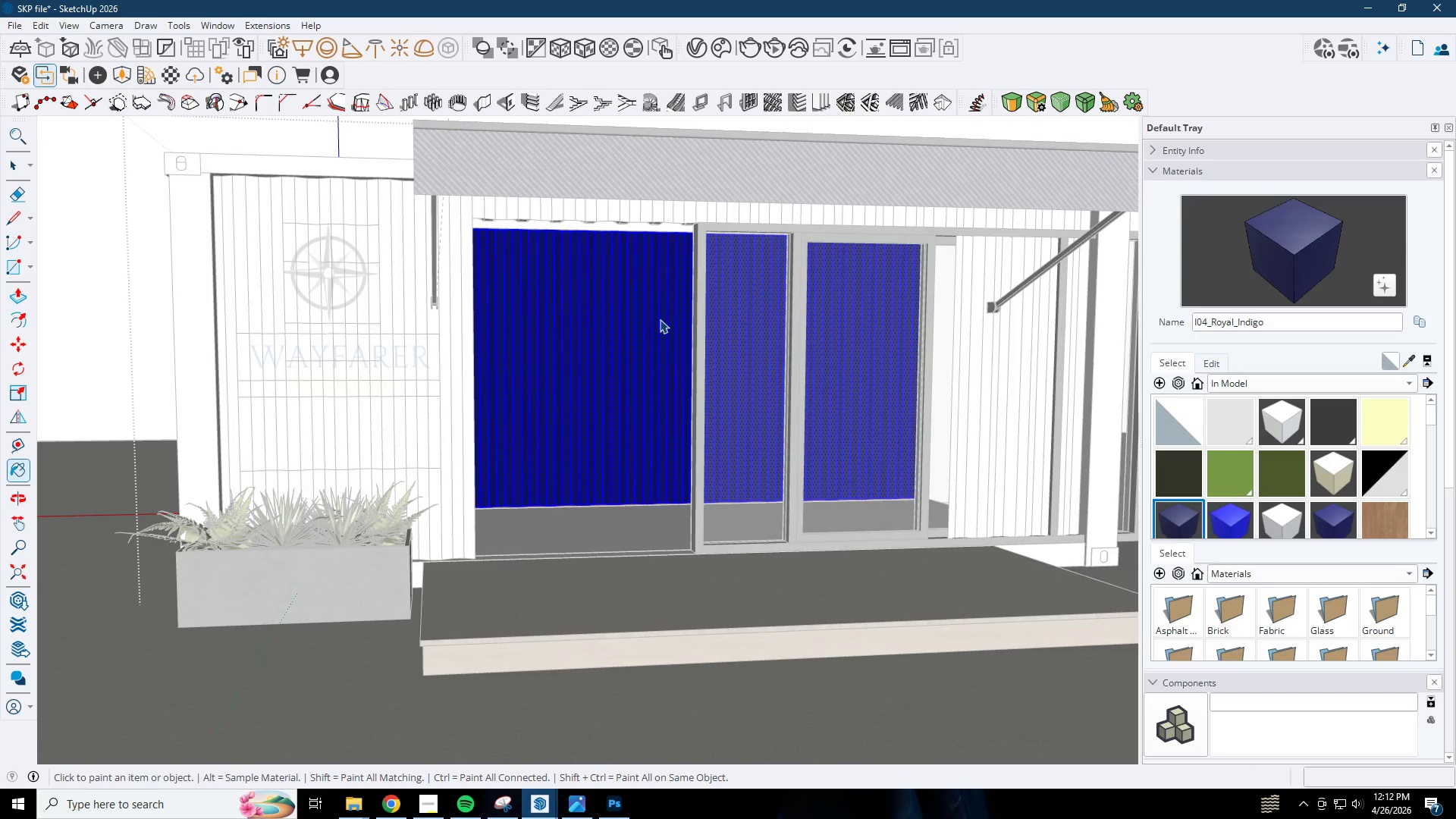 
key(Escape)
 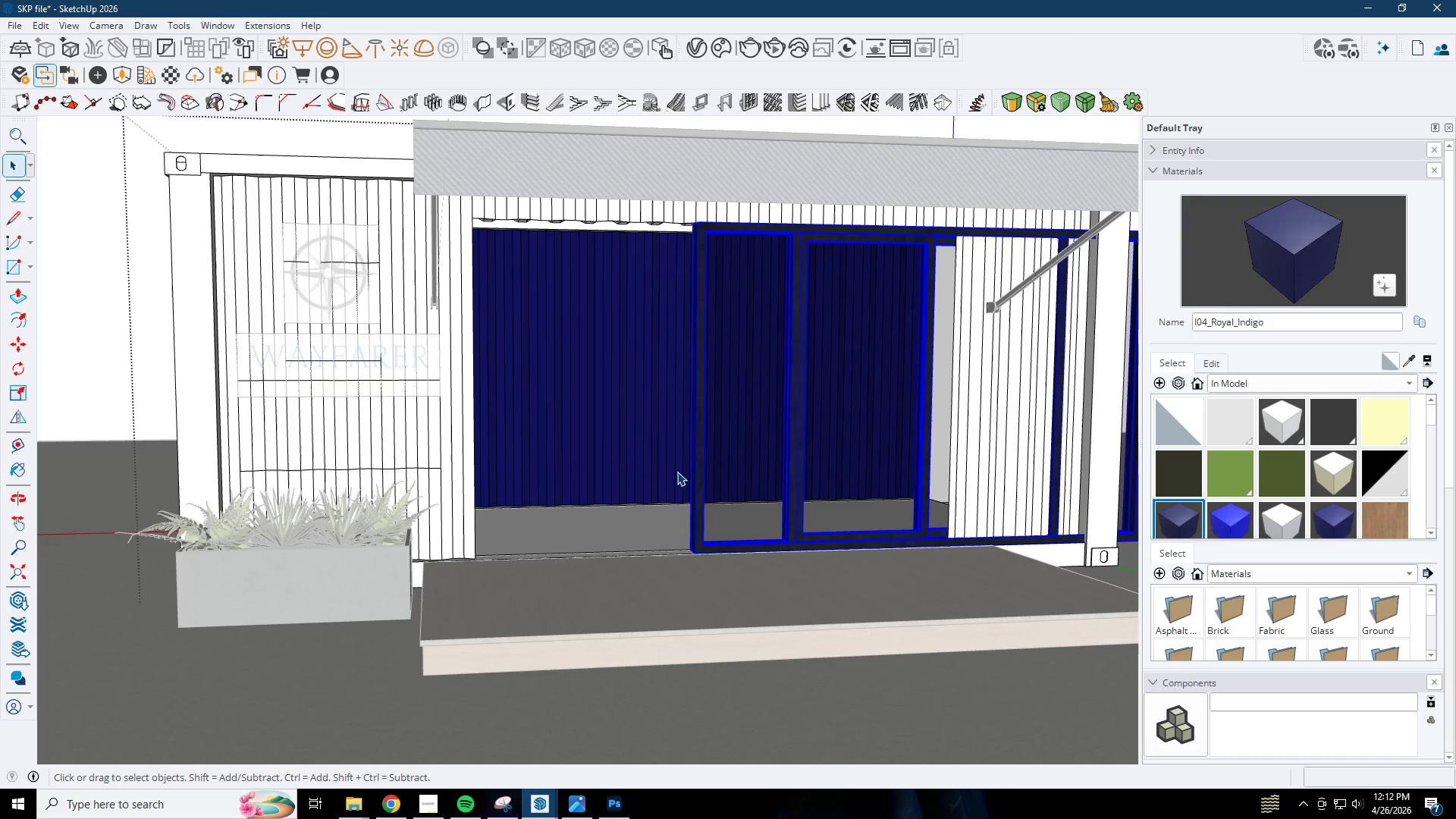 
key(M)
 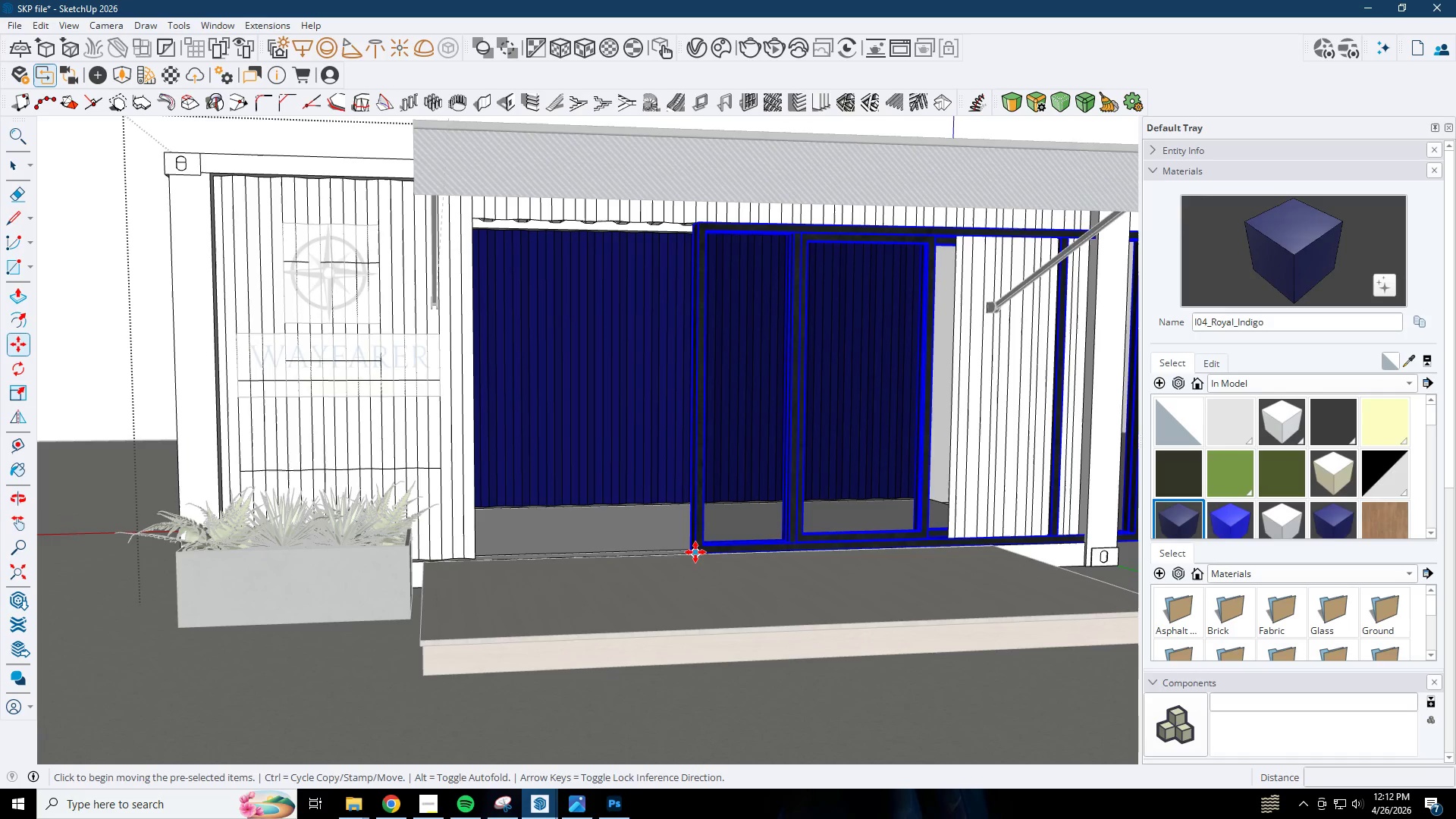 
left_click_drag(start_coordinate=[695, 552], to_coordinate=[690, 552])
 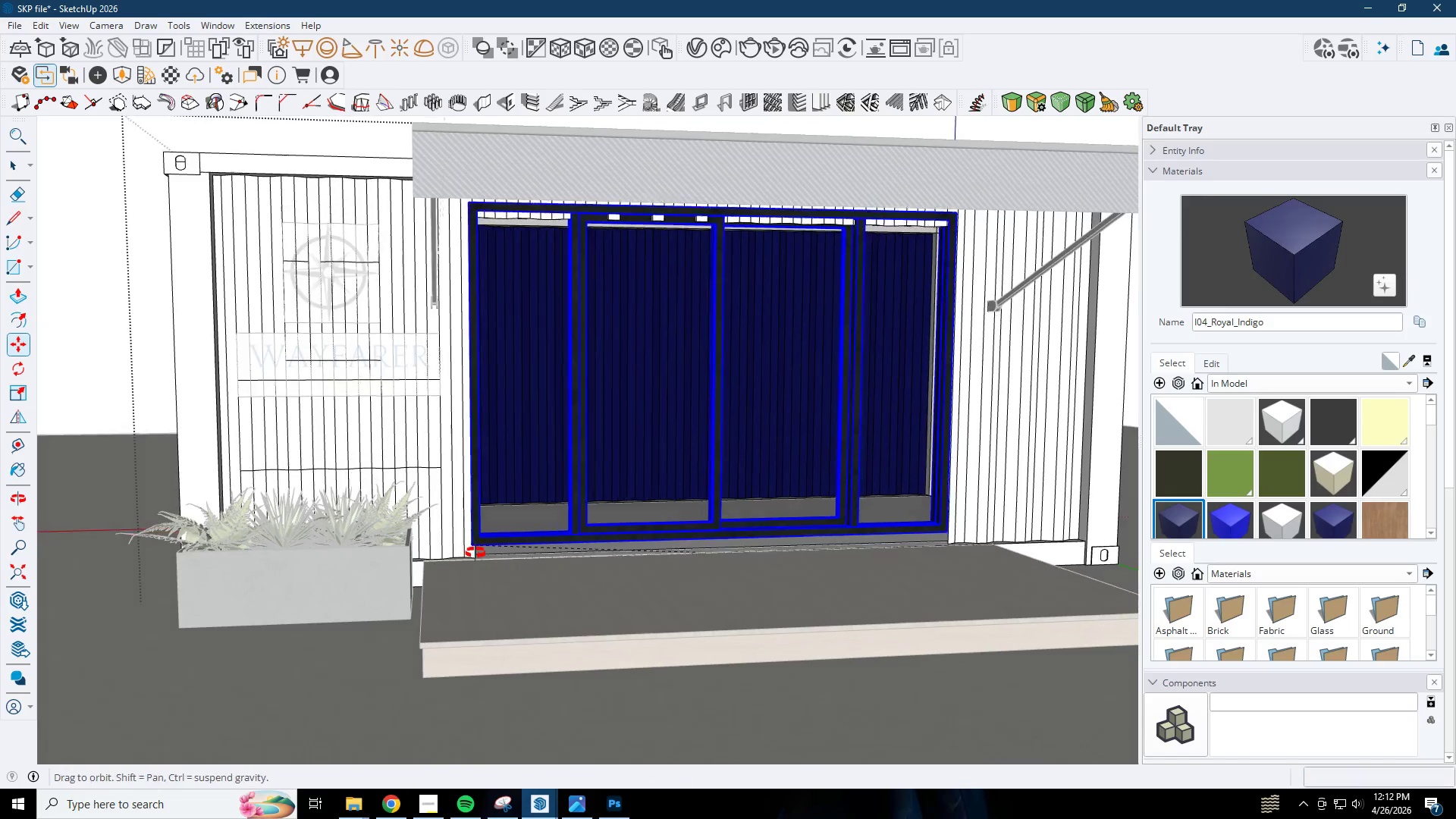 
scroll: coordinate [486, 561], scroll_direction: up, amount: 7.0
 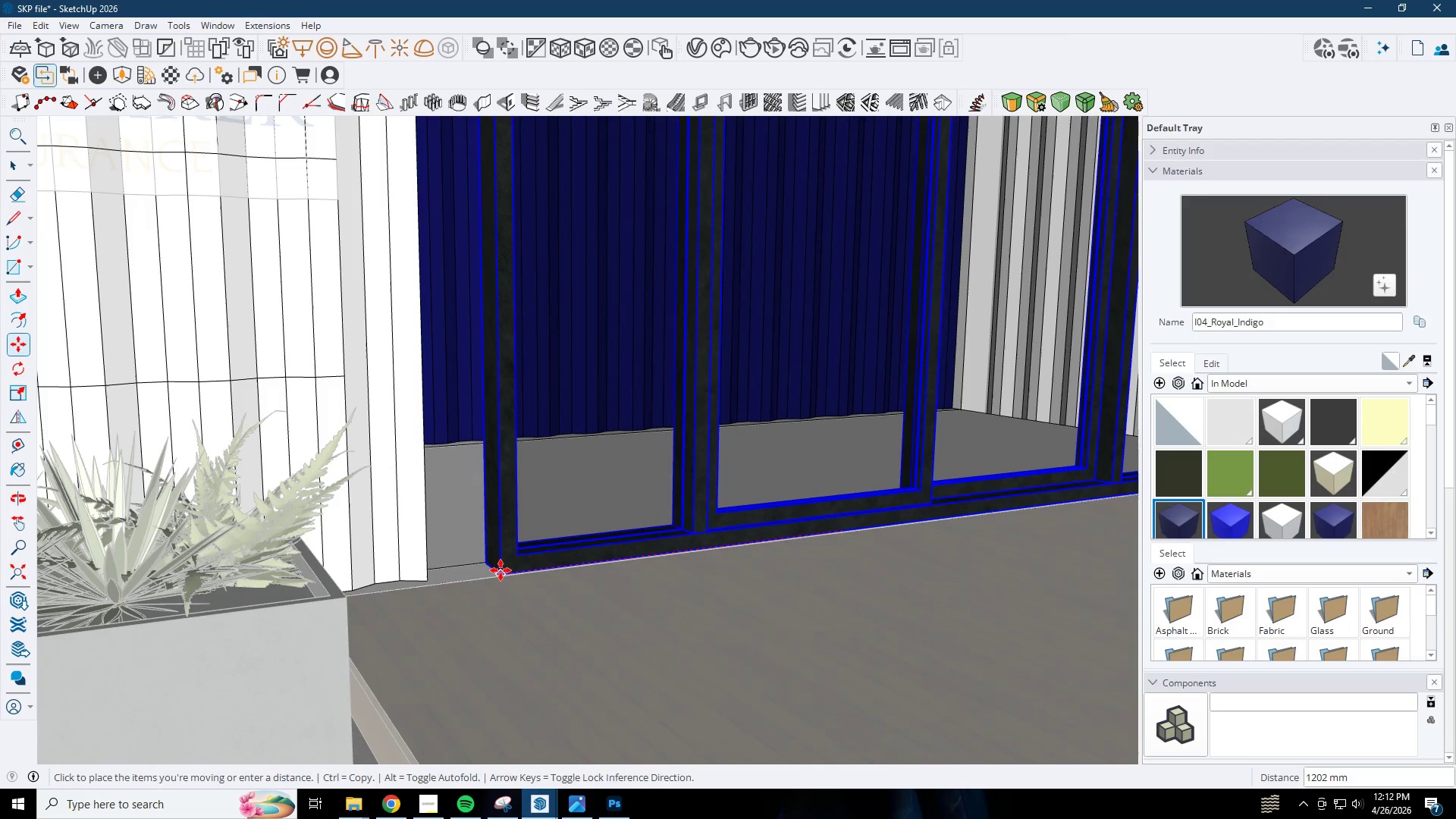 
hold_key(key=ShiftLeft, duration=1.5)
left_click([422, 526])
 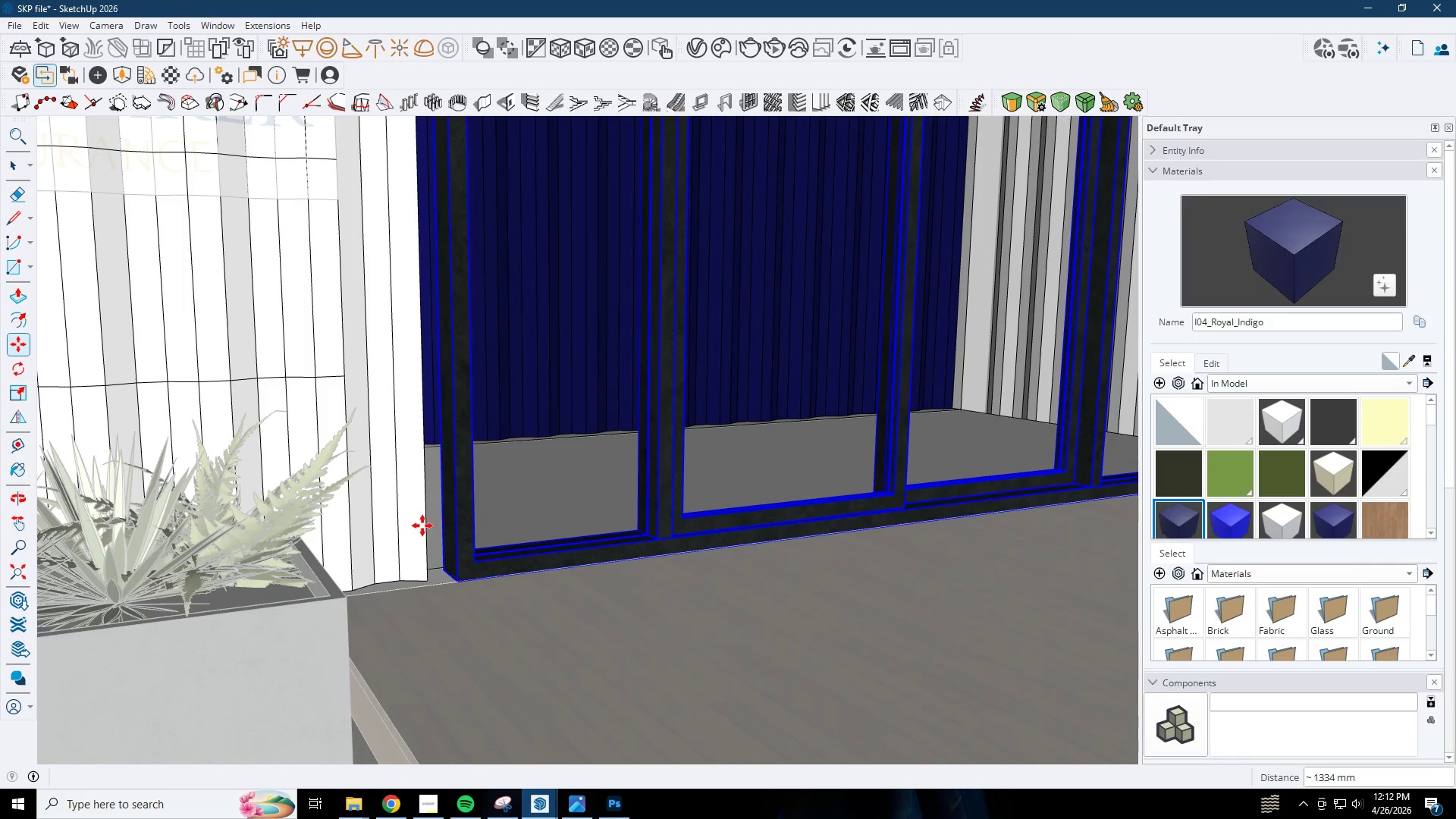 
key(Shift+ShiftLeft)
 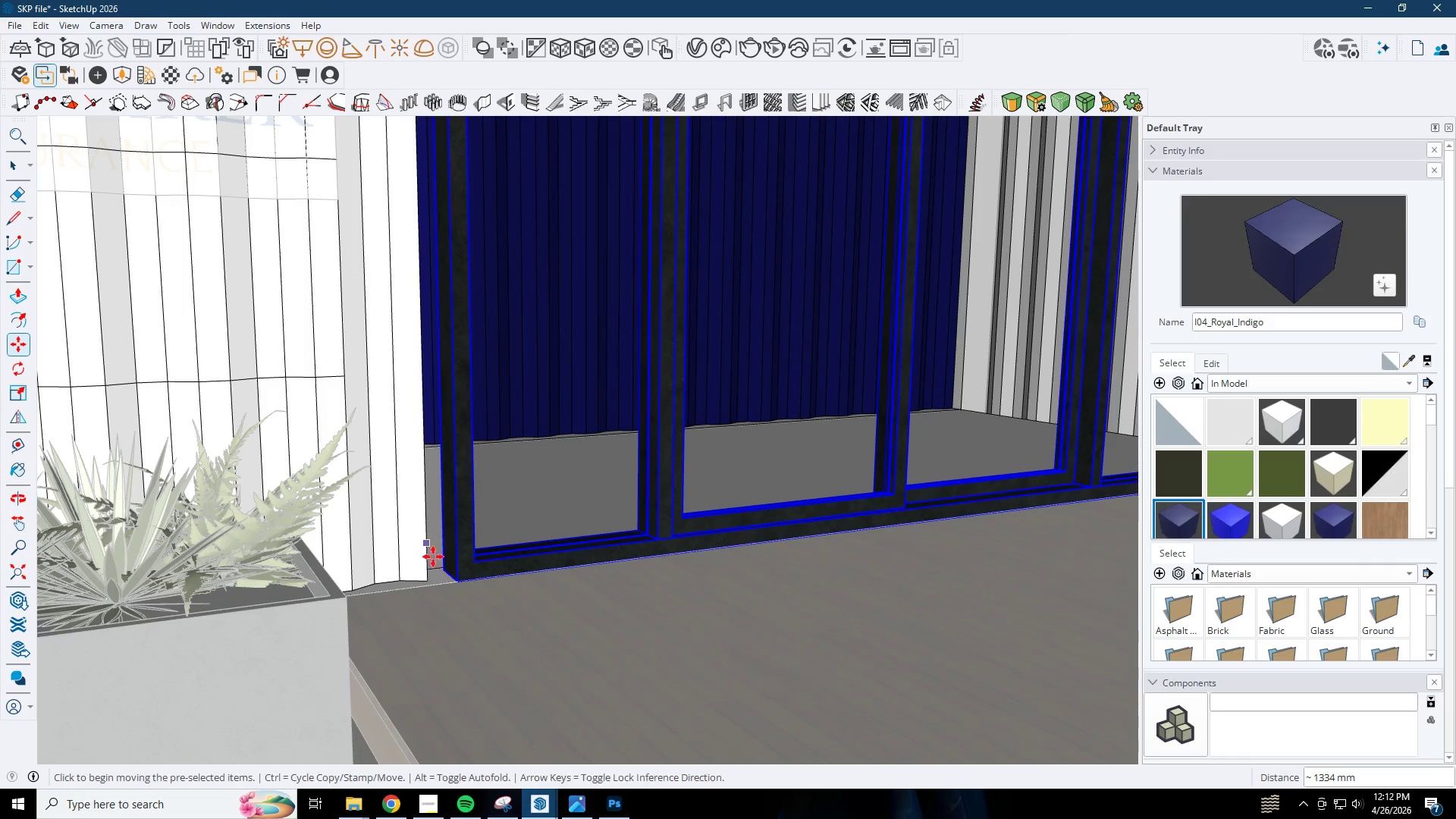 
key(Shift+ShiftLeft)
 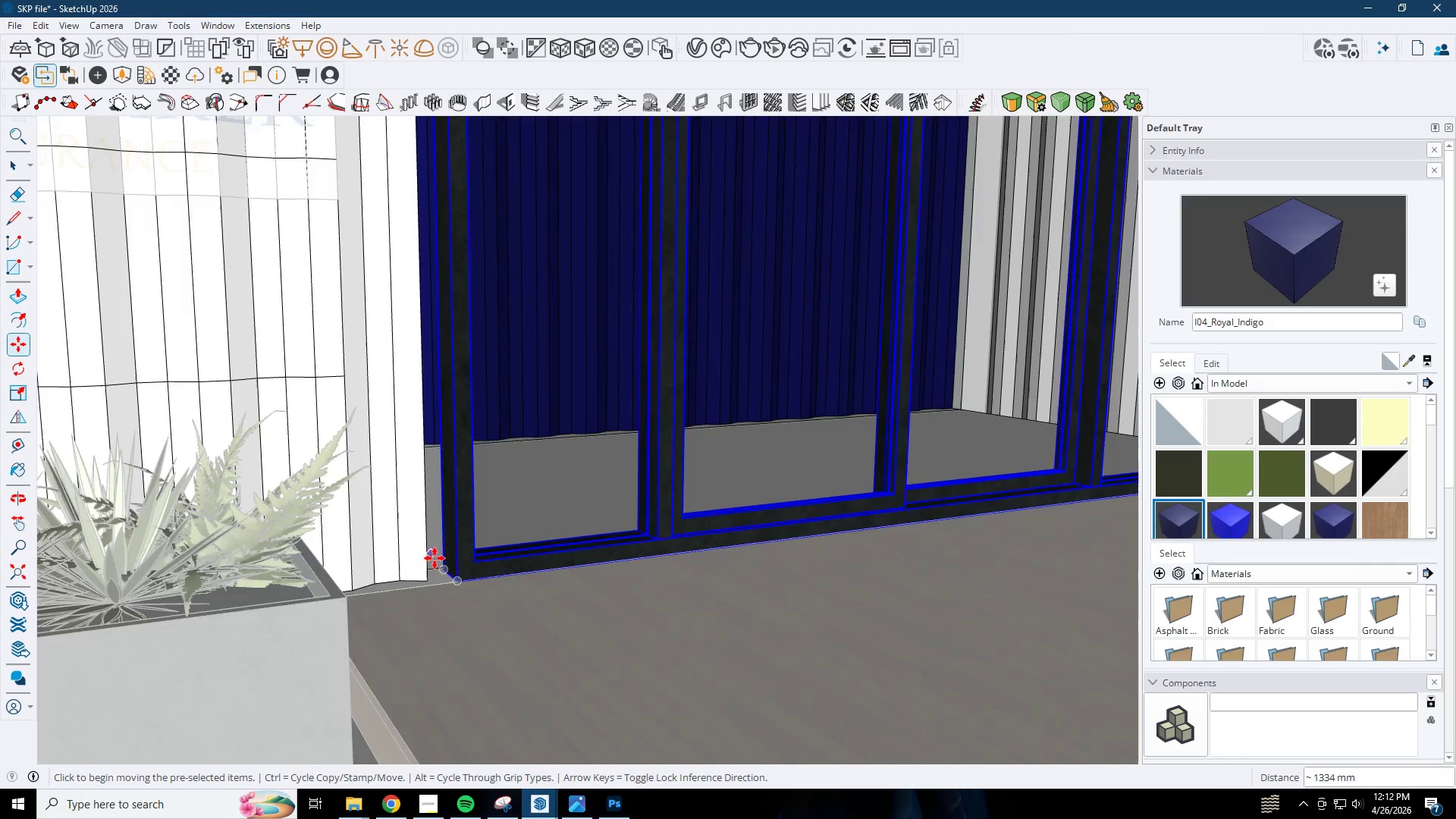 
scroll: coordinate [435, 558], scroll_direction: up, amount: 3.0
 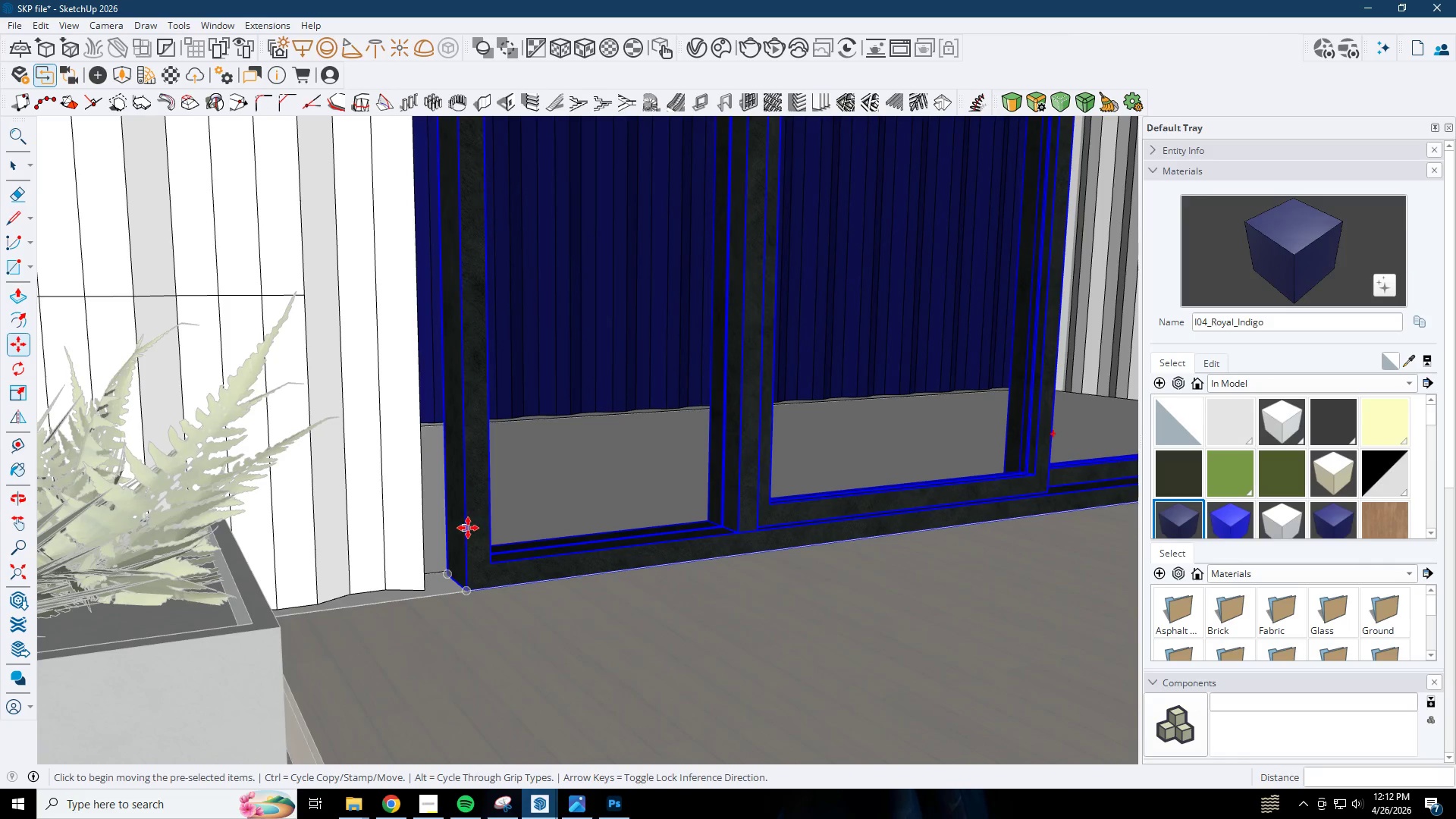 
left_click_drag(start_coordinate=[467, 526], to_coordinate=[462, 526])
 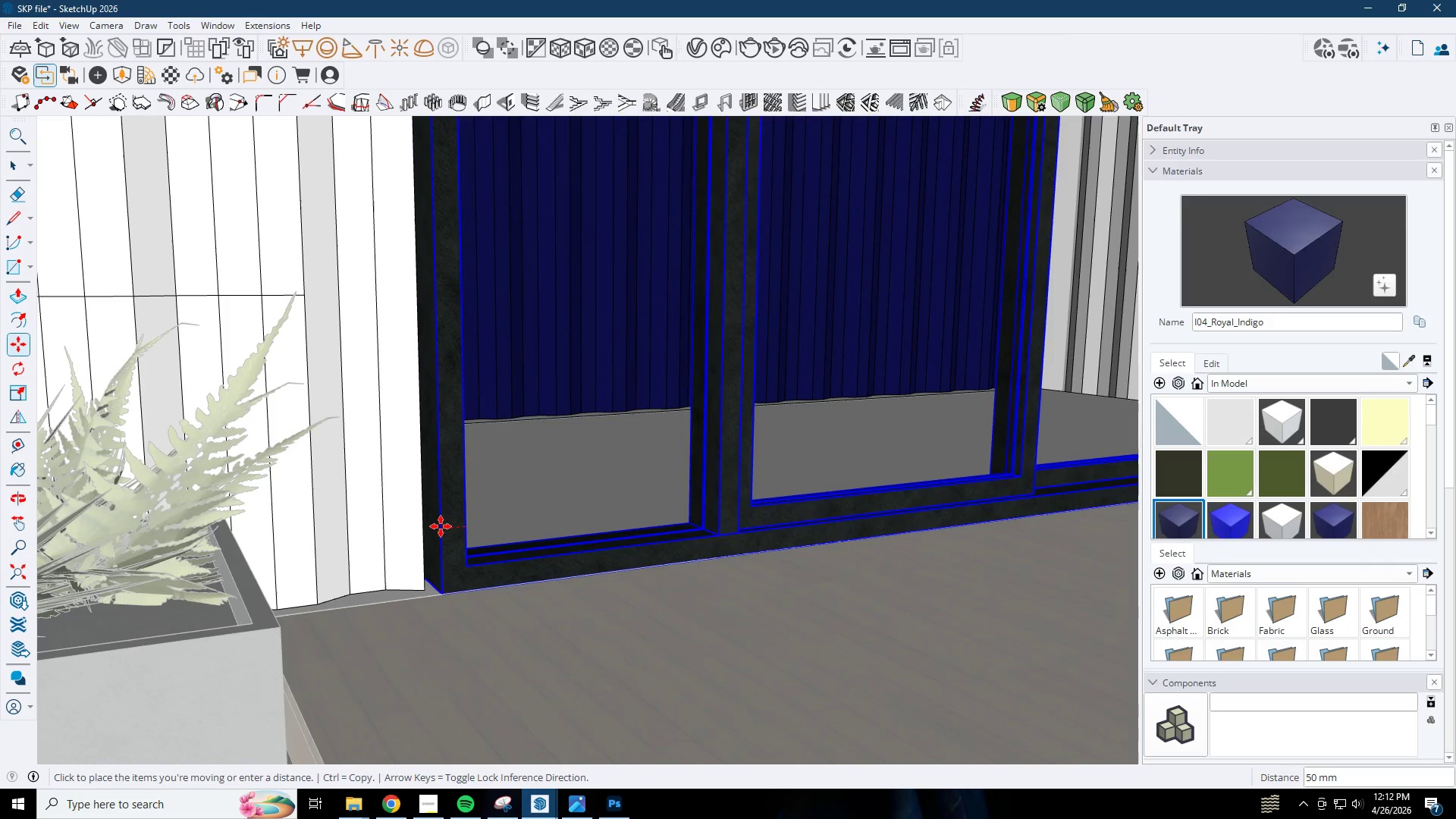 
hold_key(key=ShiftLeft, duration=0.47)
 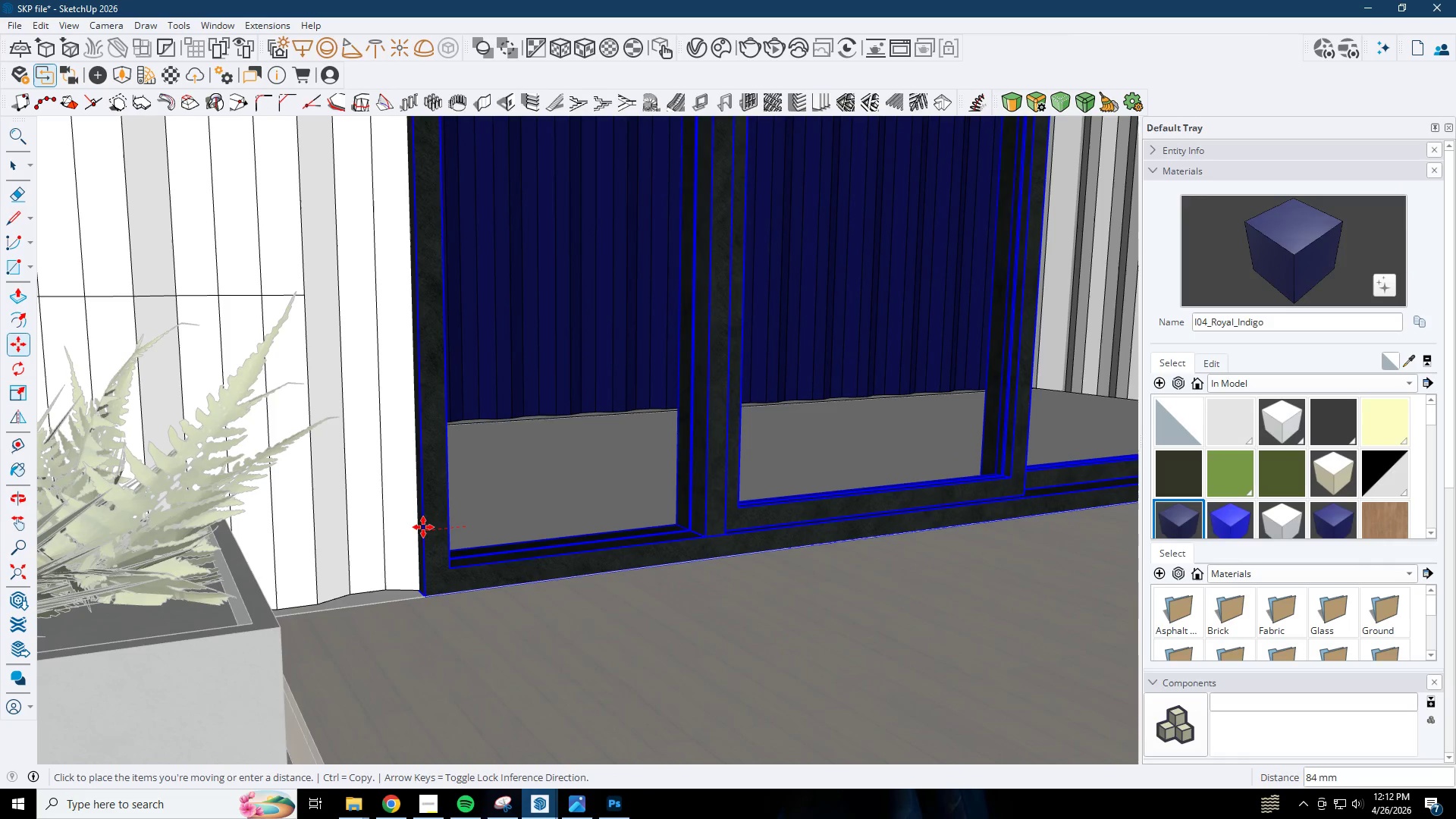 
hold_key(key=ShiftLeft, duration=0.97)
left_click([423, 496])
 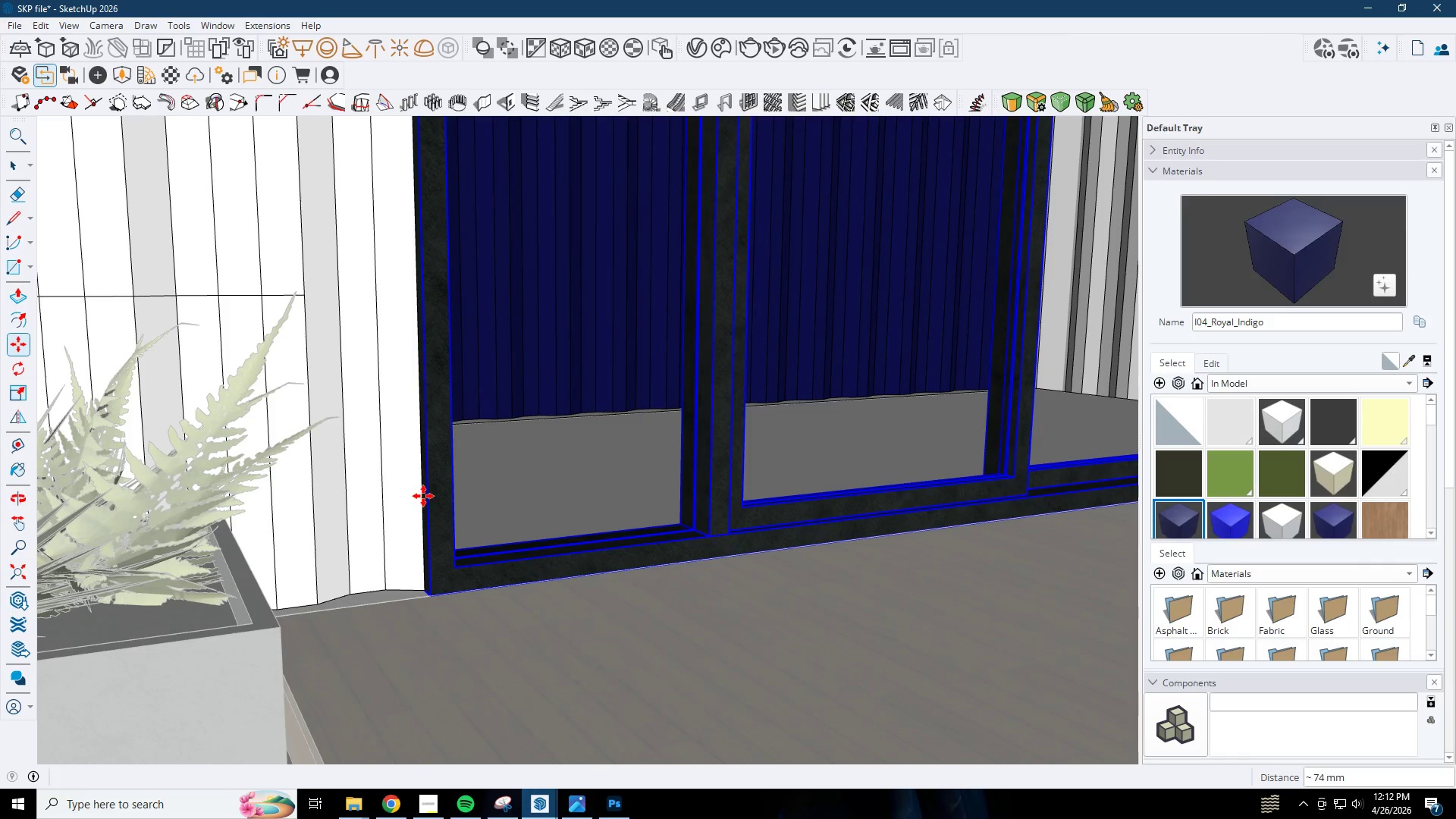 
key(Space)
 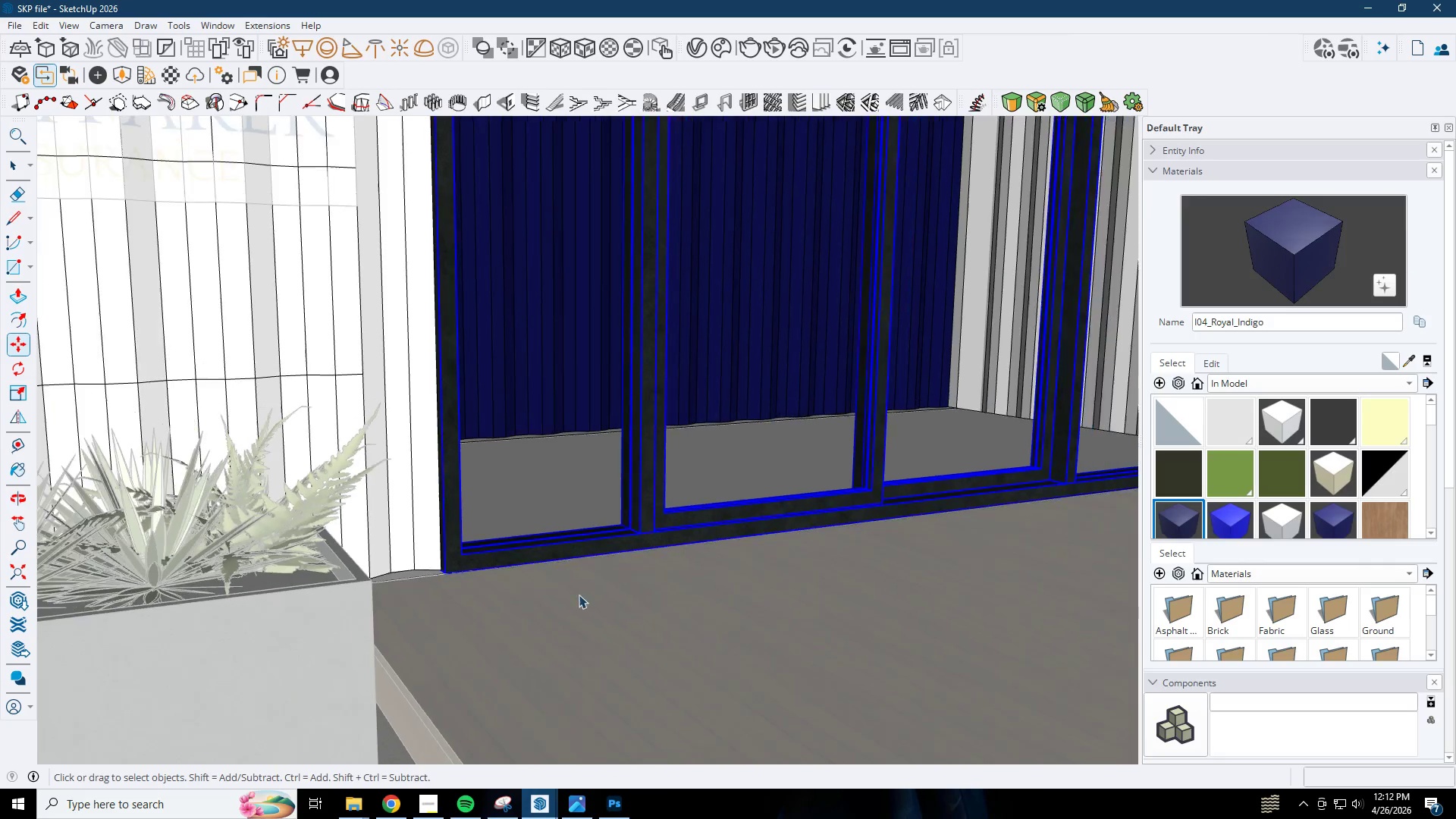 
key(Escape)
 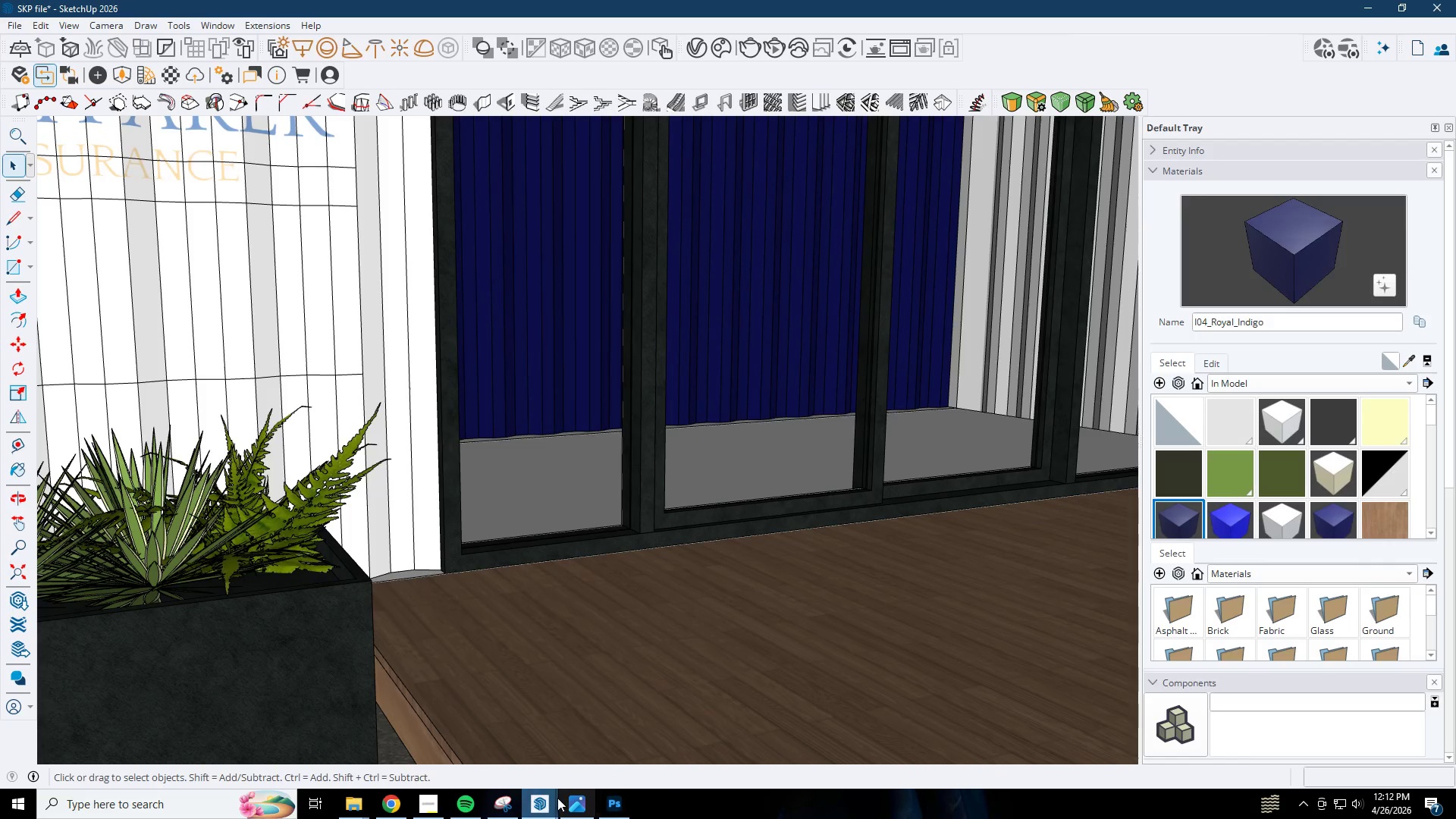 
scroll: coordinate [488, 534], scroll_direction: down, amount: 4.0
 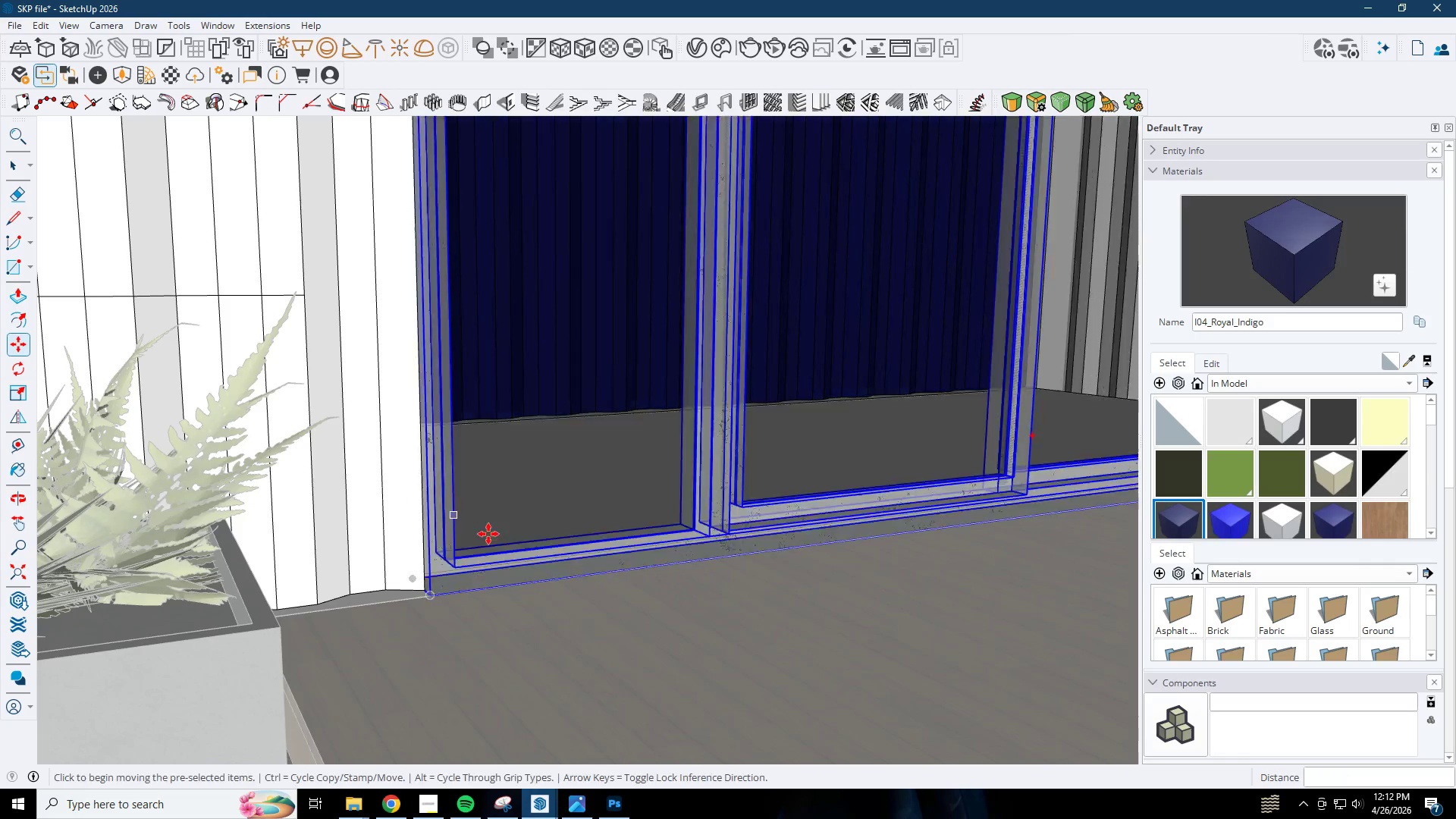 
left_click([534, 799])
 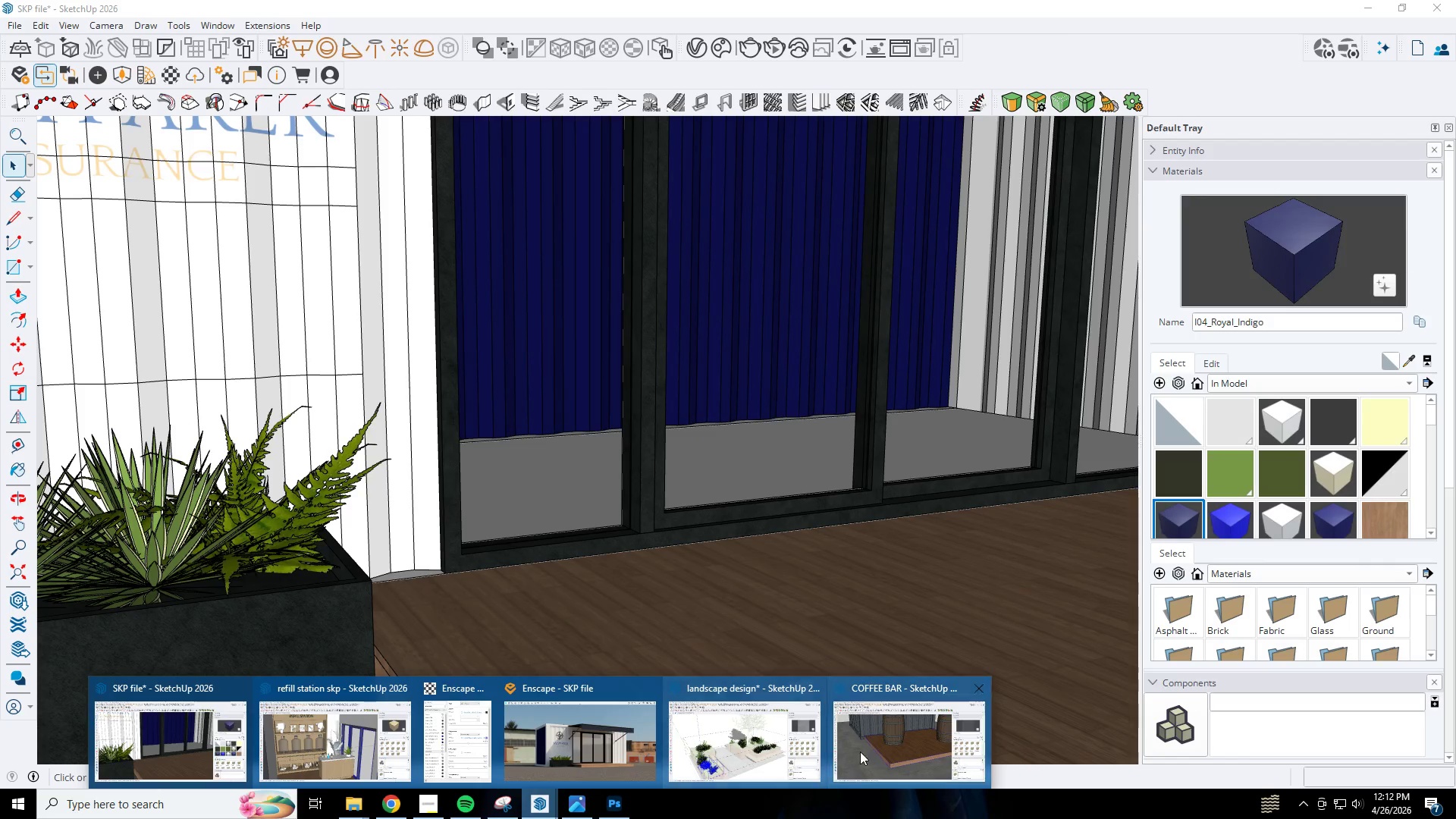 
left_click([581, 749])
 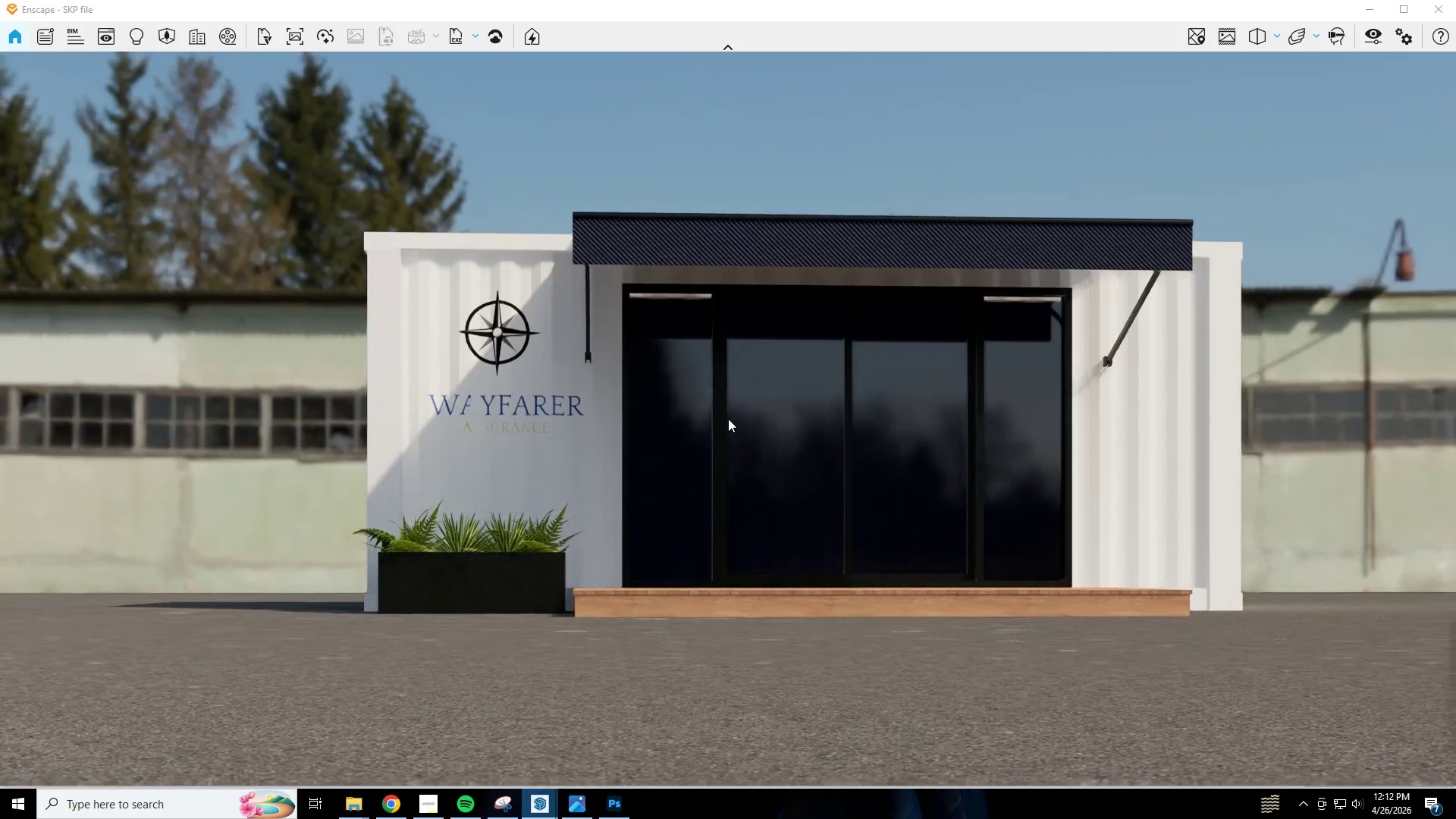 
type(awews)
 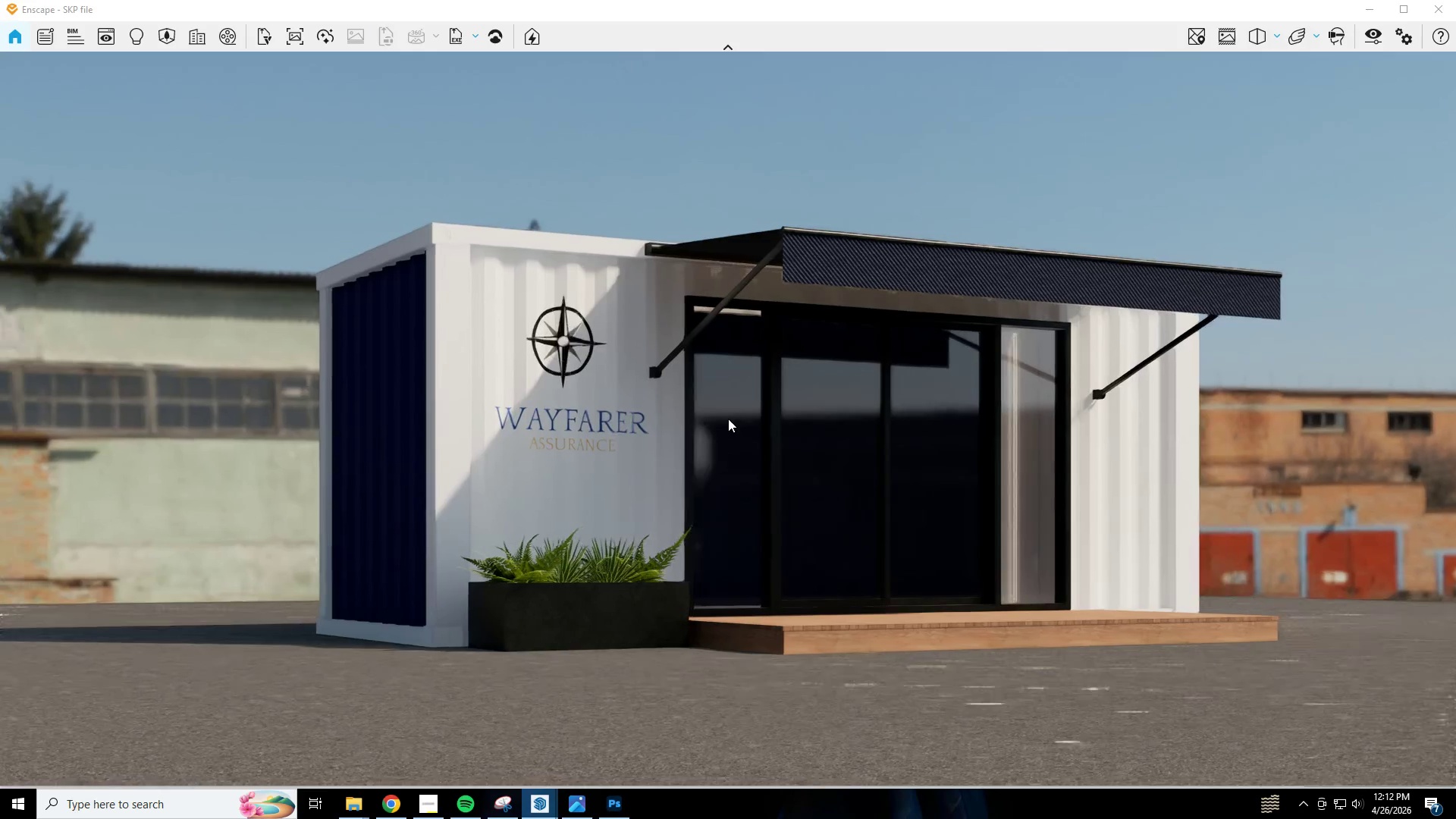 
hold_key(key=D, duration=0.34)
 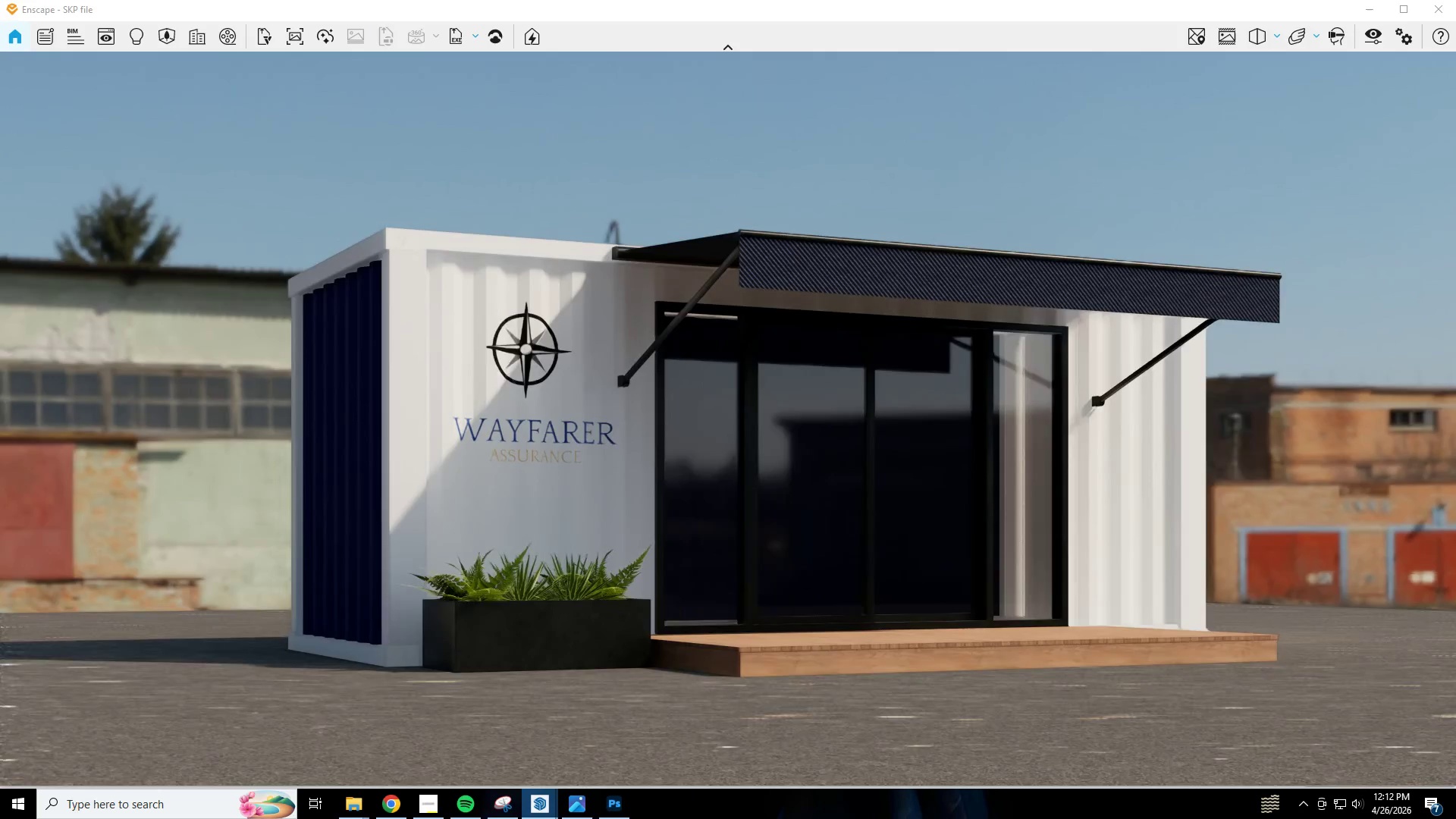 
type(wa)
 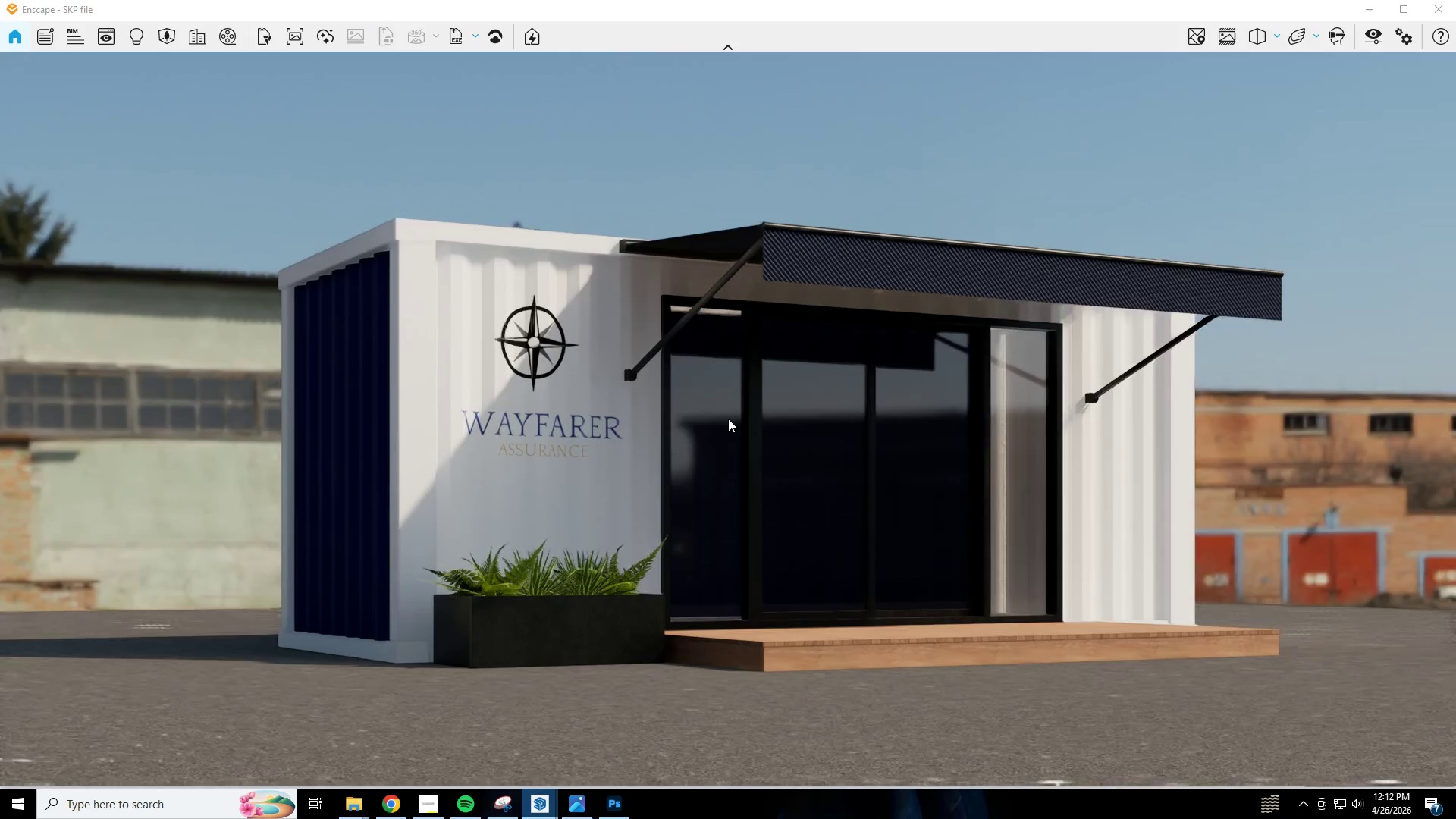 
type(ewq)
 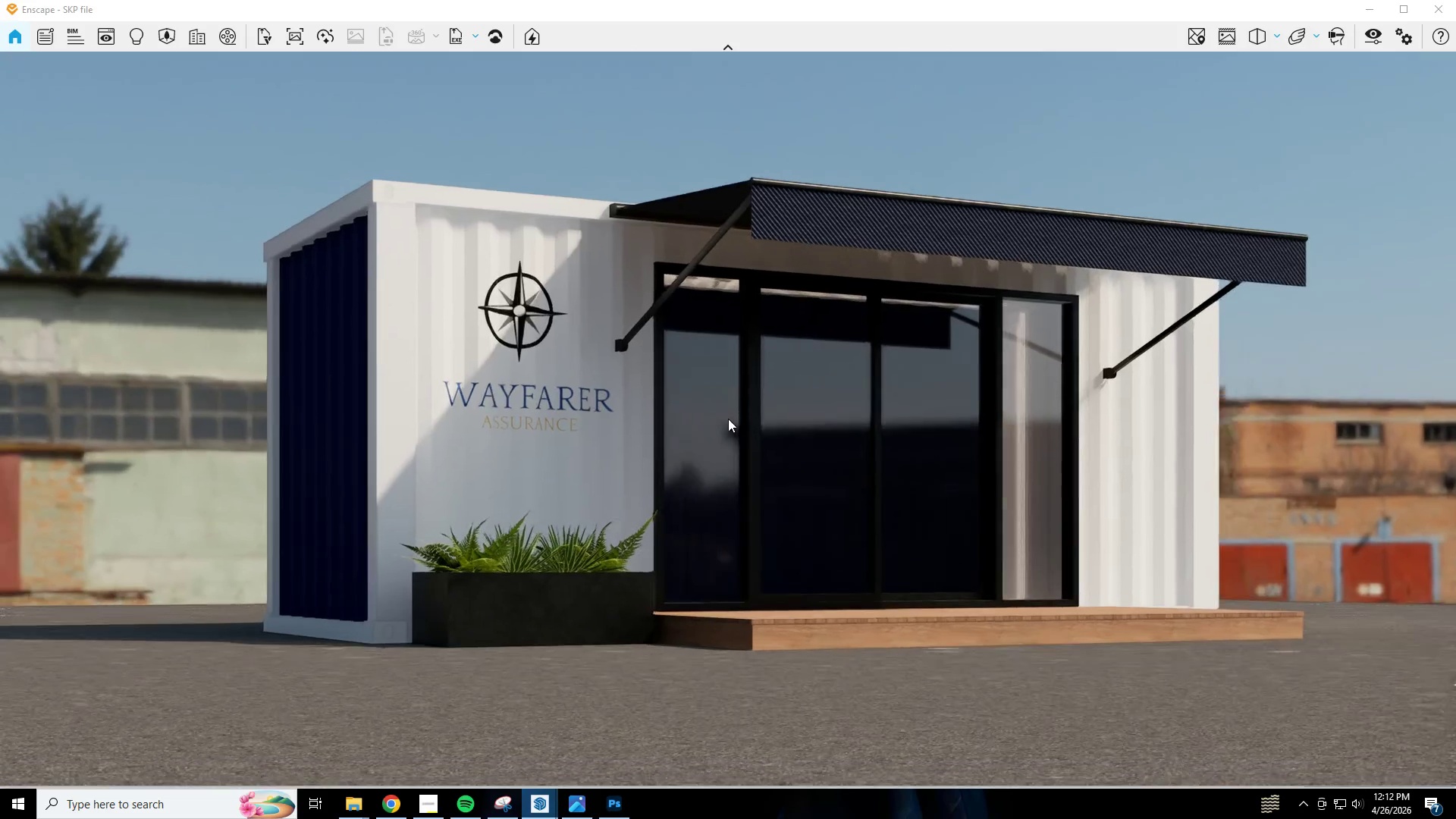 
type(dsesewq)
 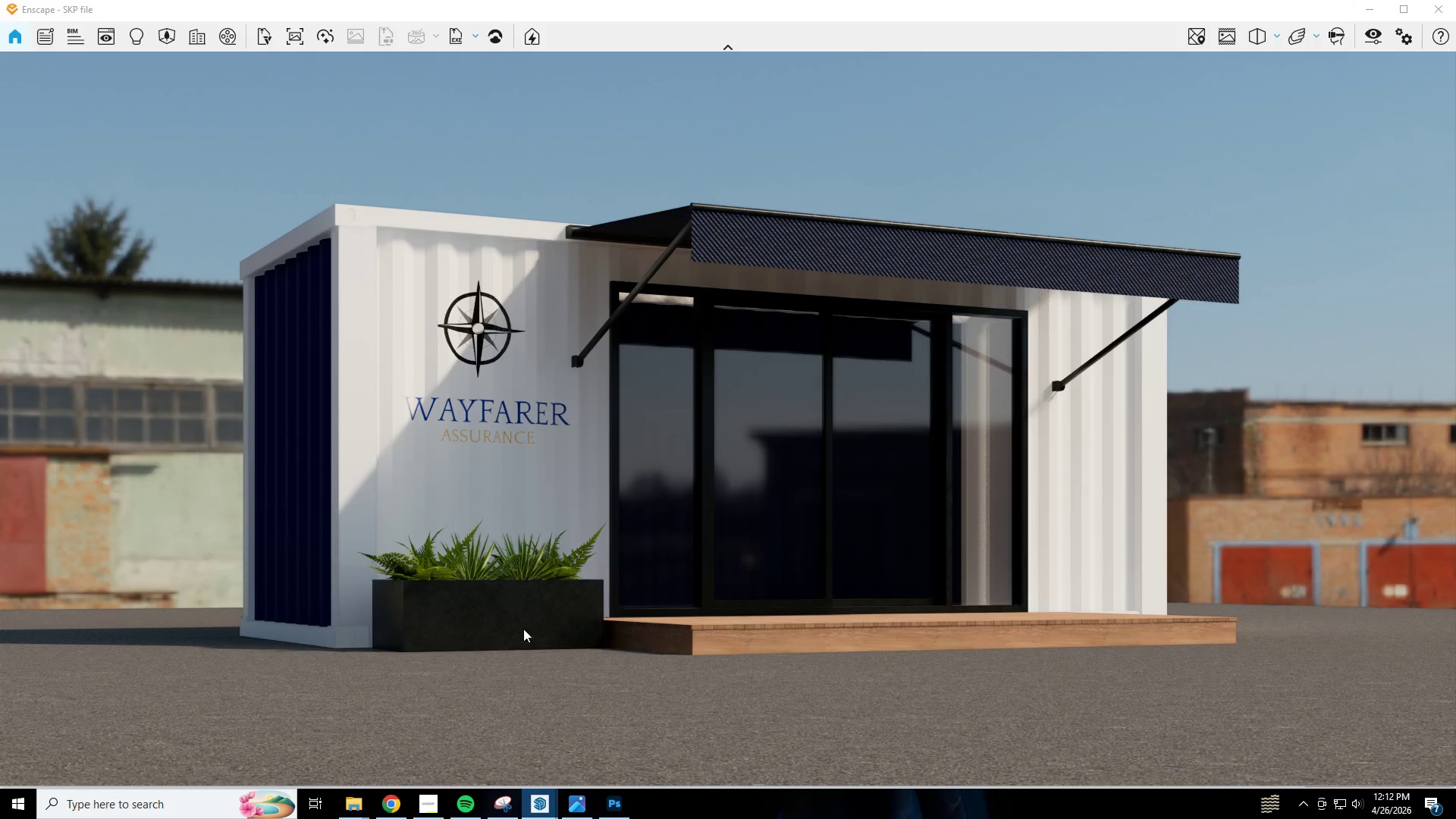 
wait(8.47)
 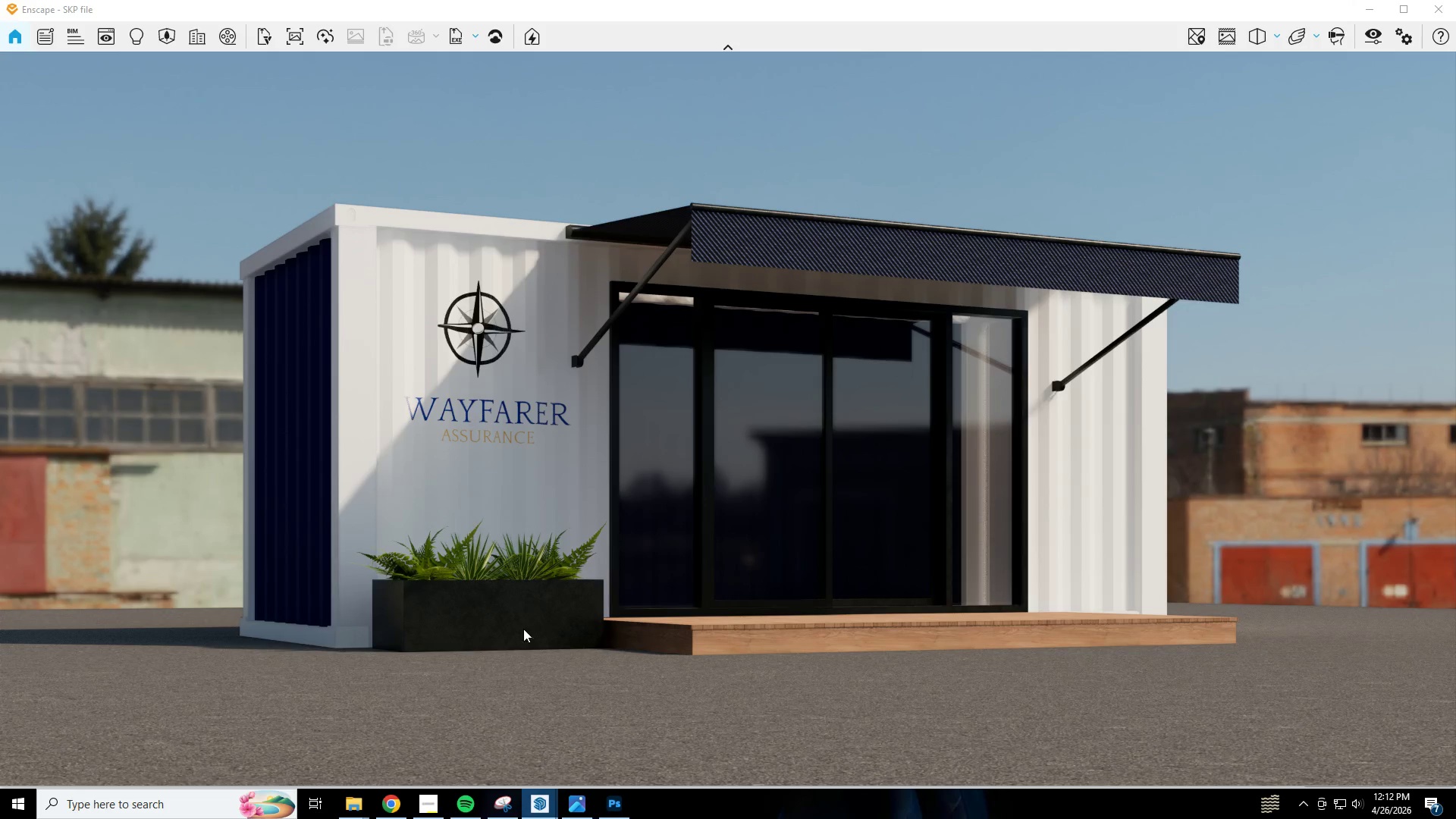 
left_click([386, 805])
 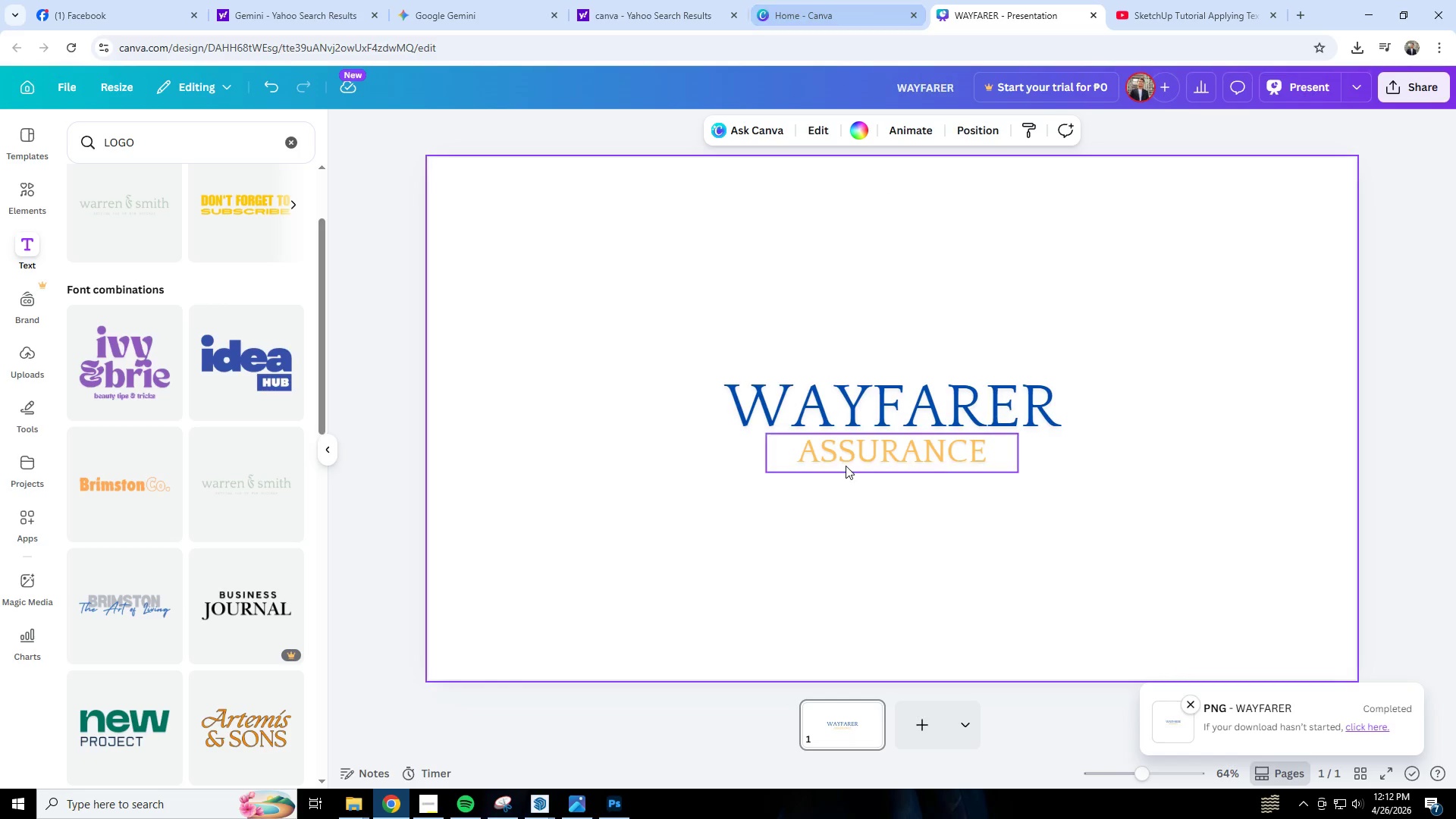 
left_click([905, 404])
 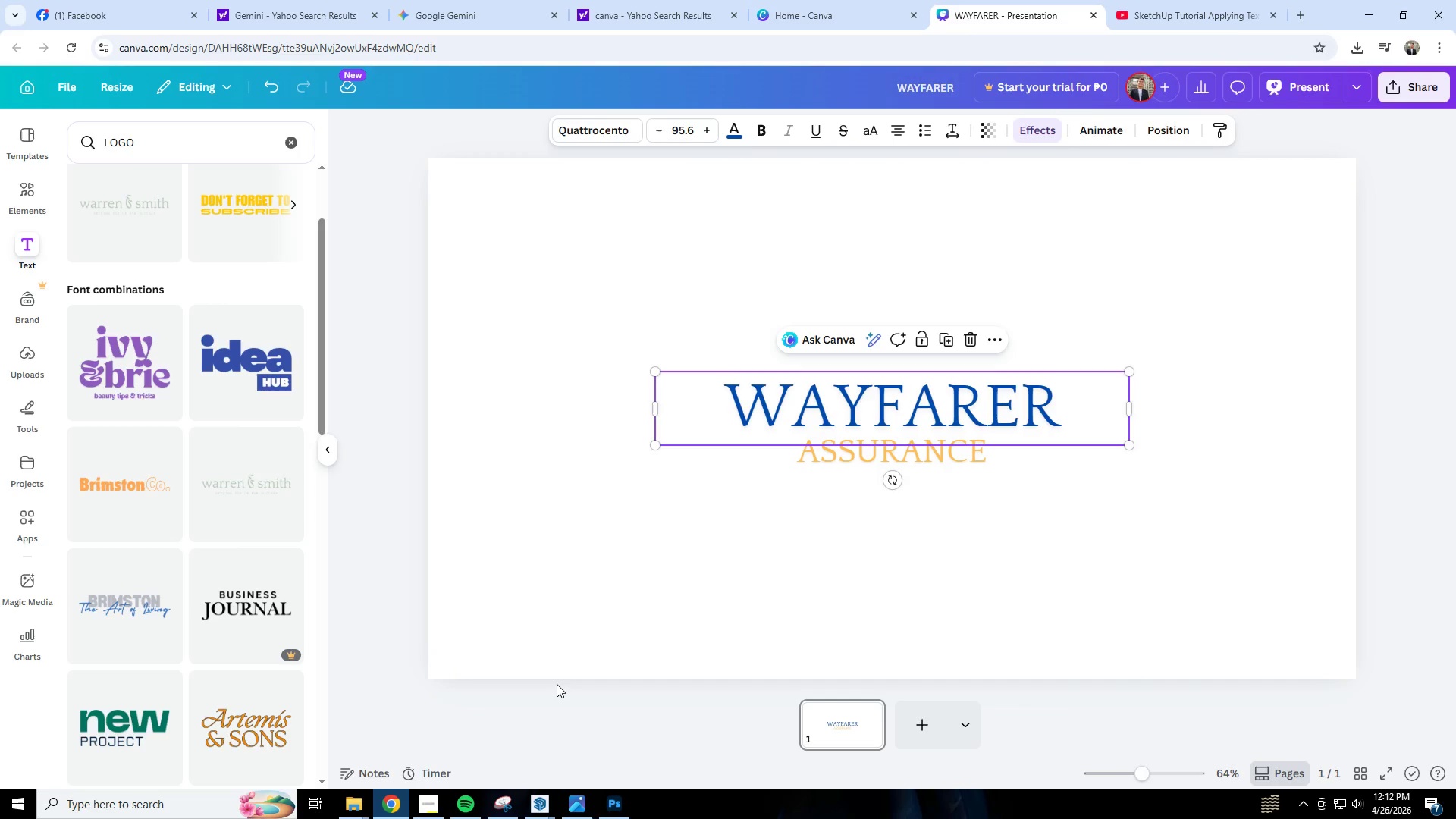 
wait(6.7)
 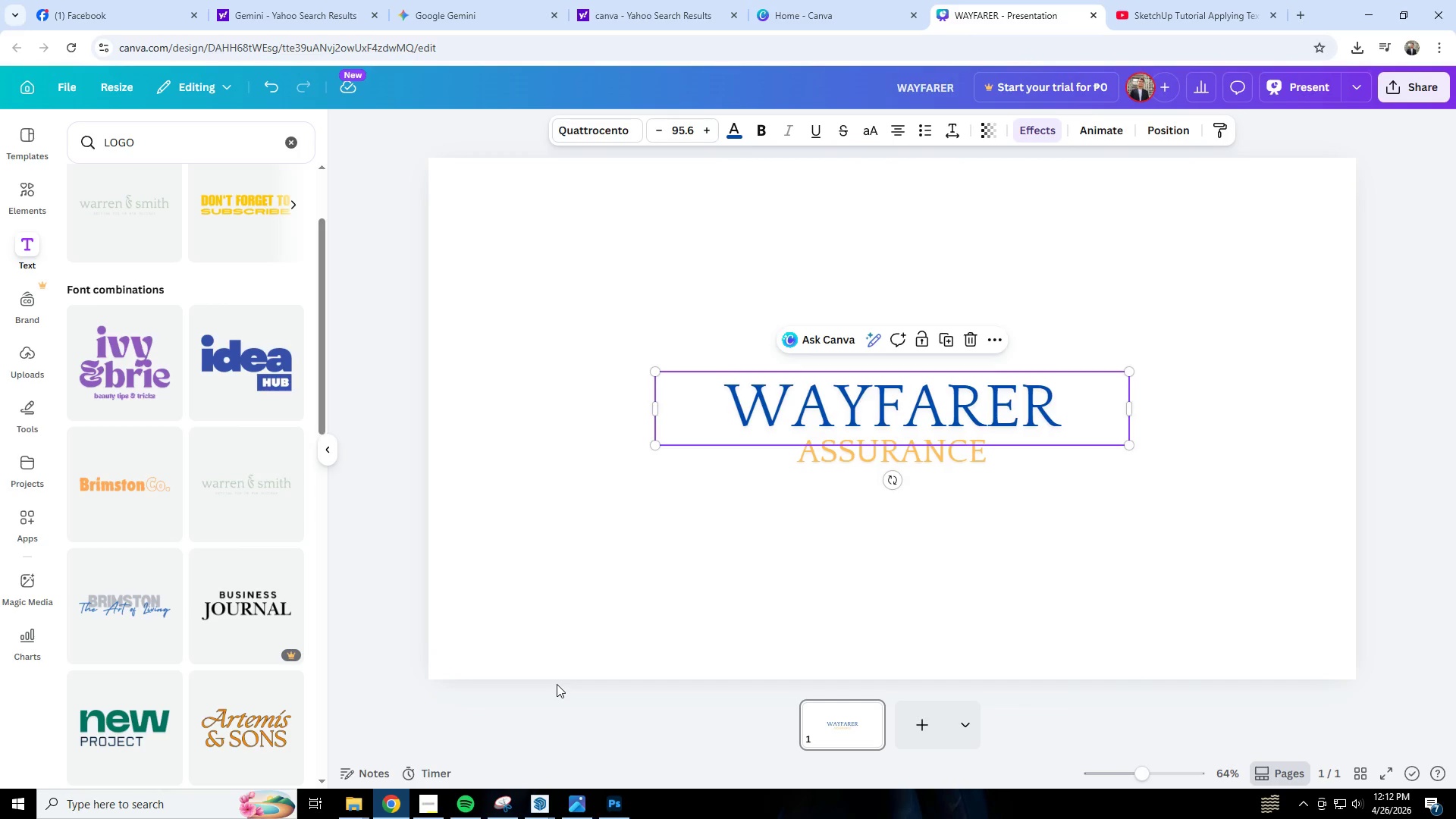 
left_click_drag(start_coordinate=[890, 403], to_coordinate=[717, 414])
 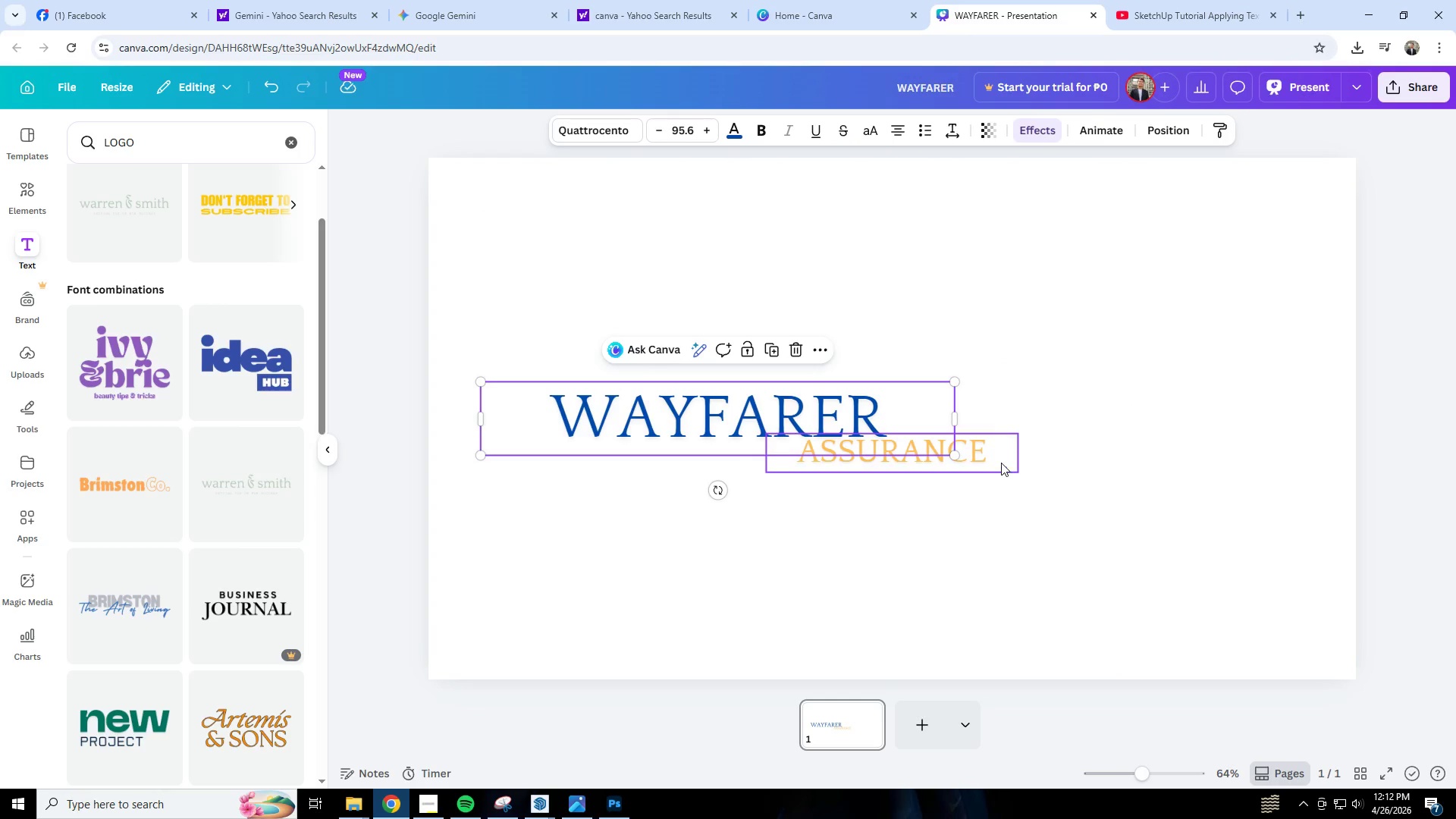 
left_click_drag(start_coordinate=[993, 459], to_coordinate=[1133, 425])
 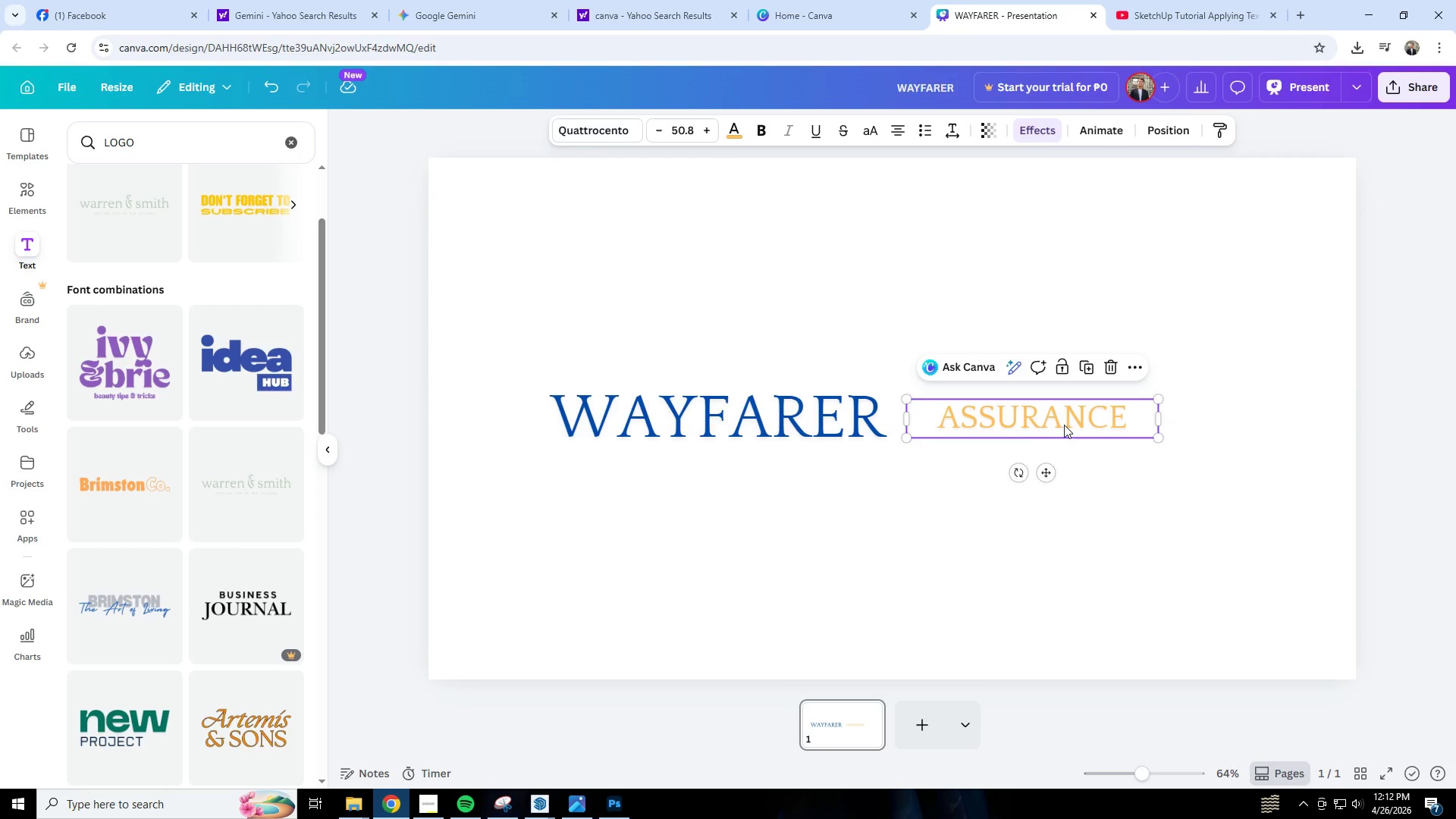 
key(Delete)
 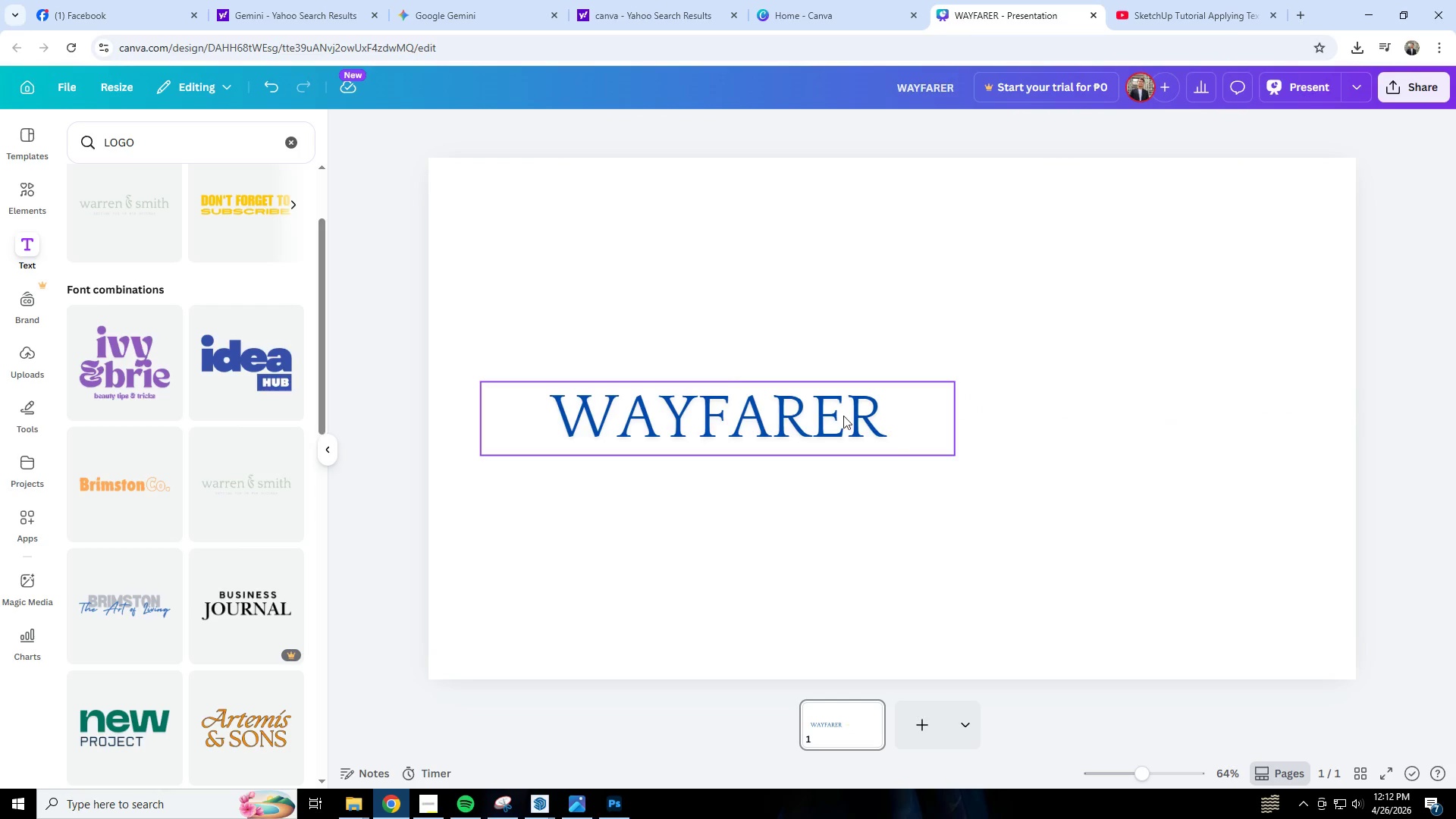 
double_click([843, 416])
 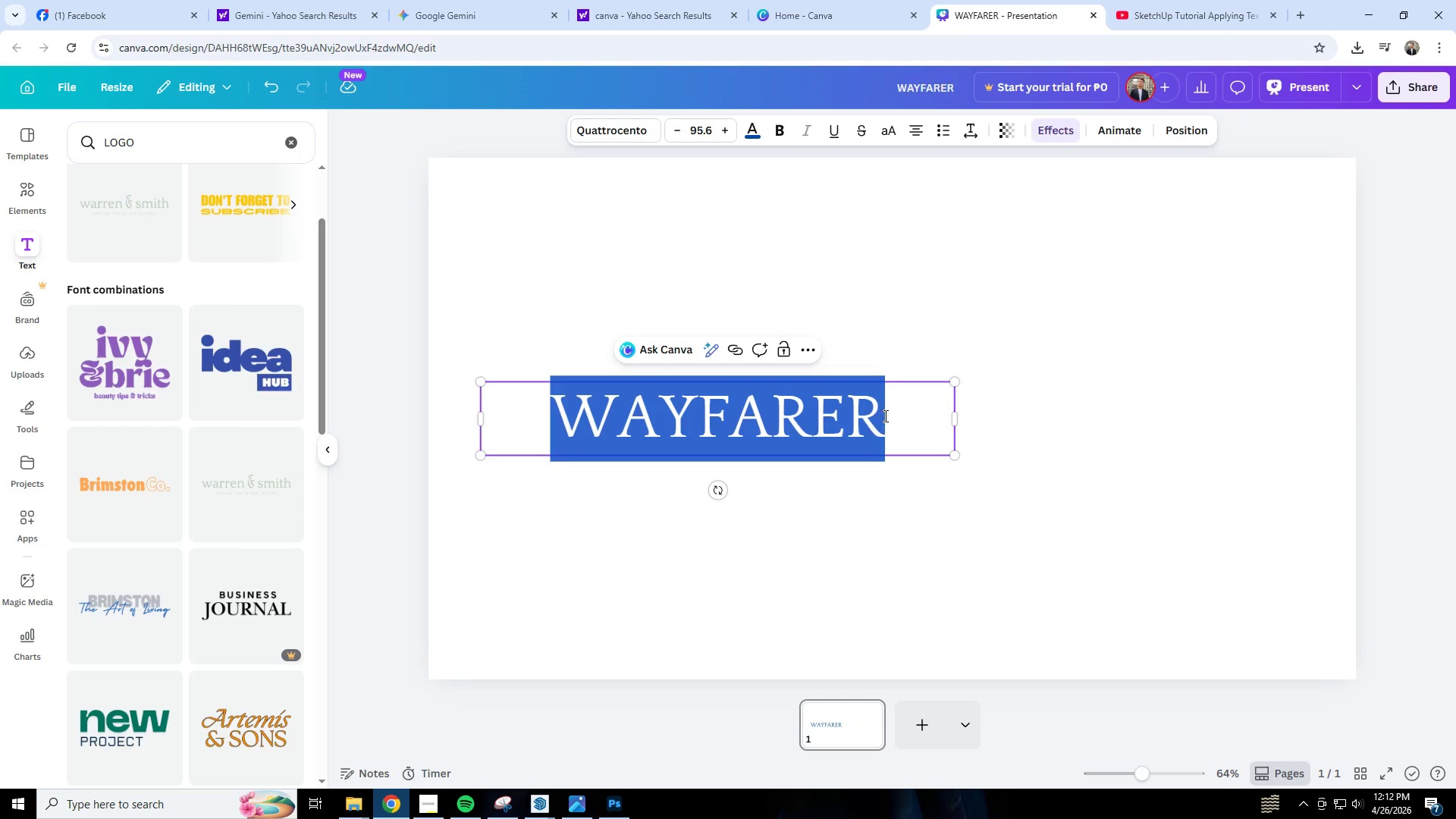 
triple_click([885, 416])
 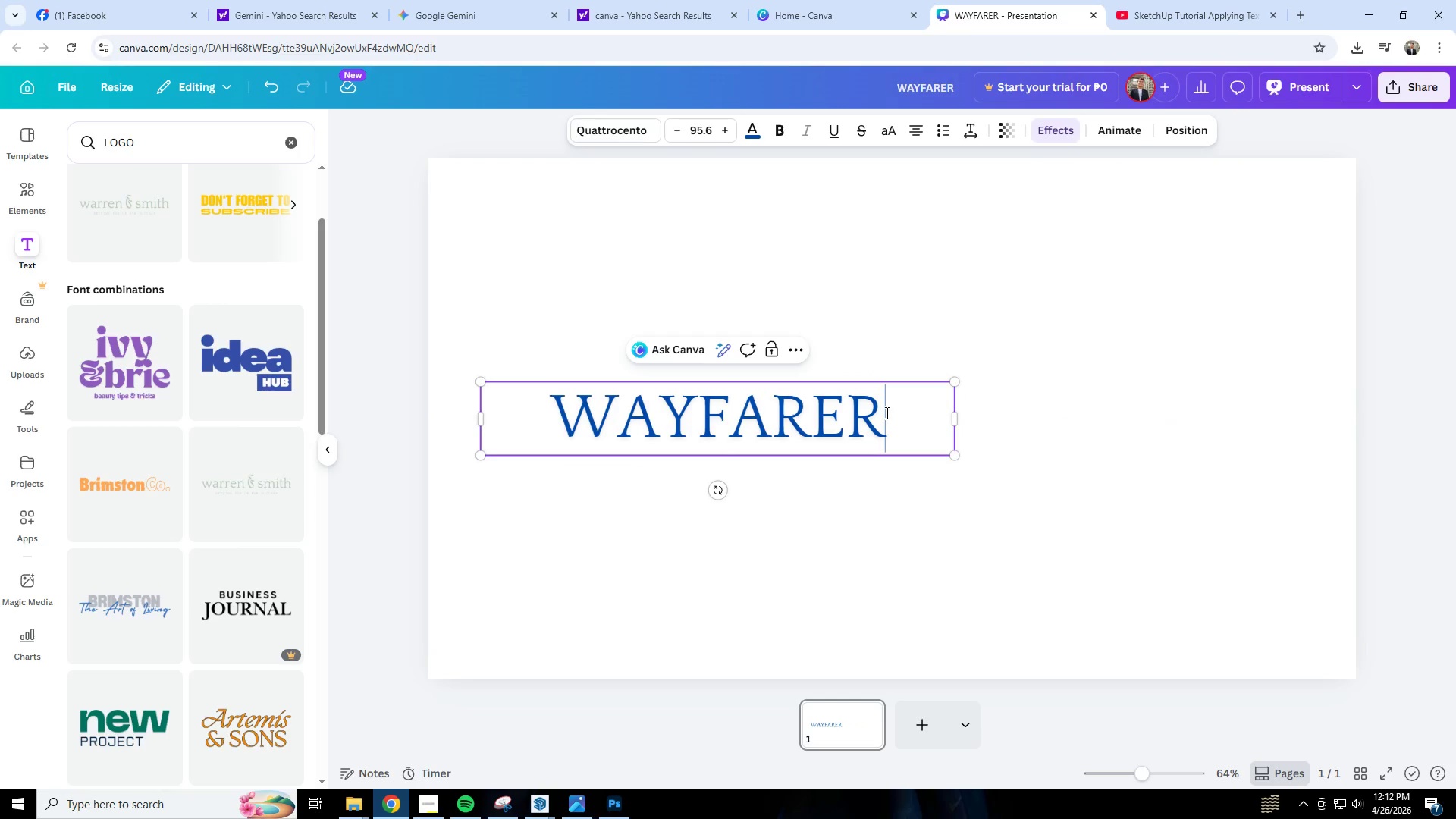 
type( assurance)
 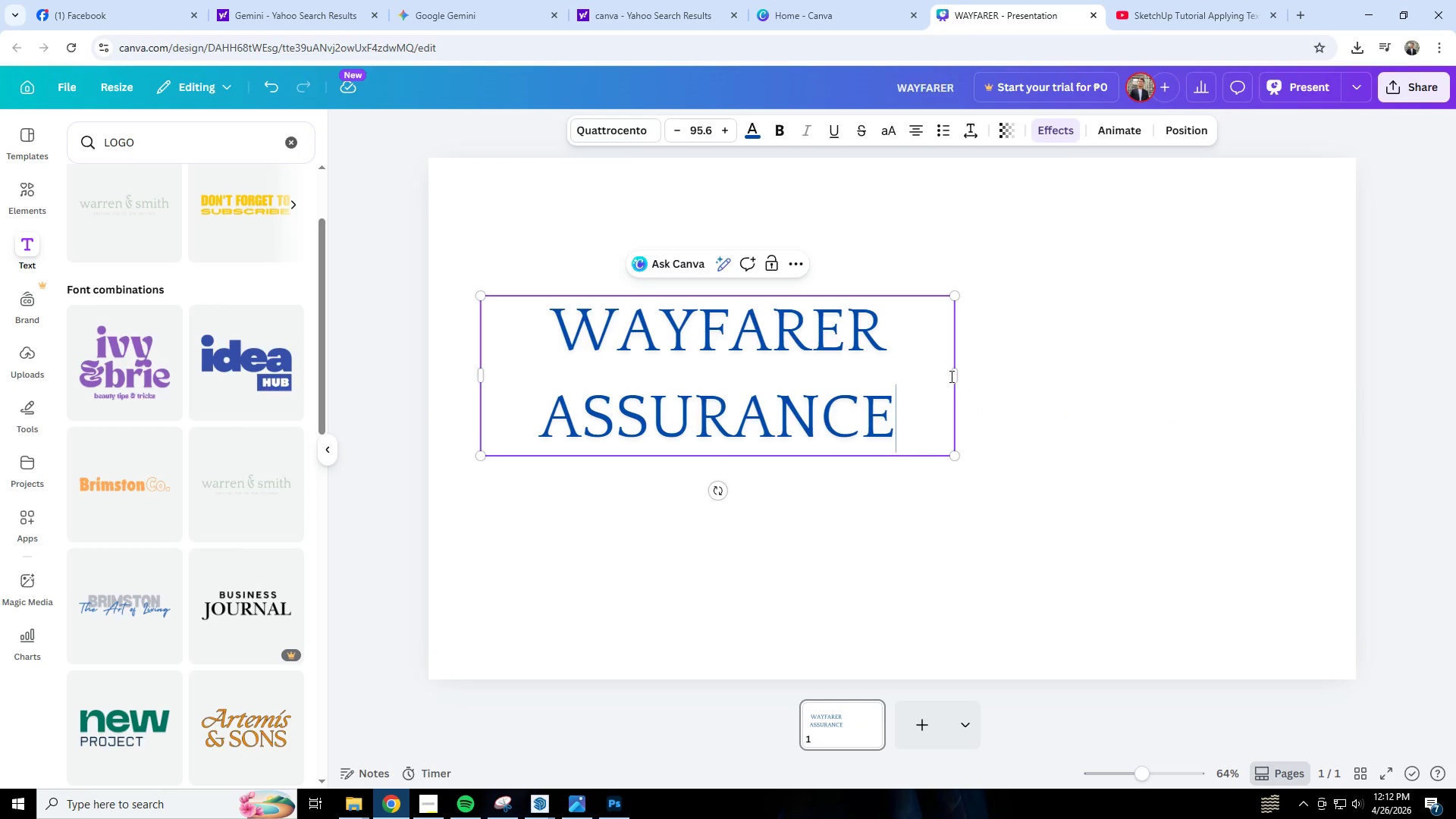 
left_click_drag(start_coordinate=[959, 376], to_coordinate=[1328, 382])
 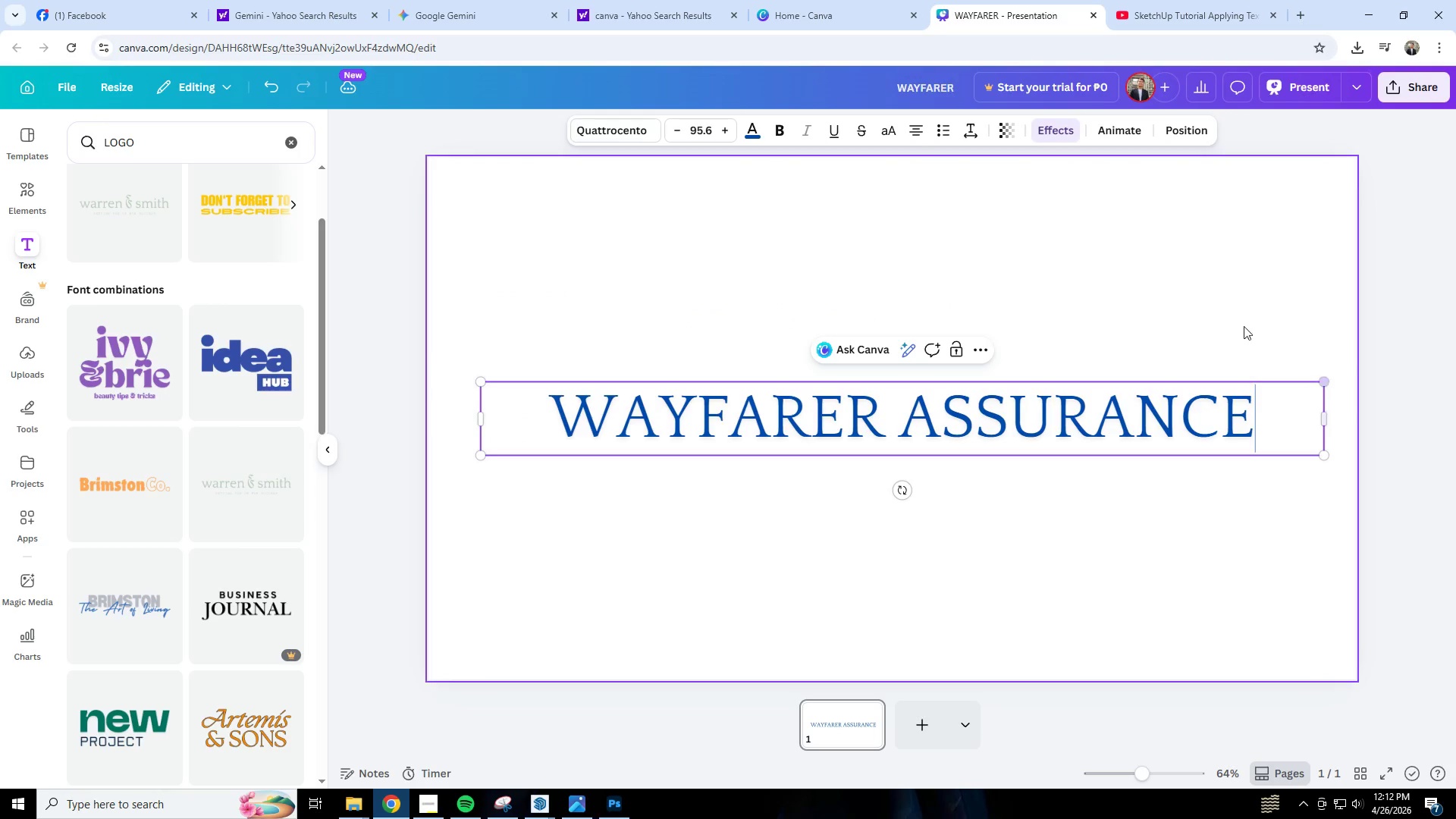 
left_click([1194, 300])
 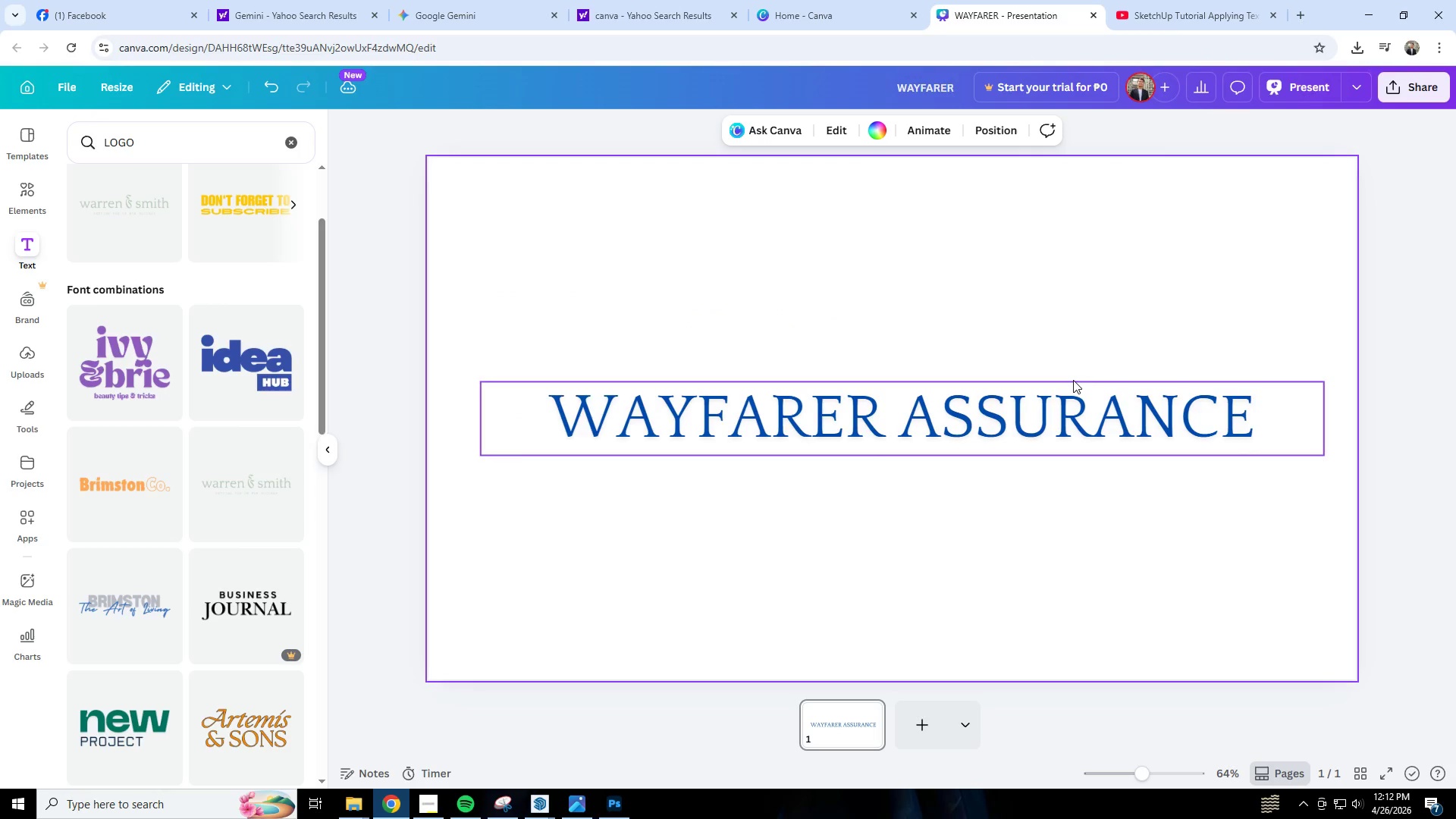 
left_click([1072, 397])
 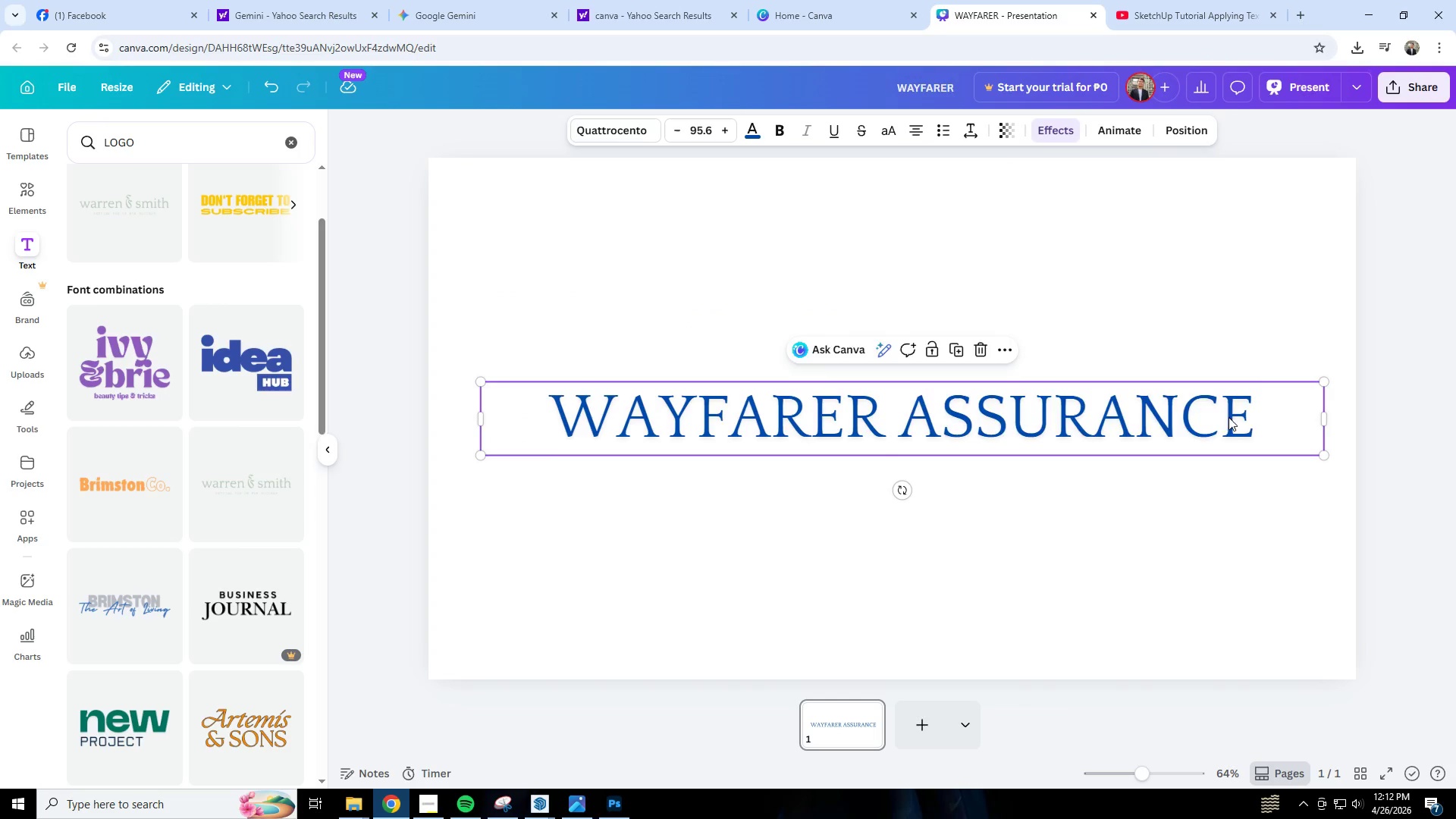 
double_click([1228, 417])
 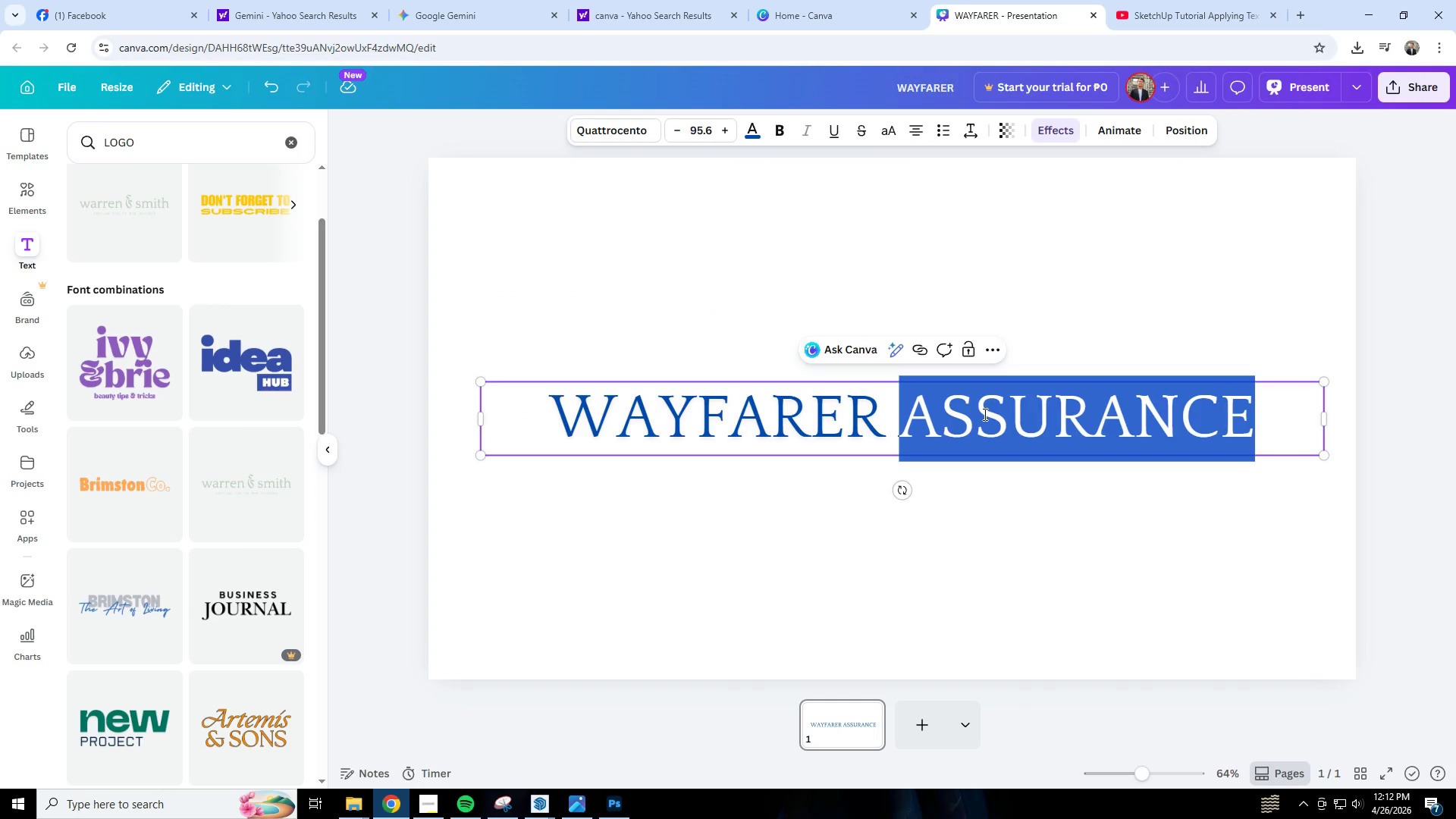 
key(Control+A)
 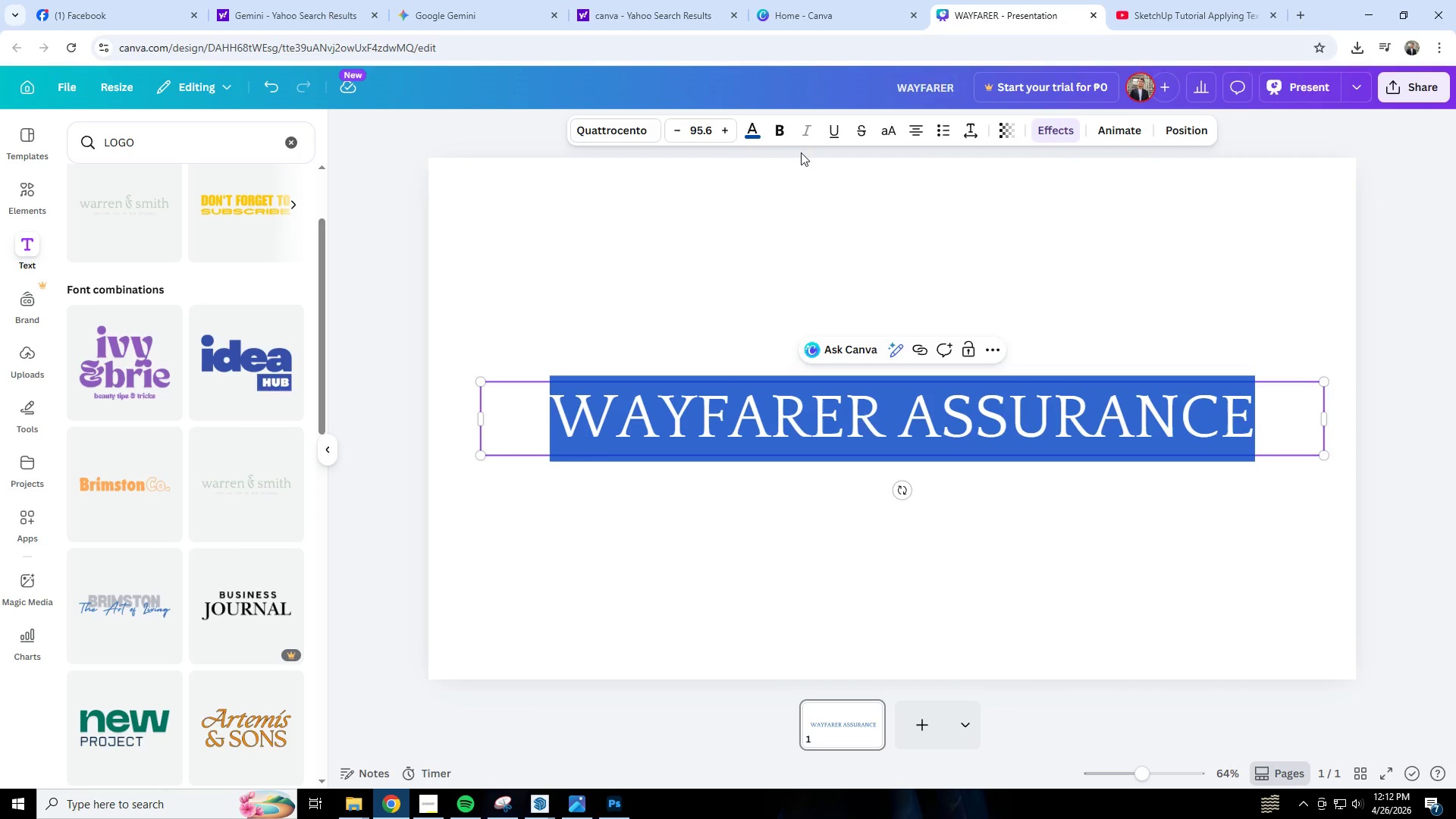 
left_click([752, 130])
 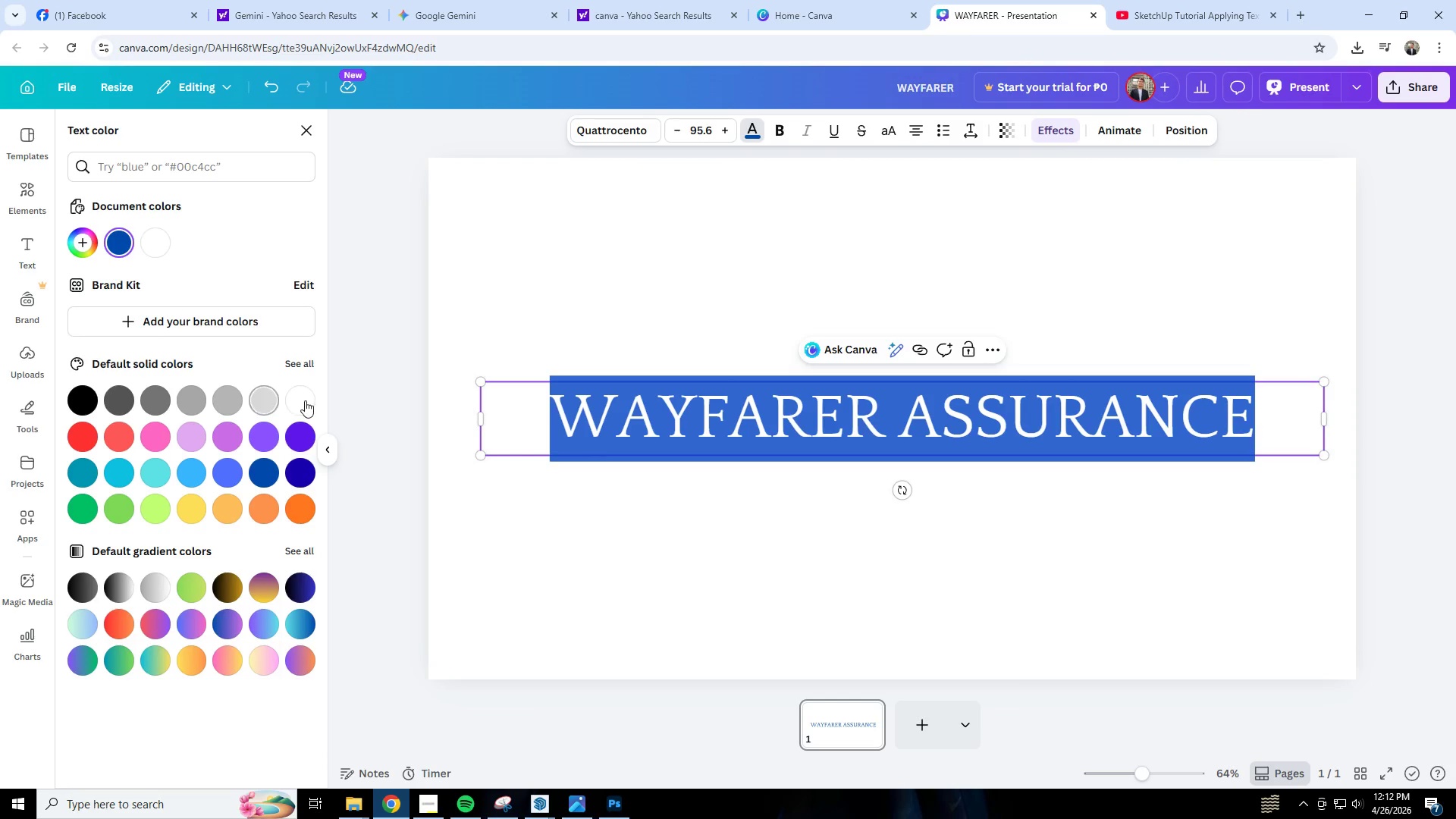 
double_click([791, 270])
 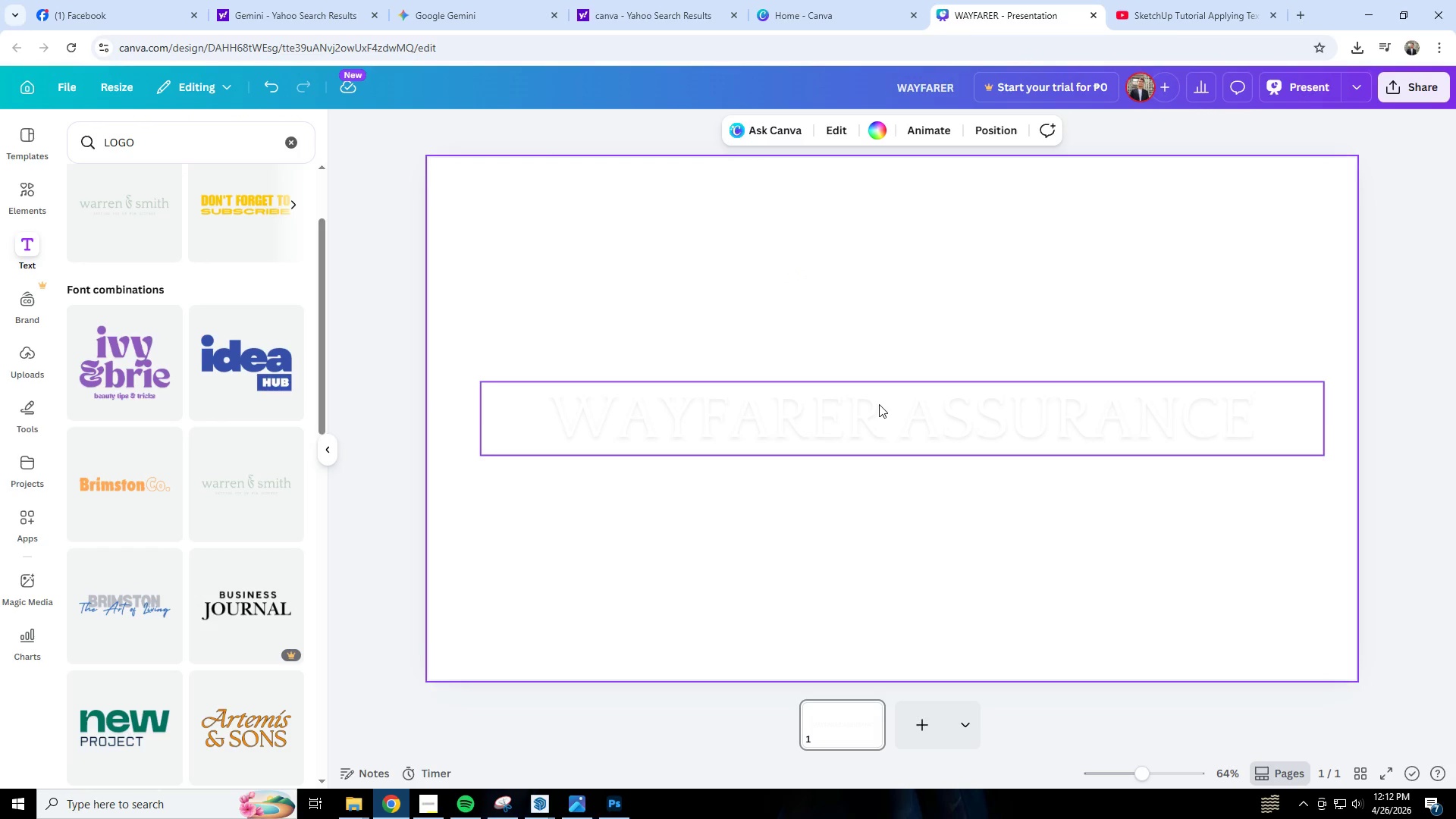 
left_click([879, 404])
 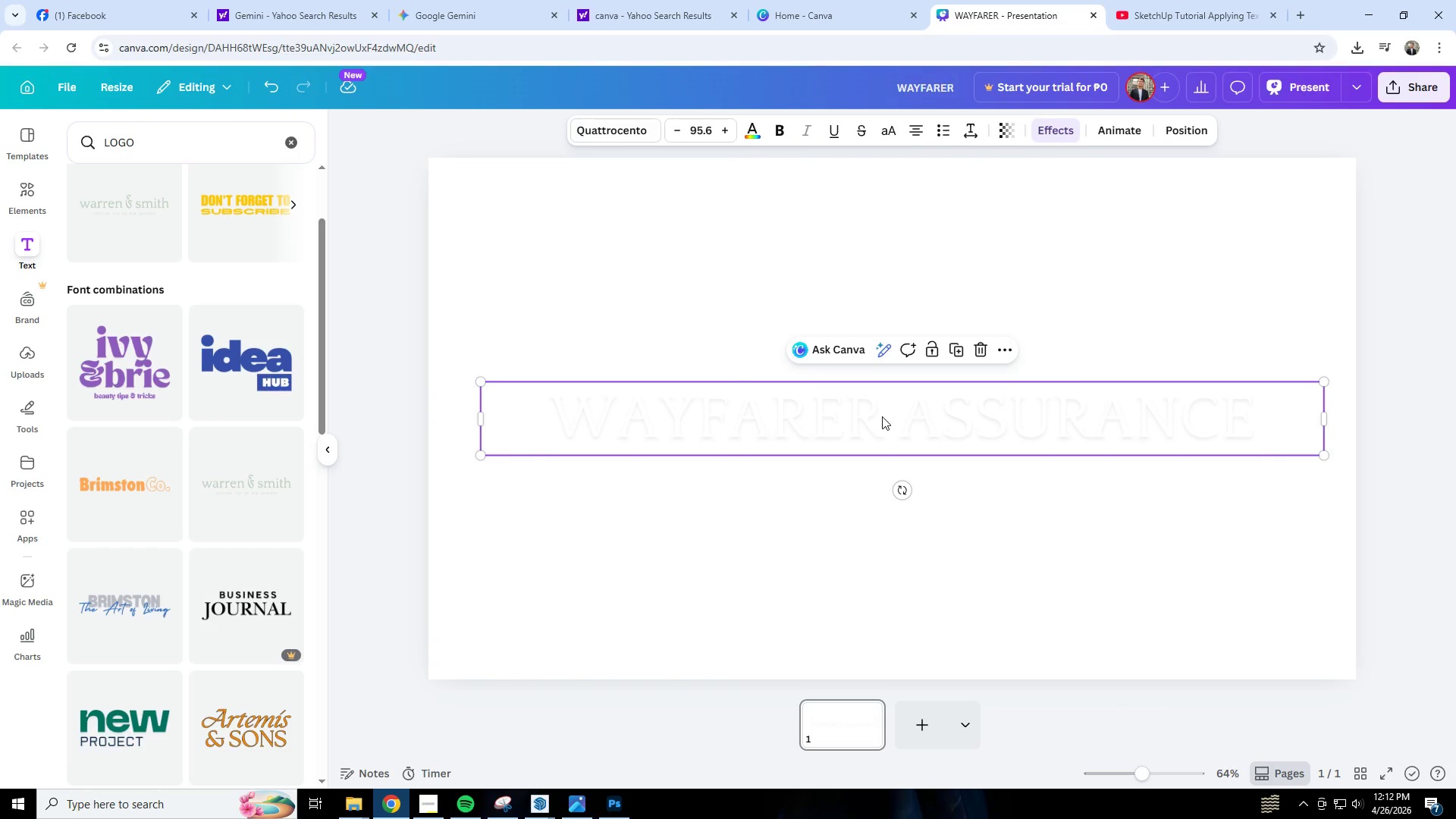 
double_click([882, 416])
 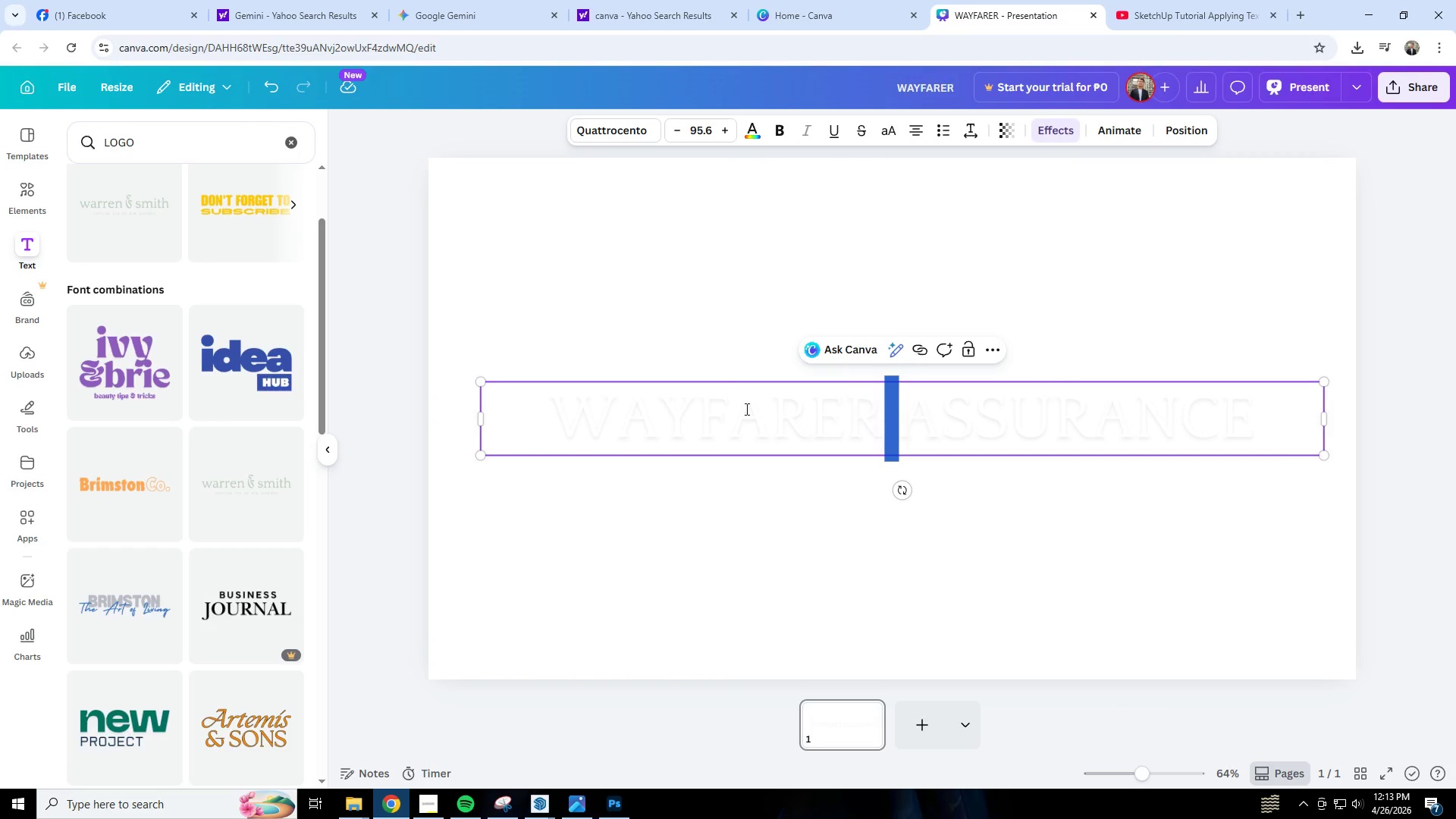 
key(Escape)
 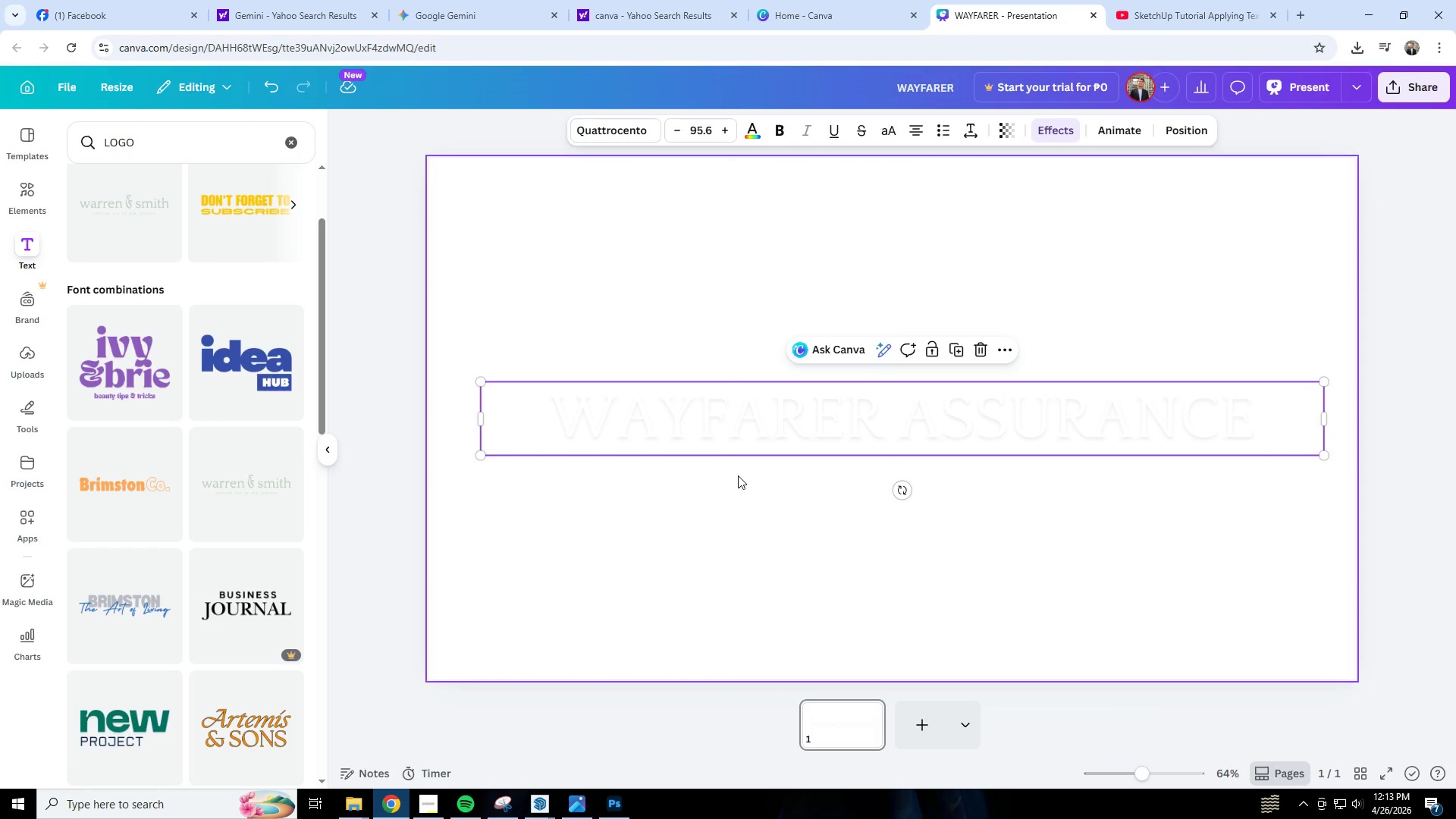 
left_click([738, 475])
 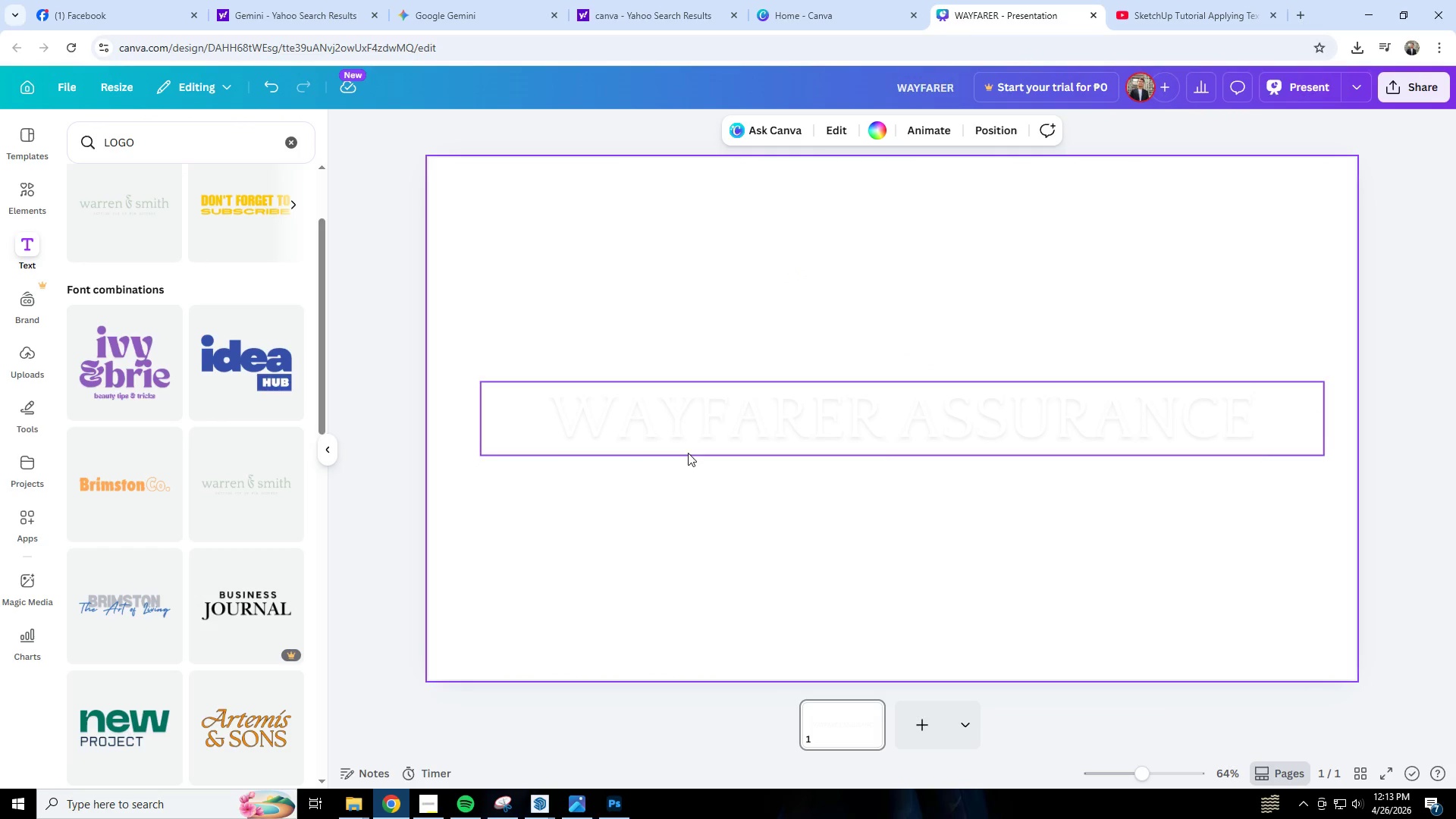 
scroll: coordinate [613, 423], scroll_direction: up, amount: 13.0
 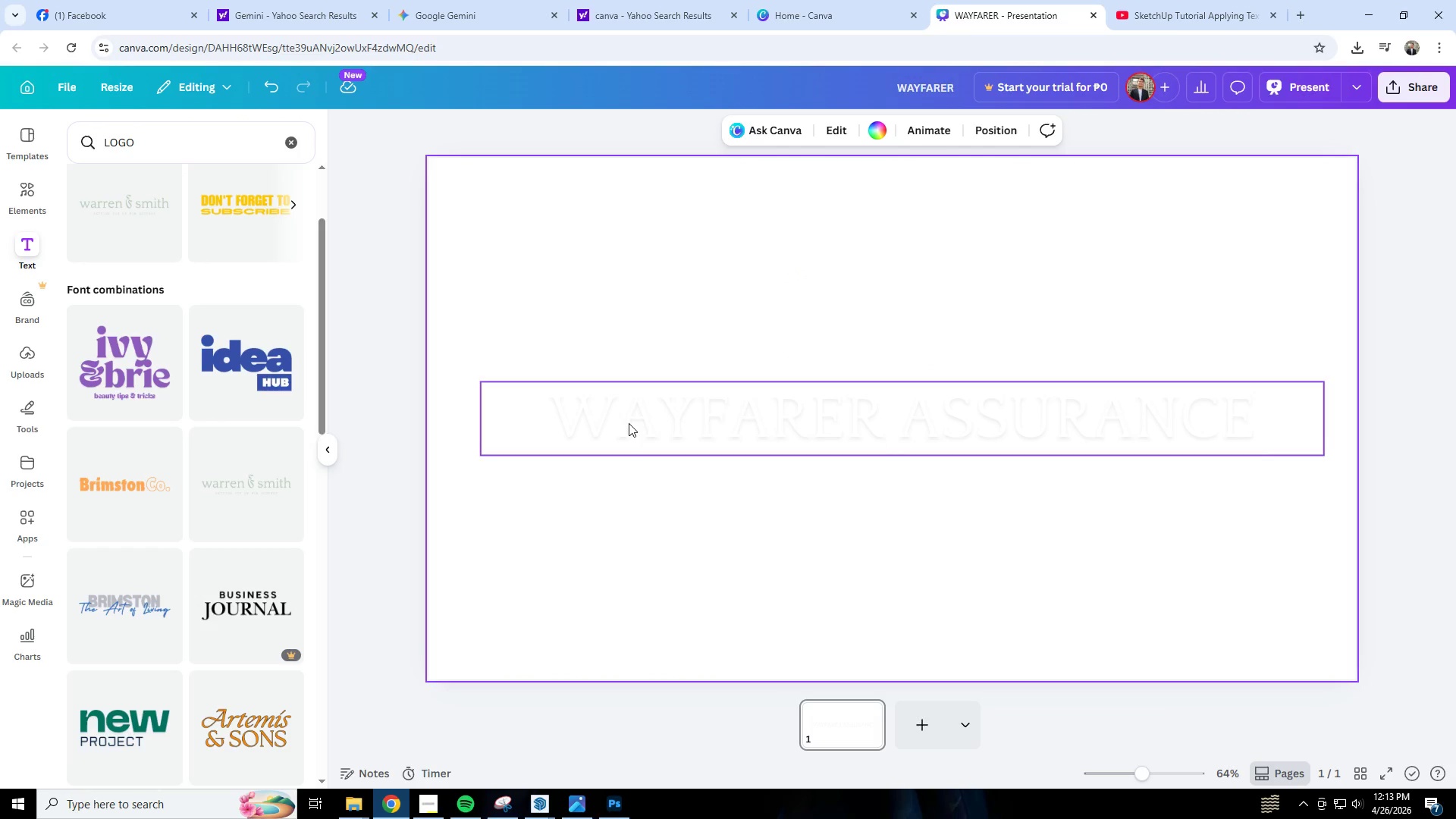 
scroll: coordinate [629, 423], scroll_direction: down, amount: 3.0
 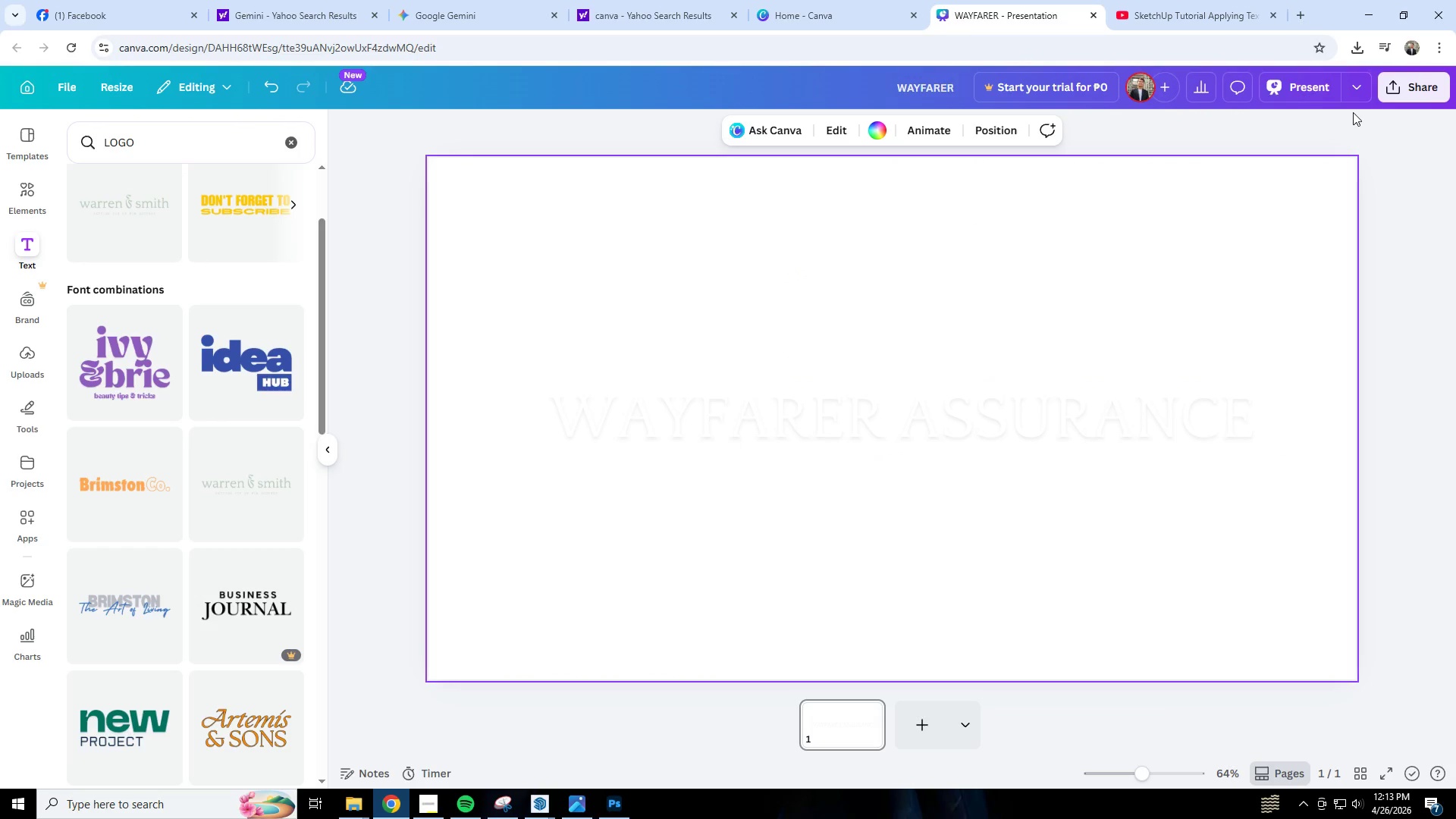 
left_click([1400, 90])
 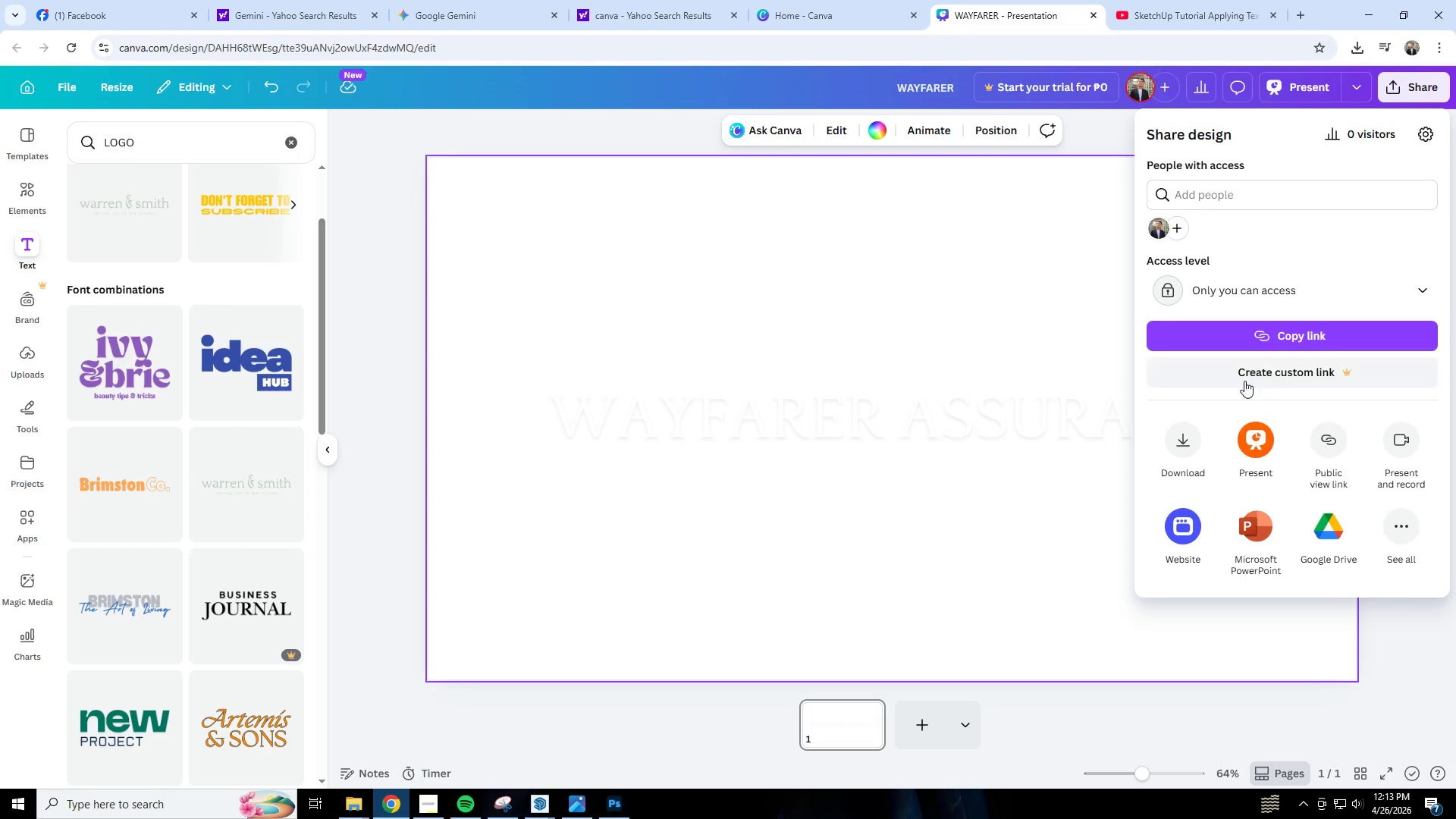 
left_click([1174, 438])
 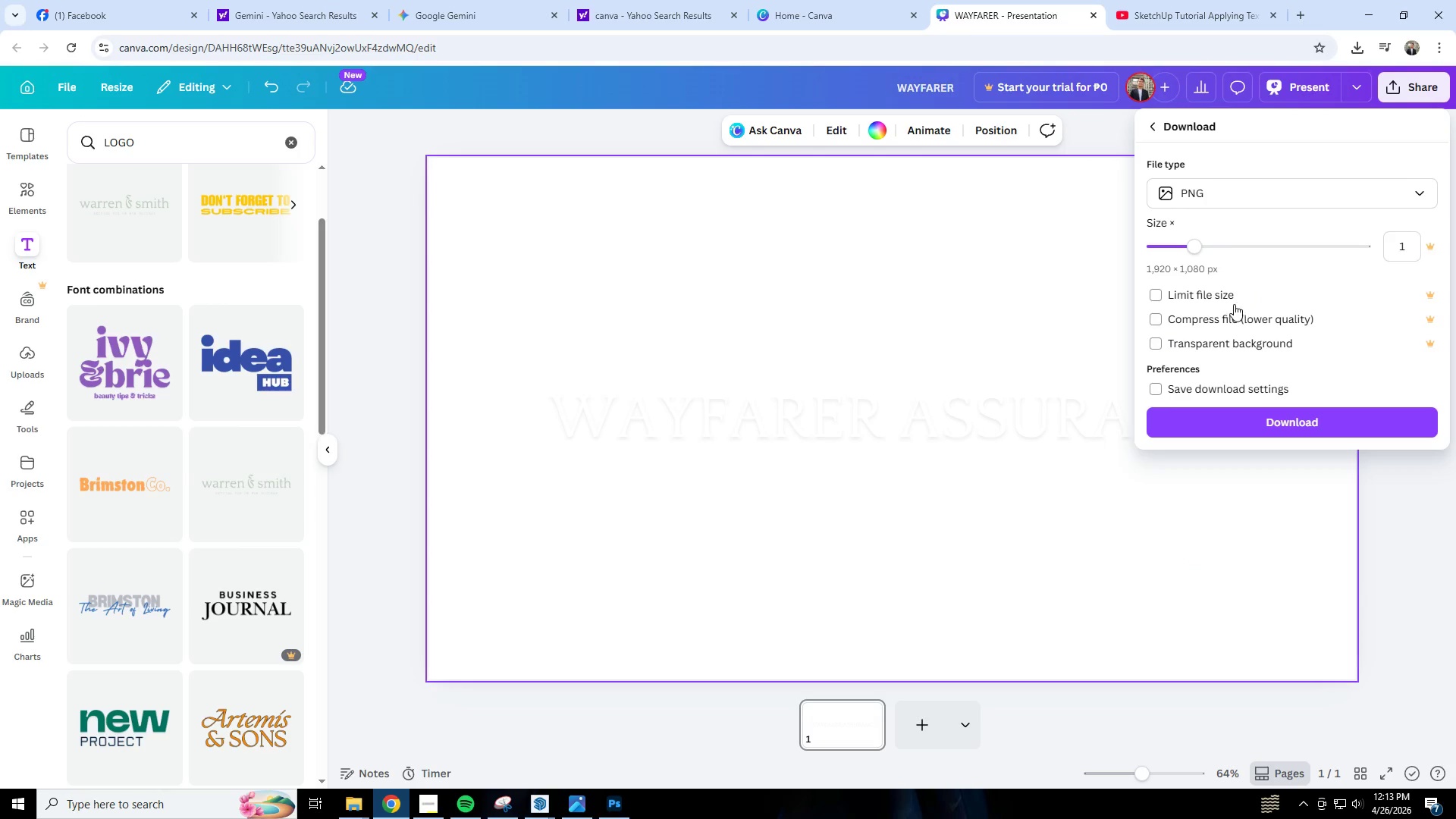 
left_click([1183, 341])
 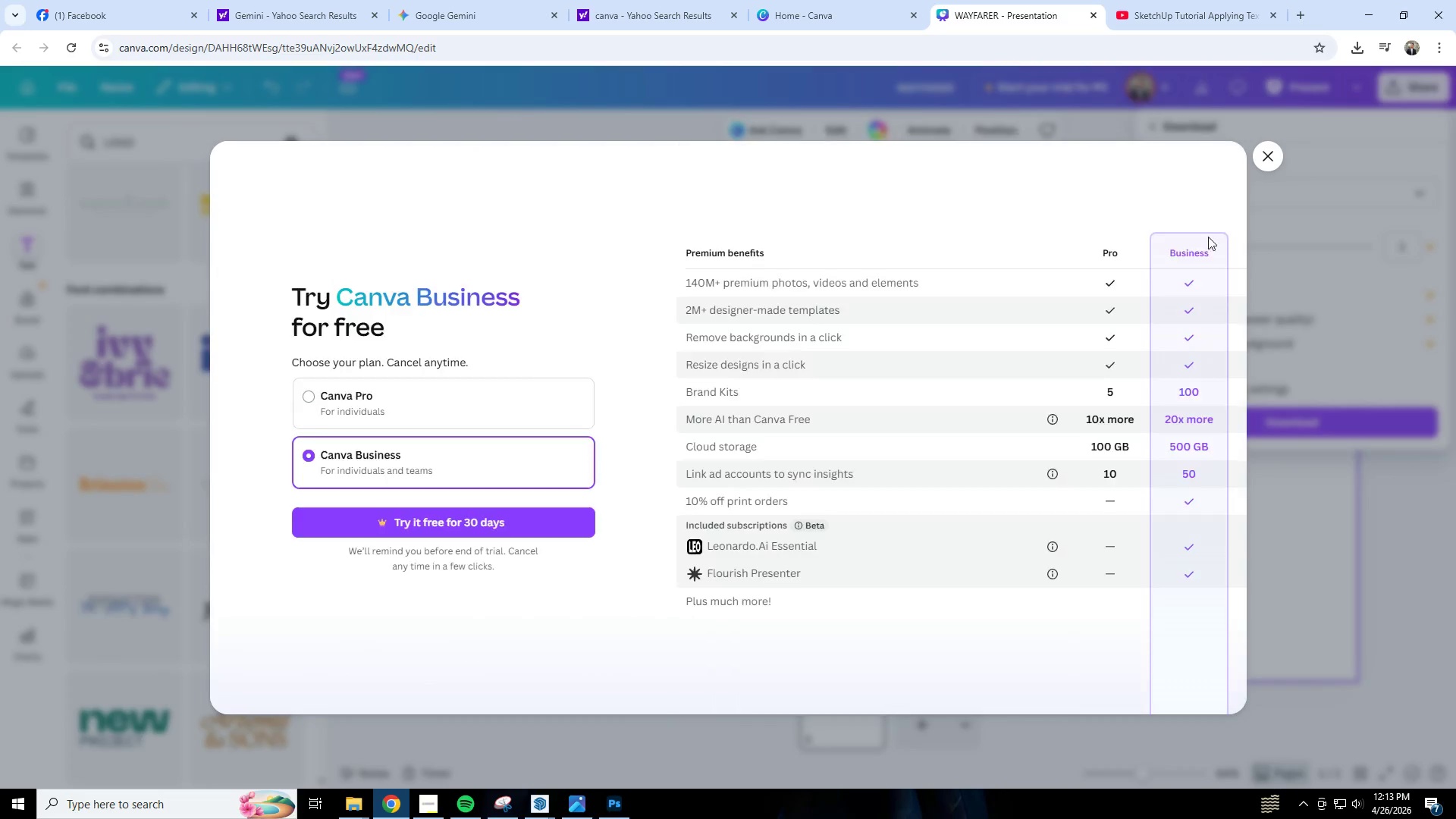 
left_click([1275, 168])
 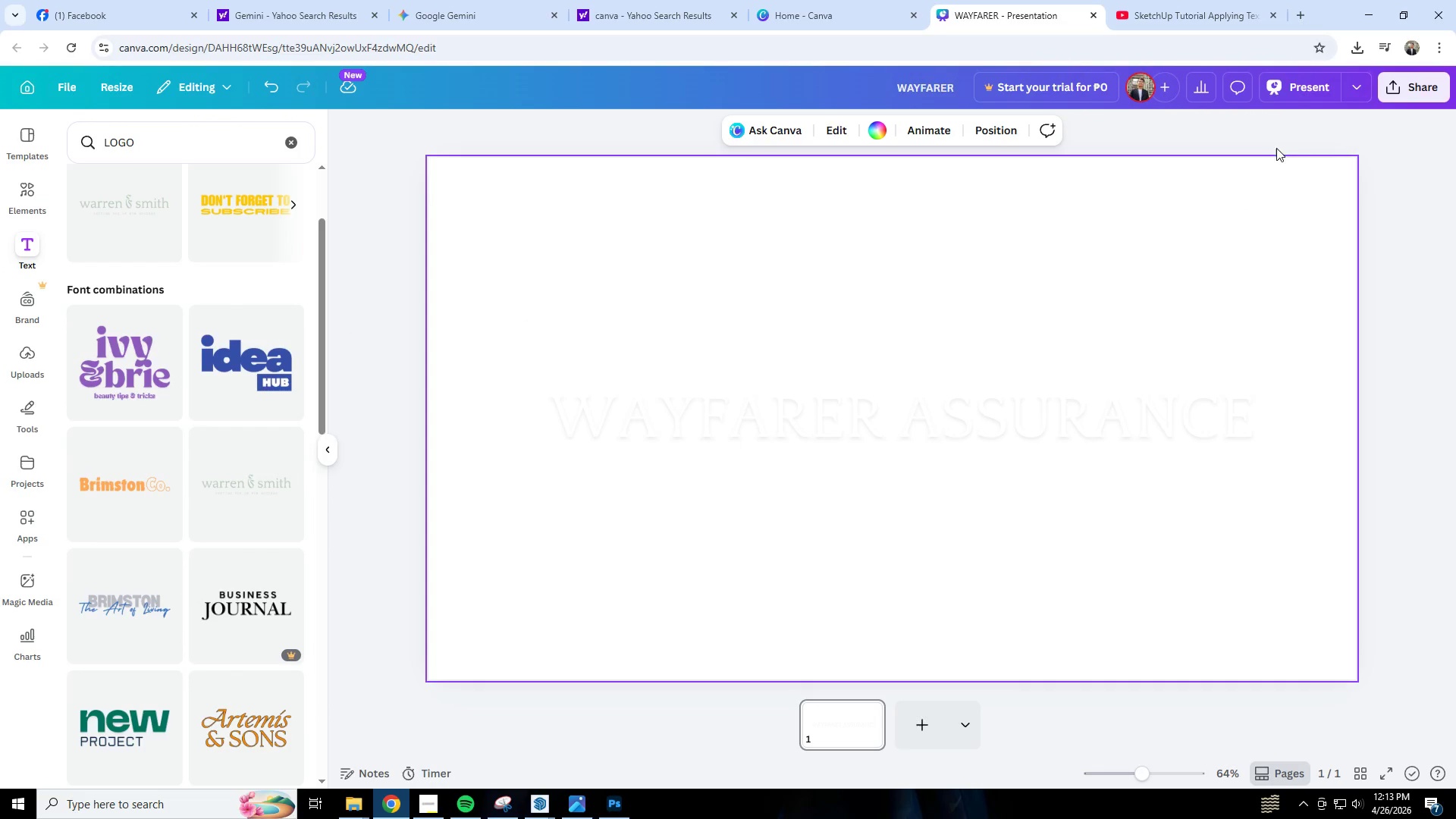 
left_click([1390, 96])
 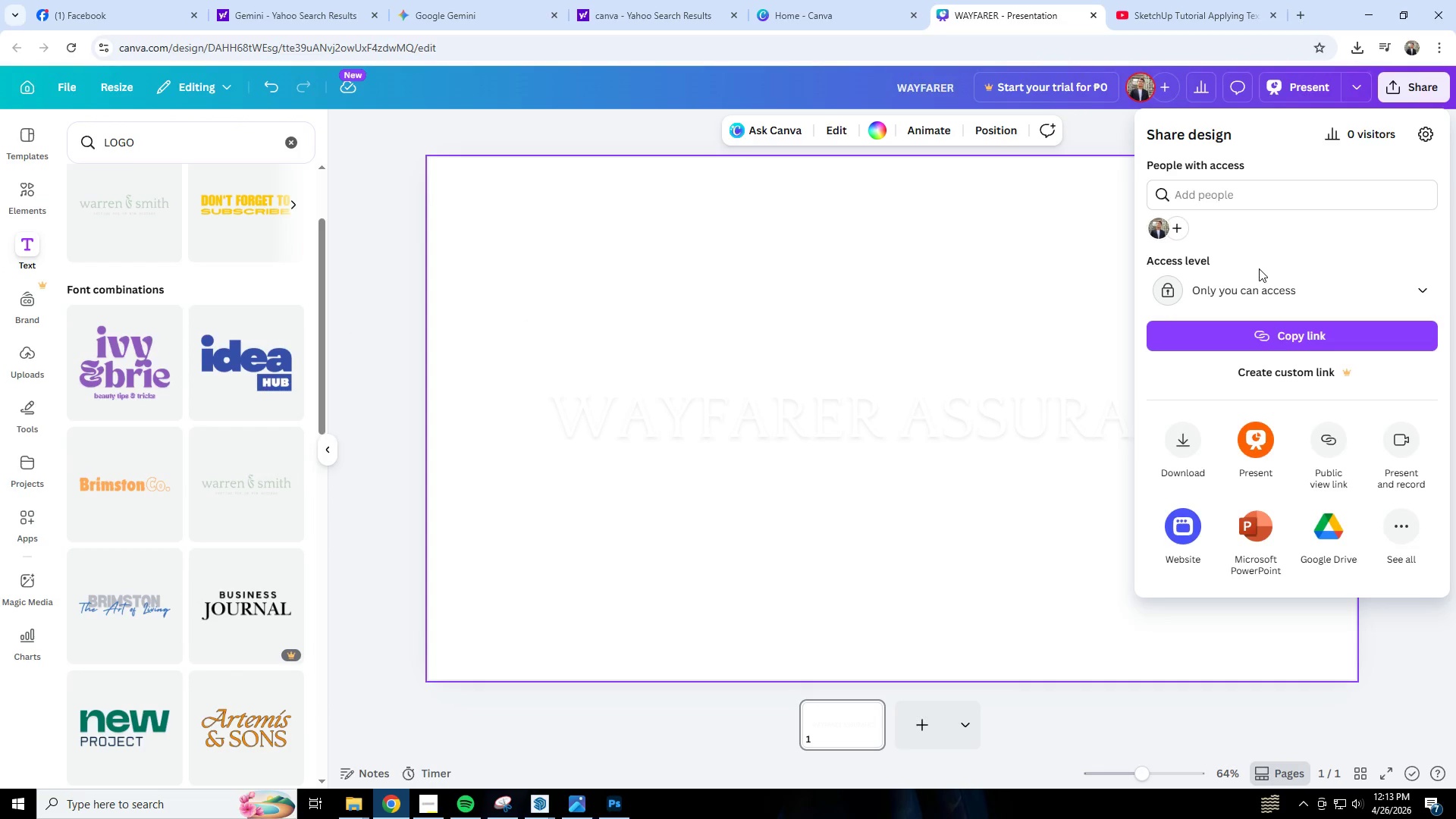 
left_click([1194, 434])
 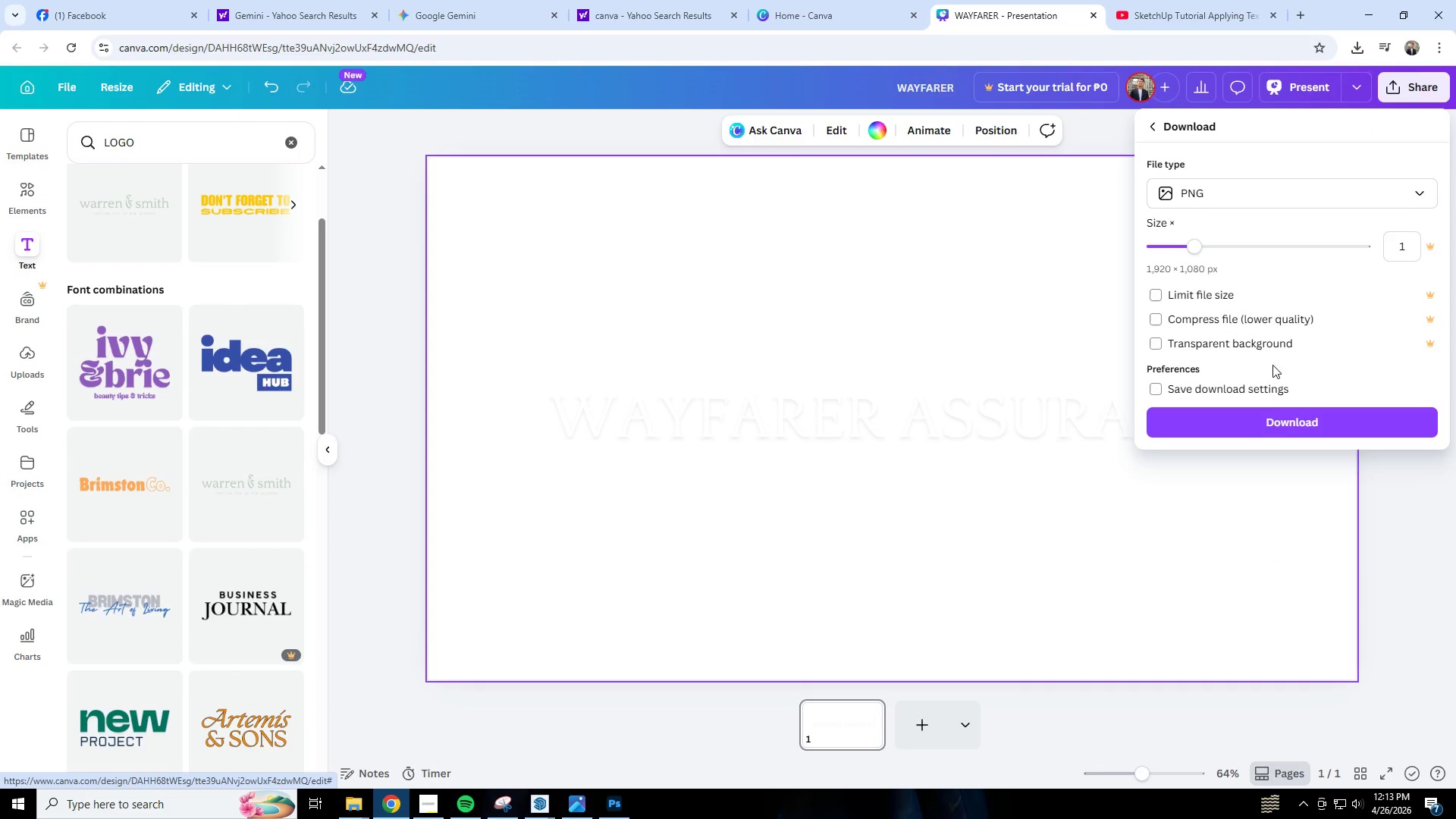 
left_click([1271, 421])
 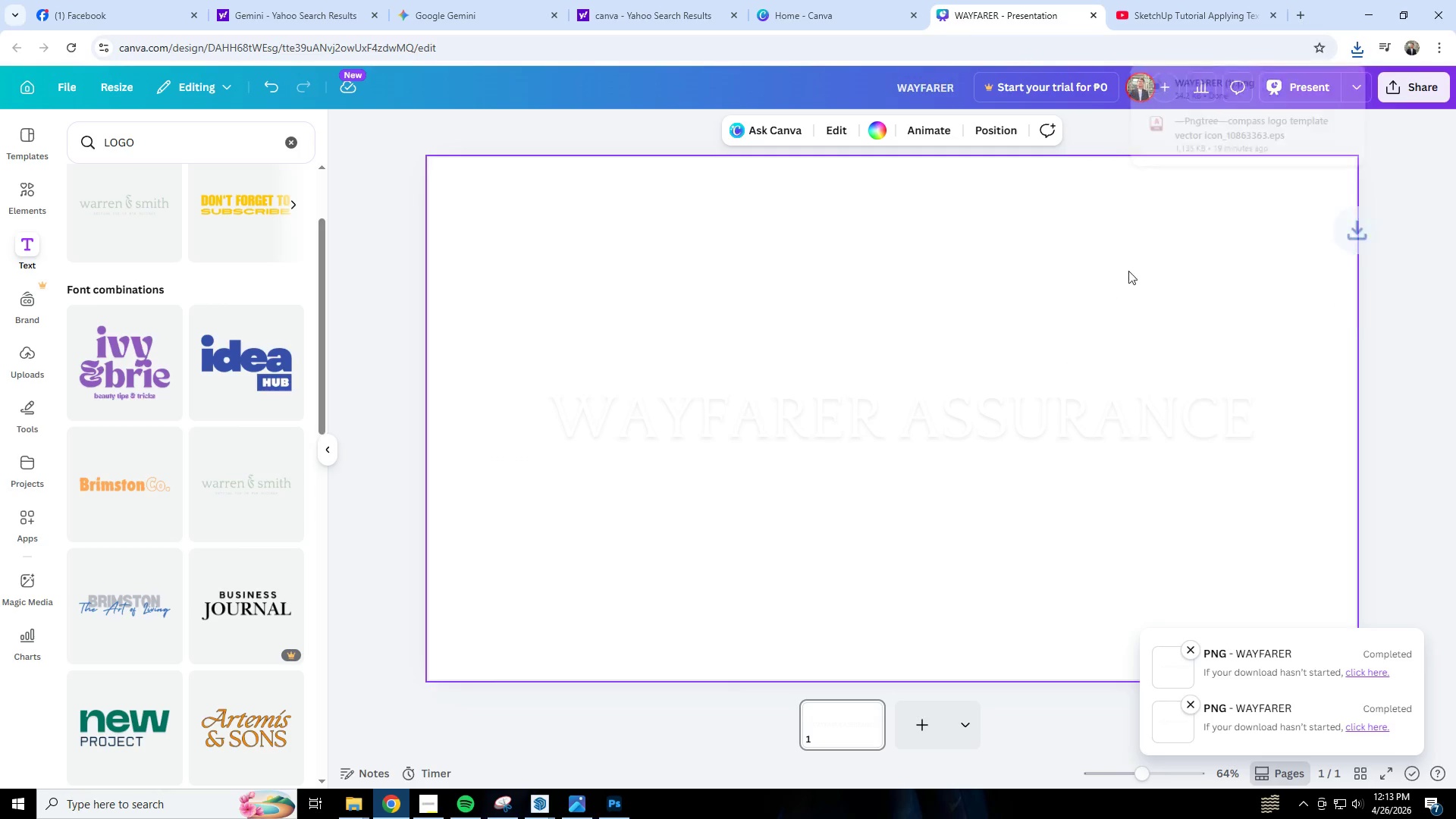 
left_click([1372, 19])
 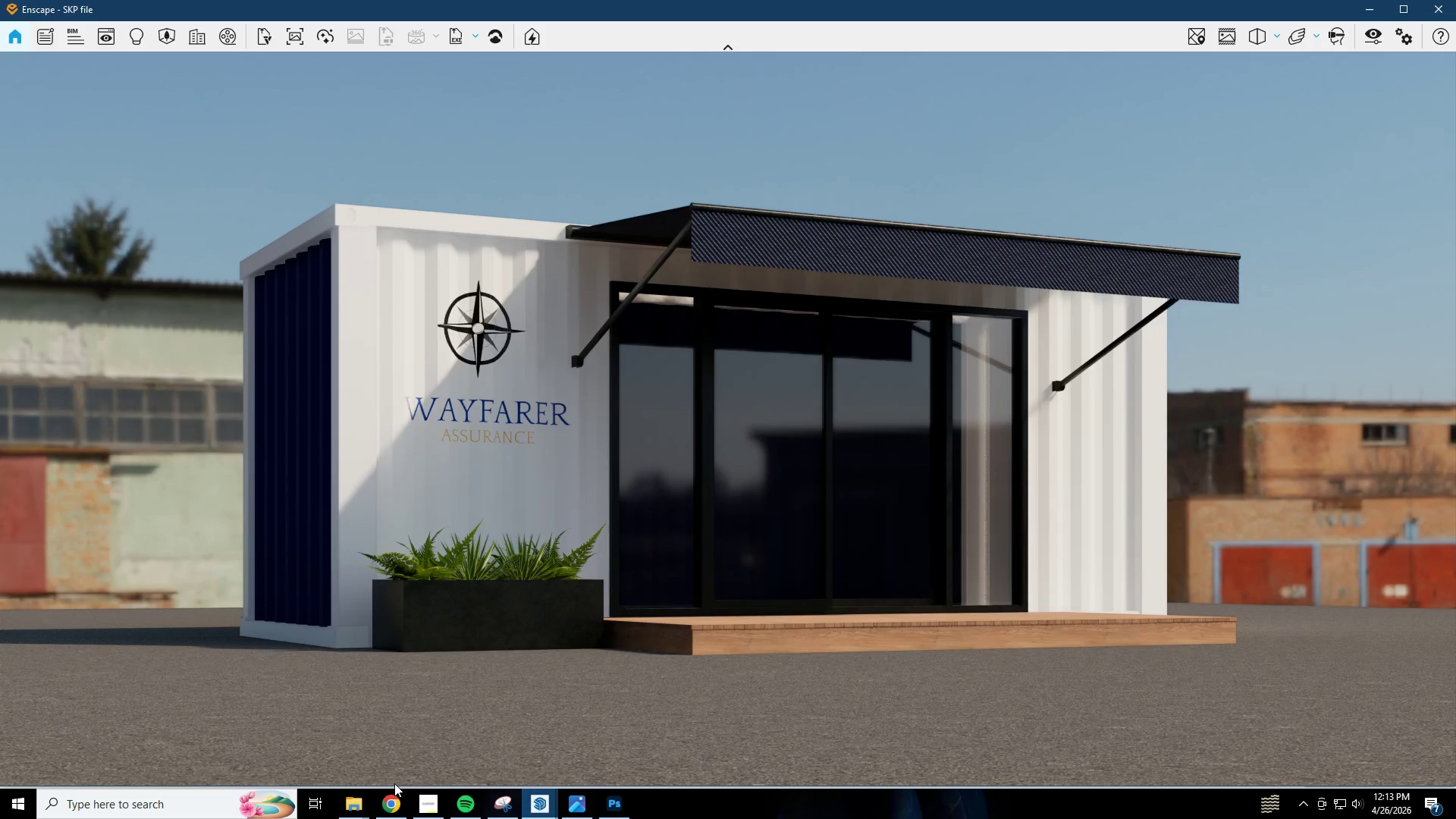 
left_click([350, 811])
 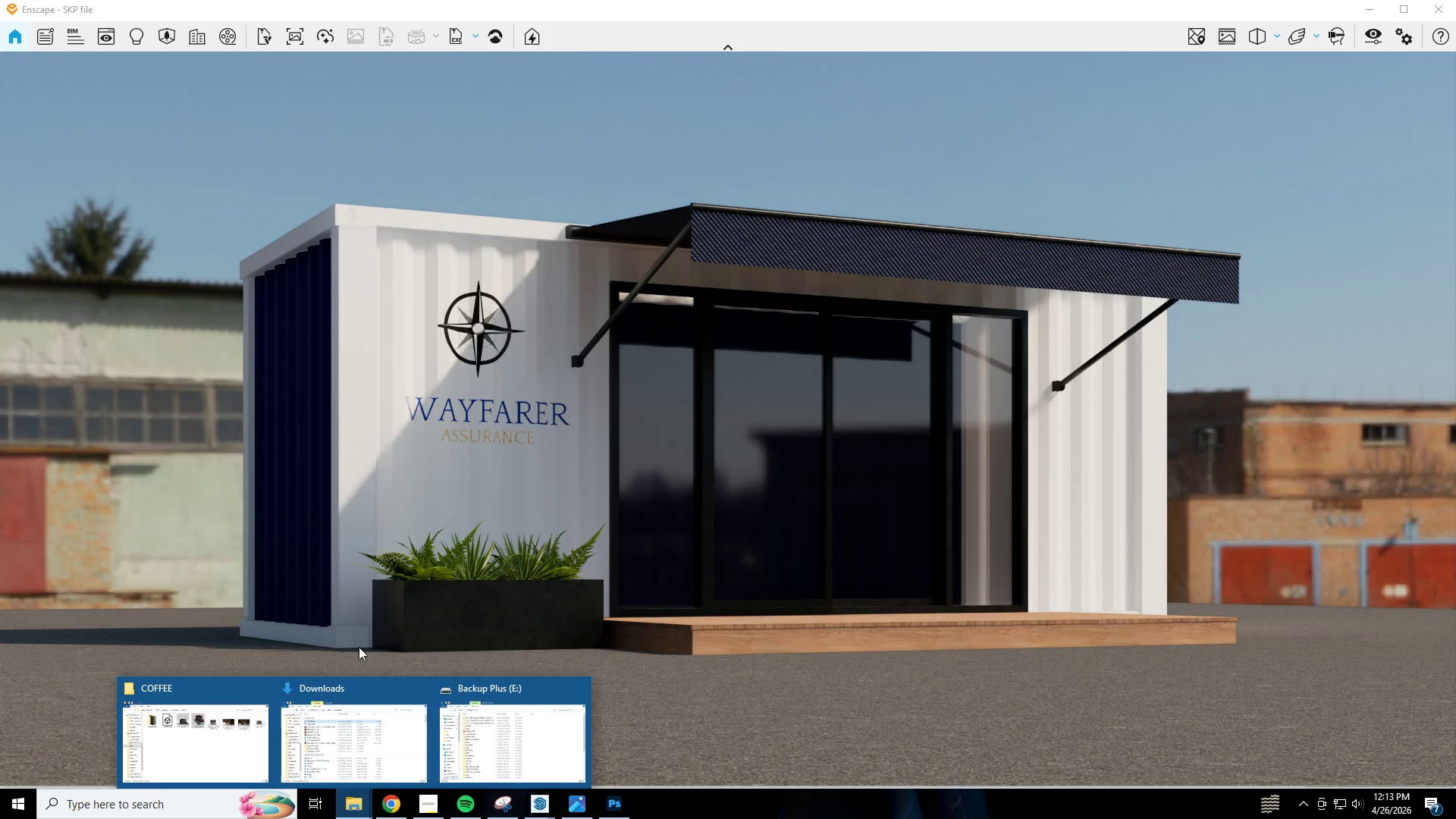 
left_click([219, 741])
 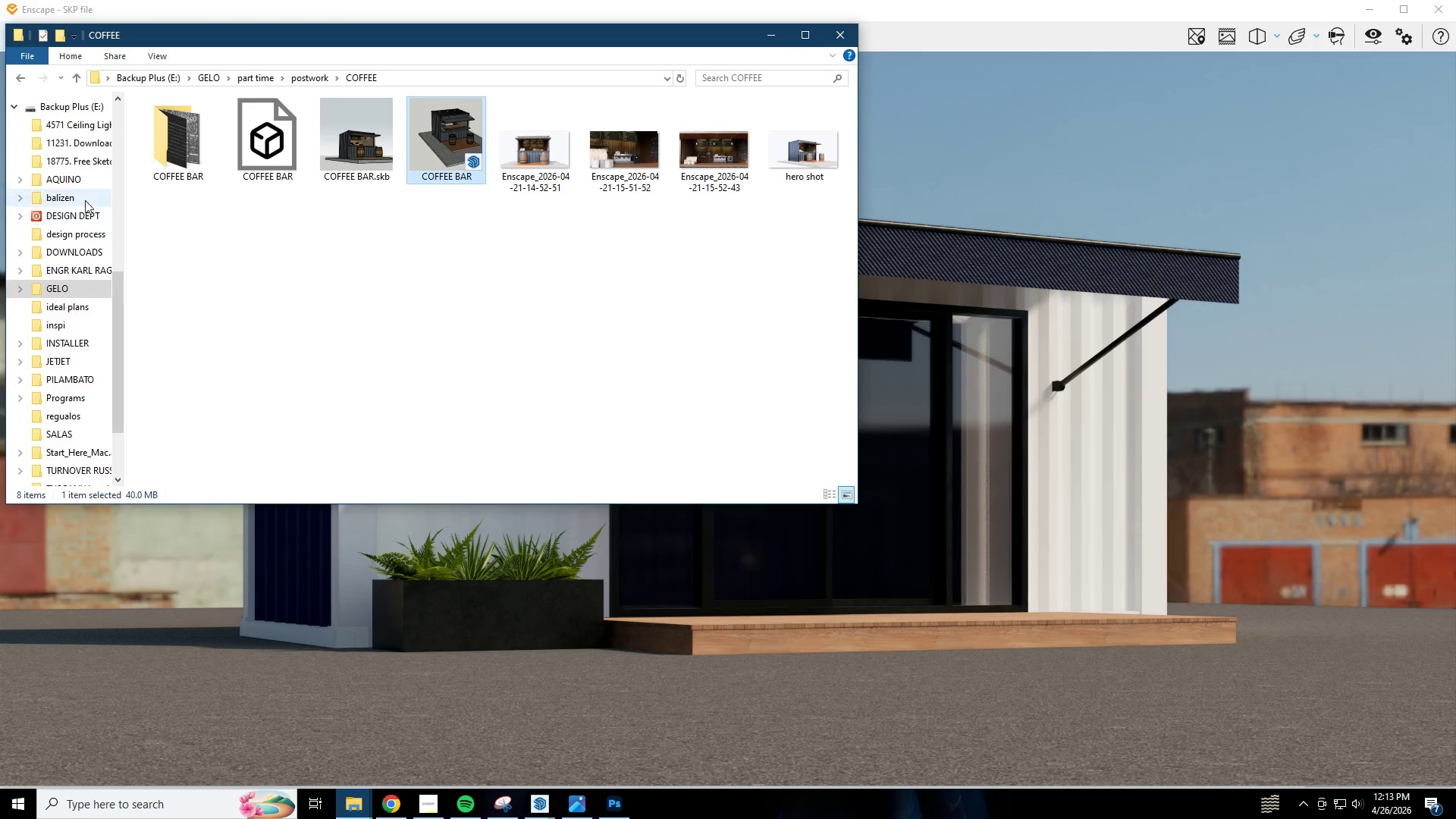 
scroll: coordinate [87, 151], scroll_direction: up, amount: 12.0
 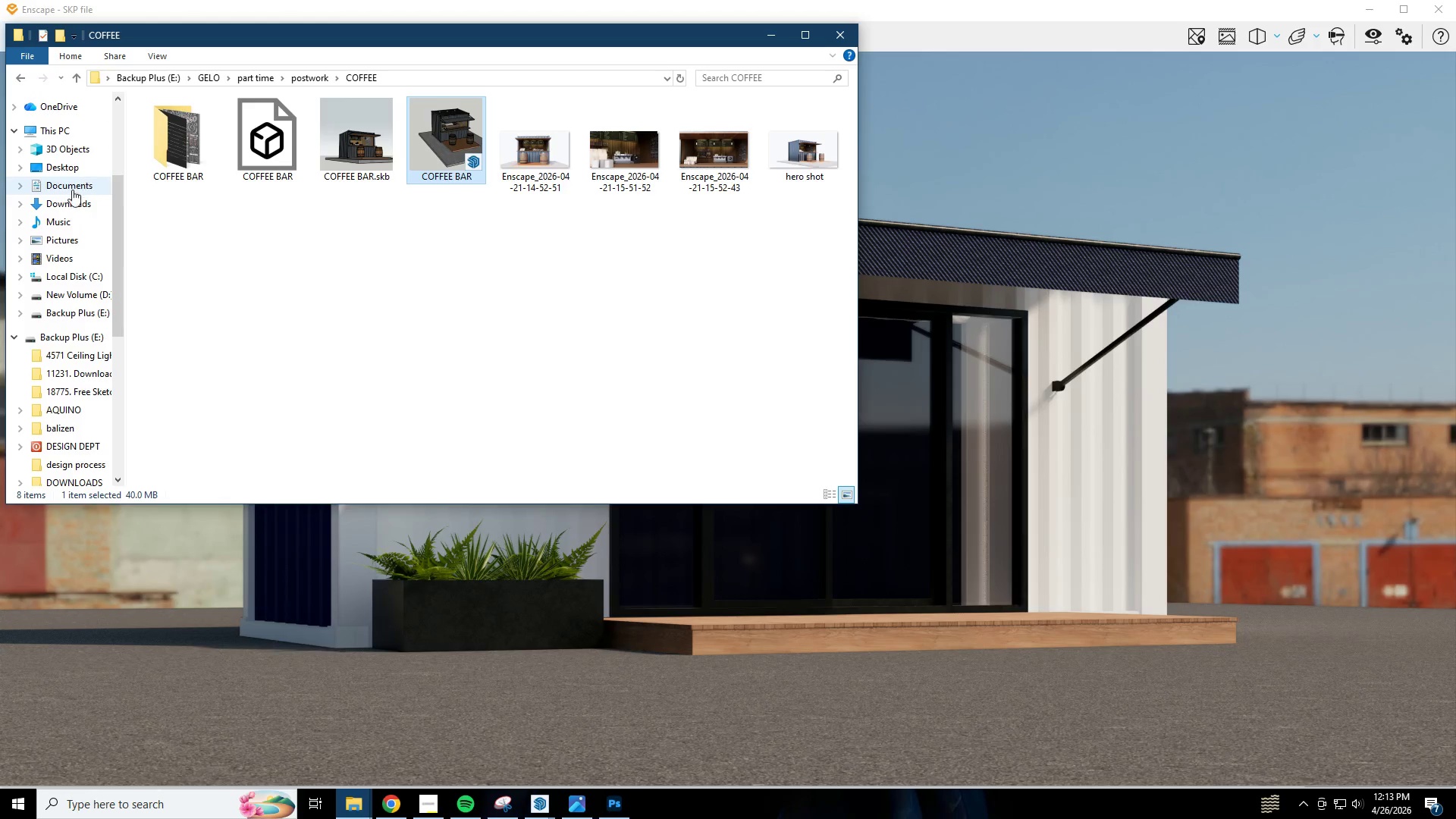 
left_click([71, 200])
 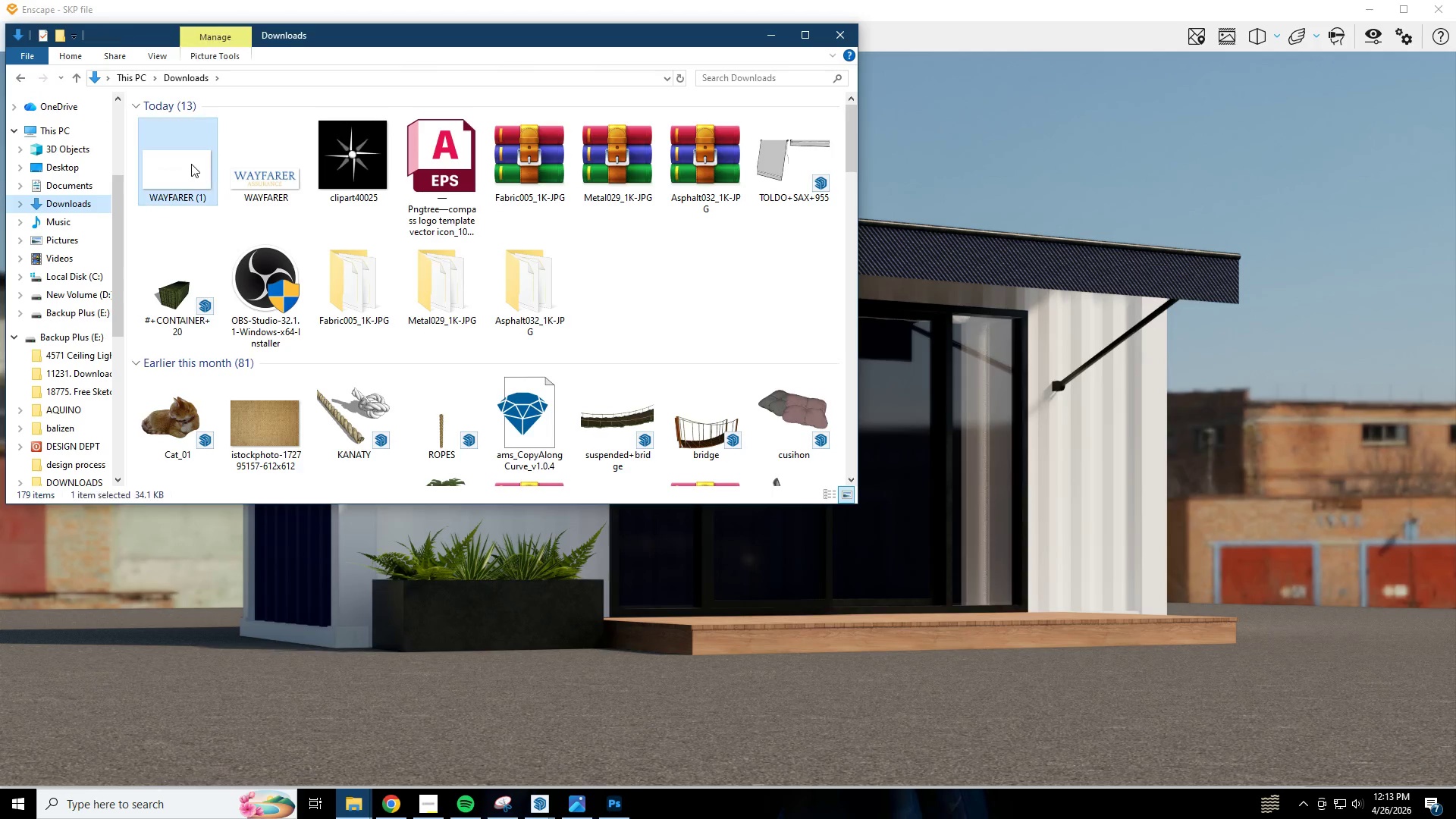 
double_click([293, 164])
 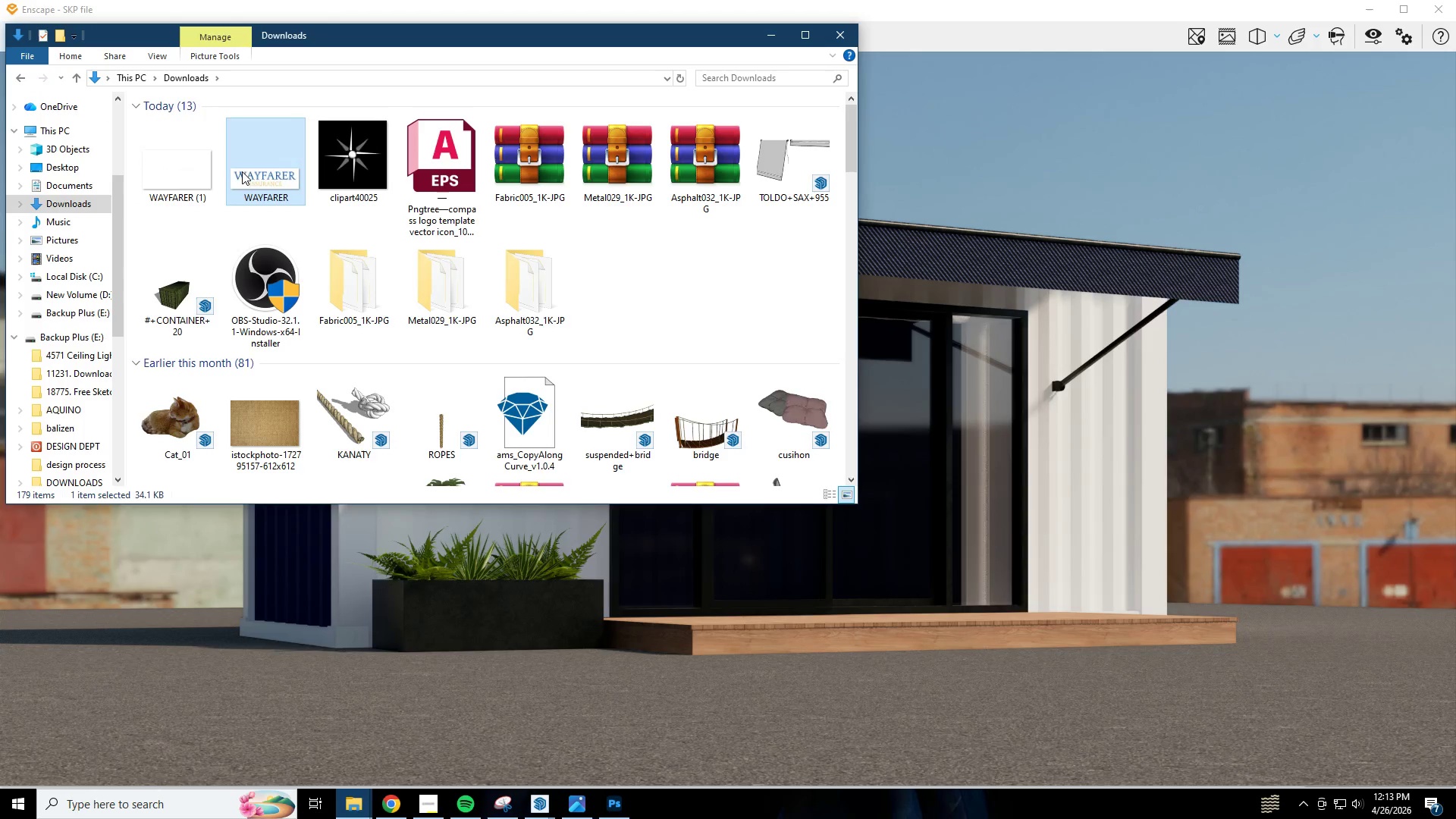 
triple_click([162, 172])
 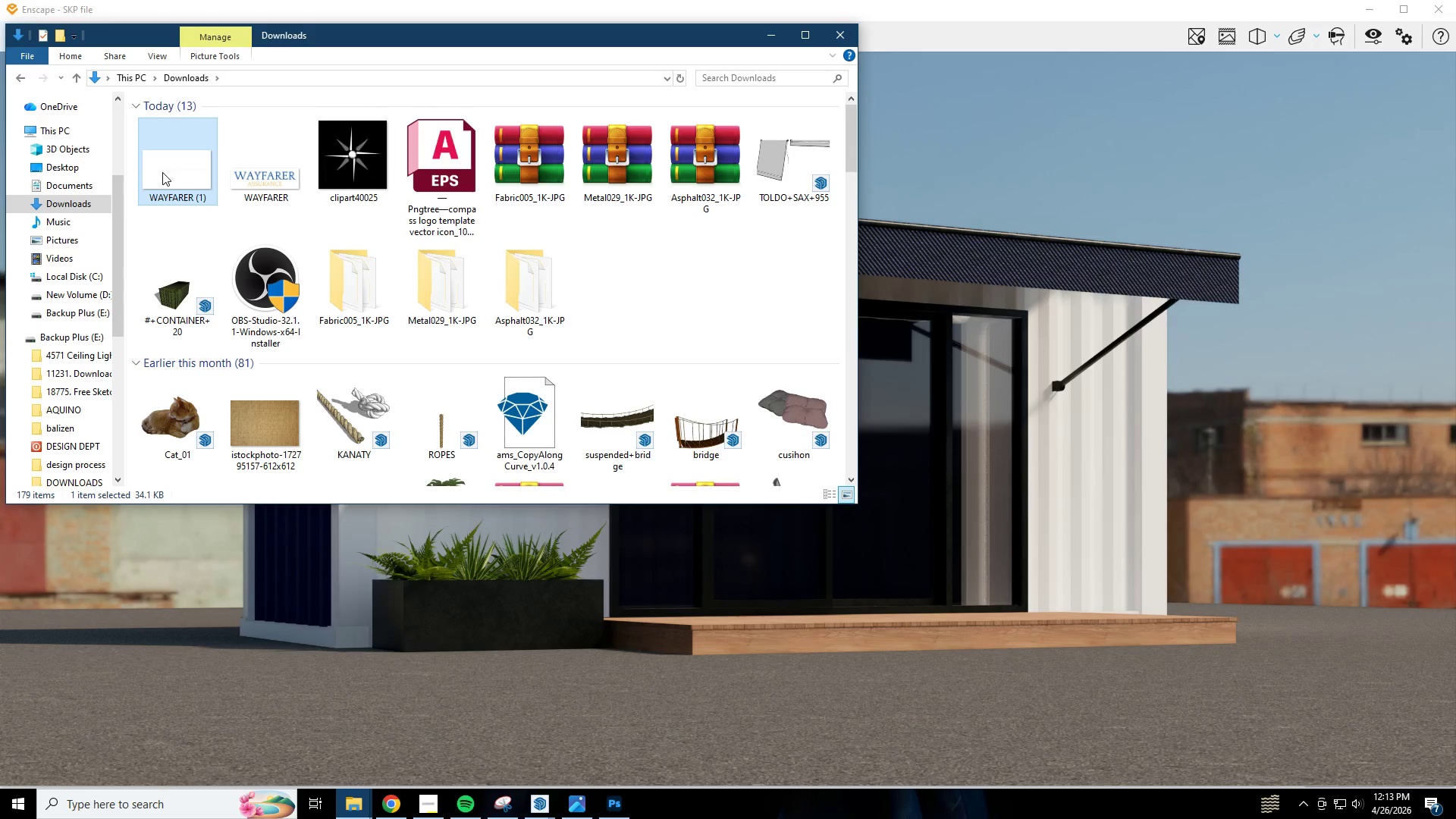 
right_click([162, 172])
 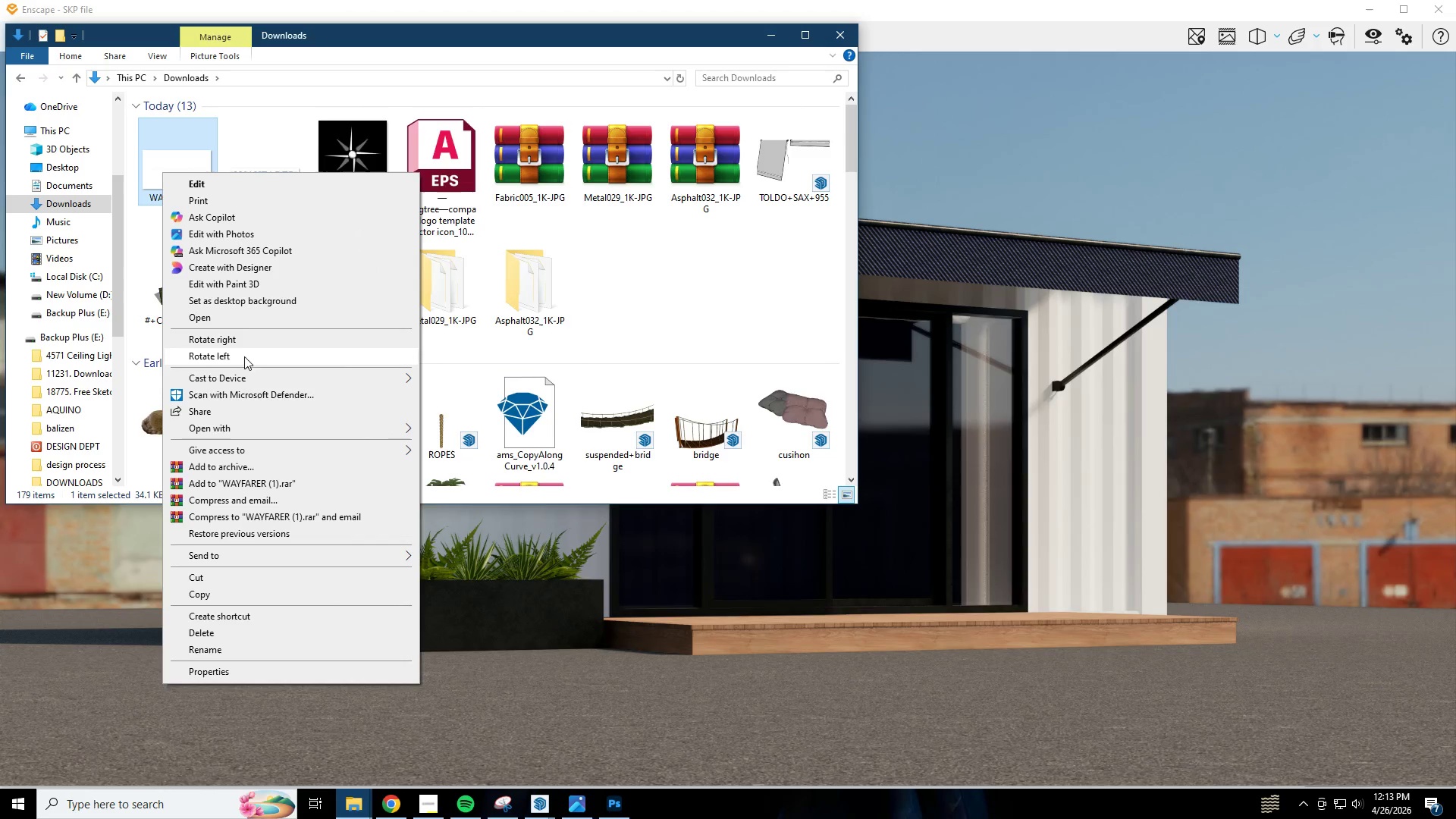 
left_click([246, 424])
 